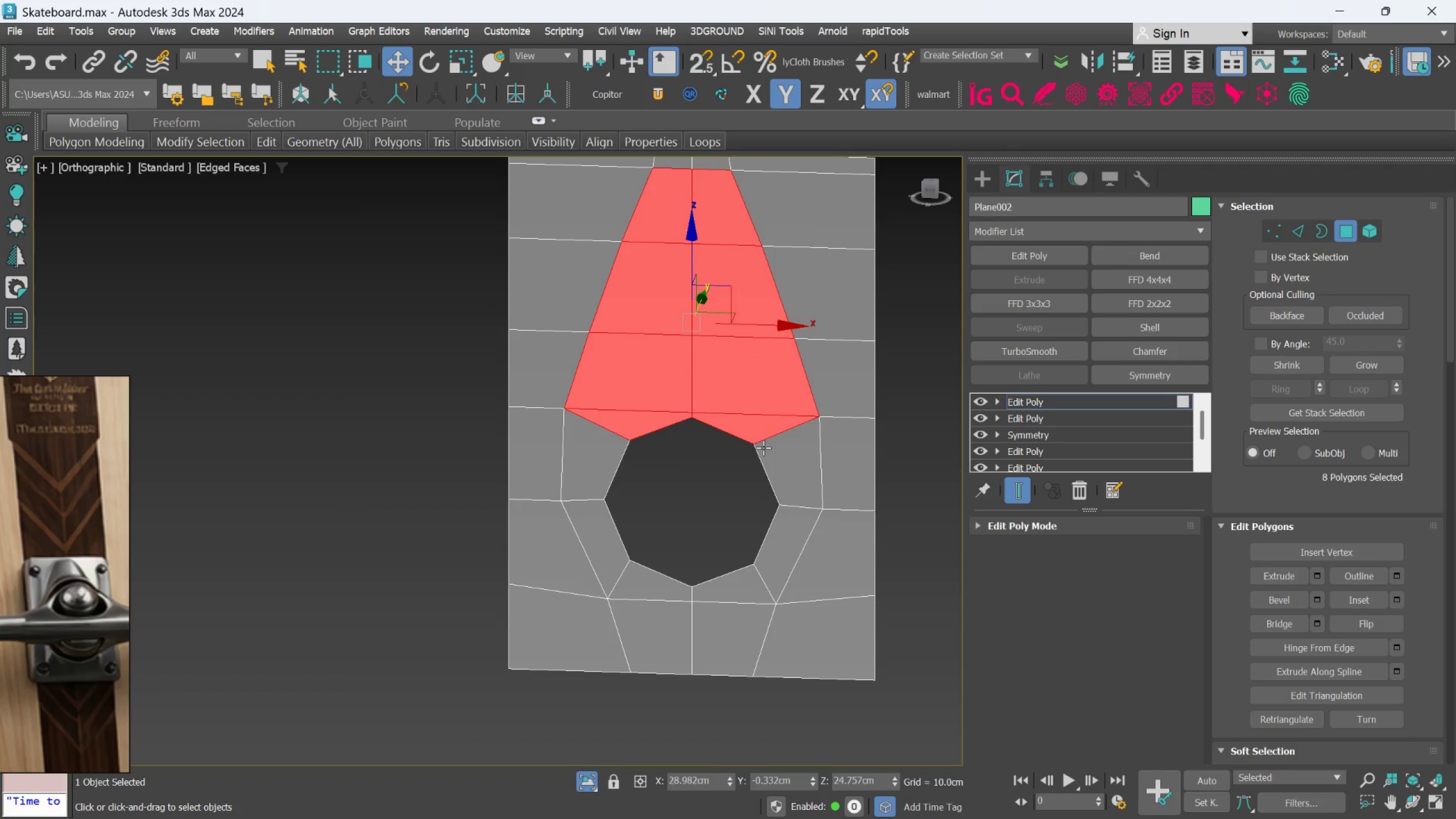 
left_click([770, 450])
 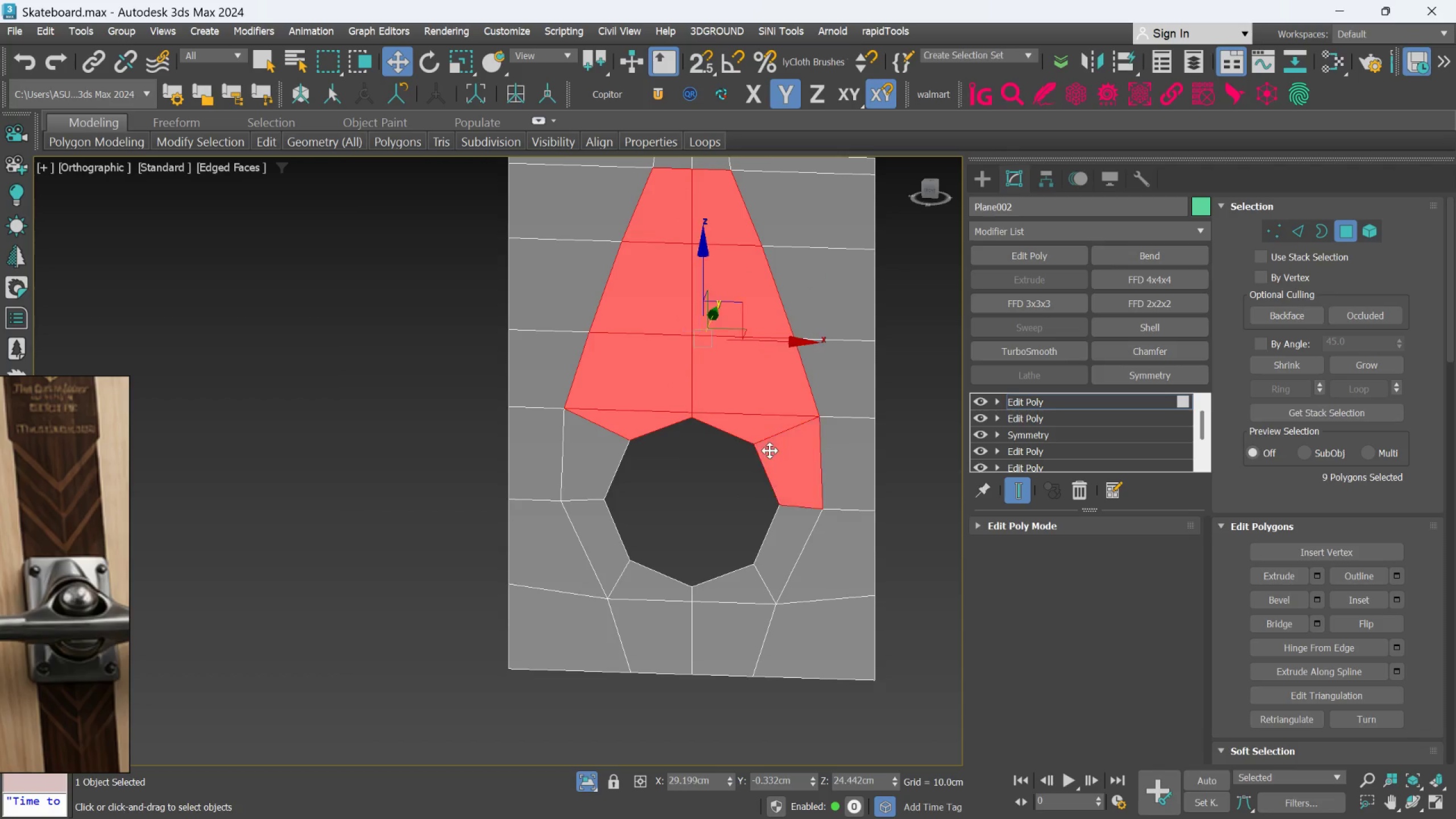 
hold_key(key=ControlLeft, duration=1.51)
left_click([748, 580])
 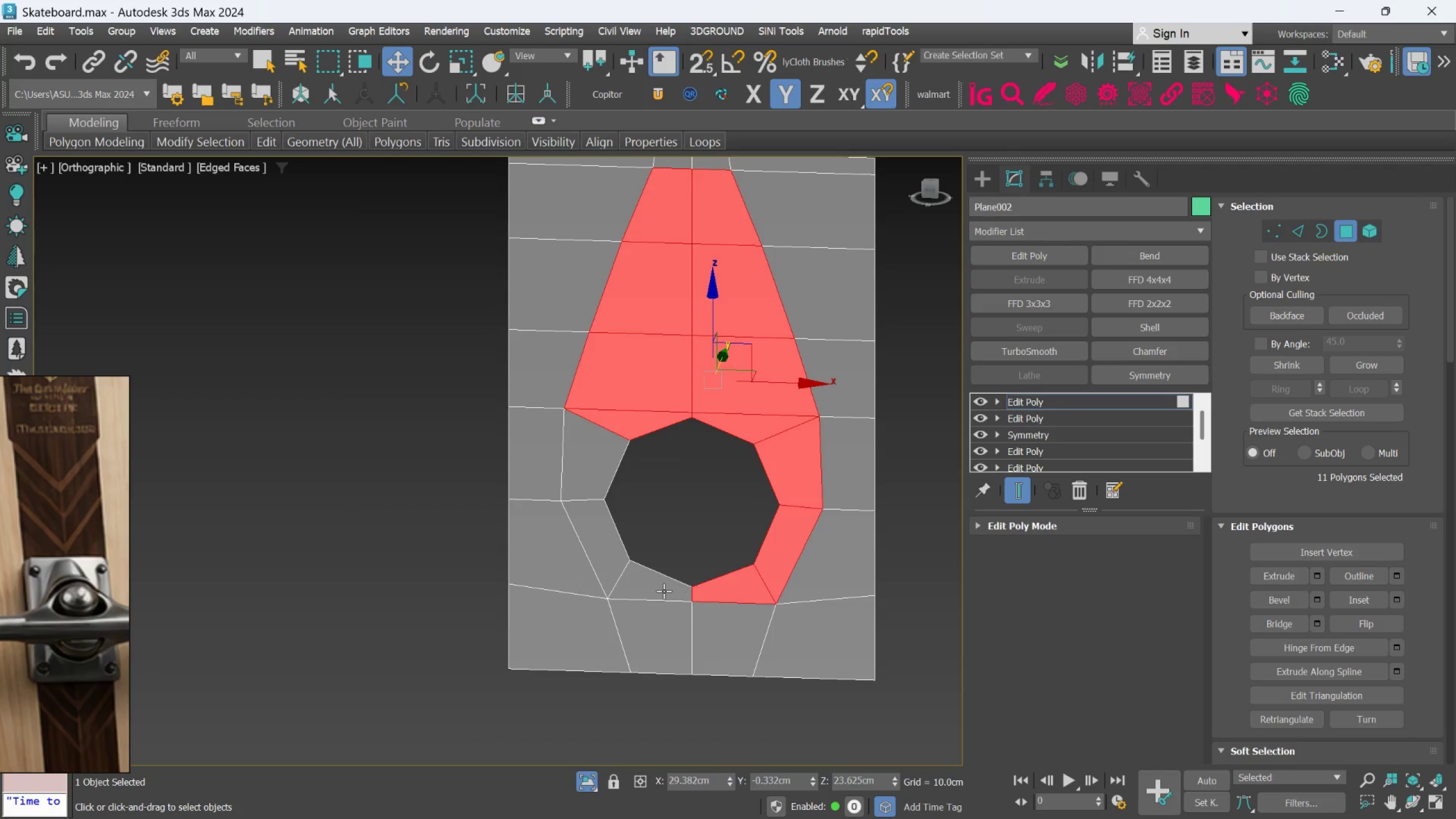 
hold_key(key=ControlLeft, duration=1.49)
left_click([613, 557])
 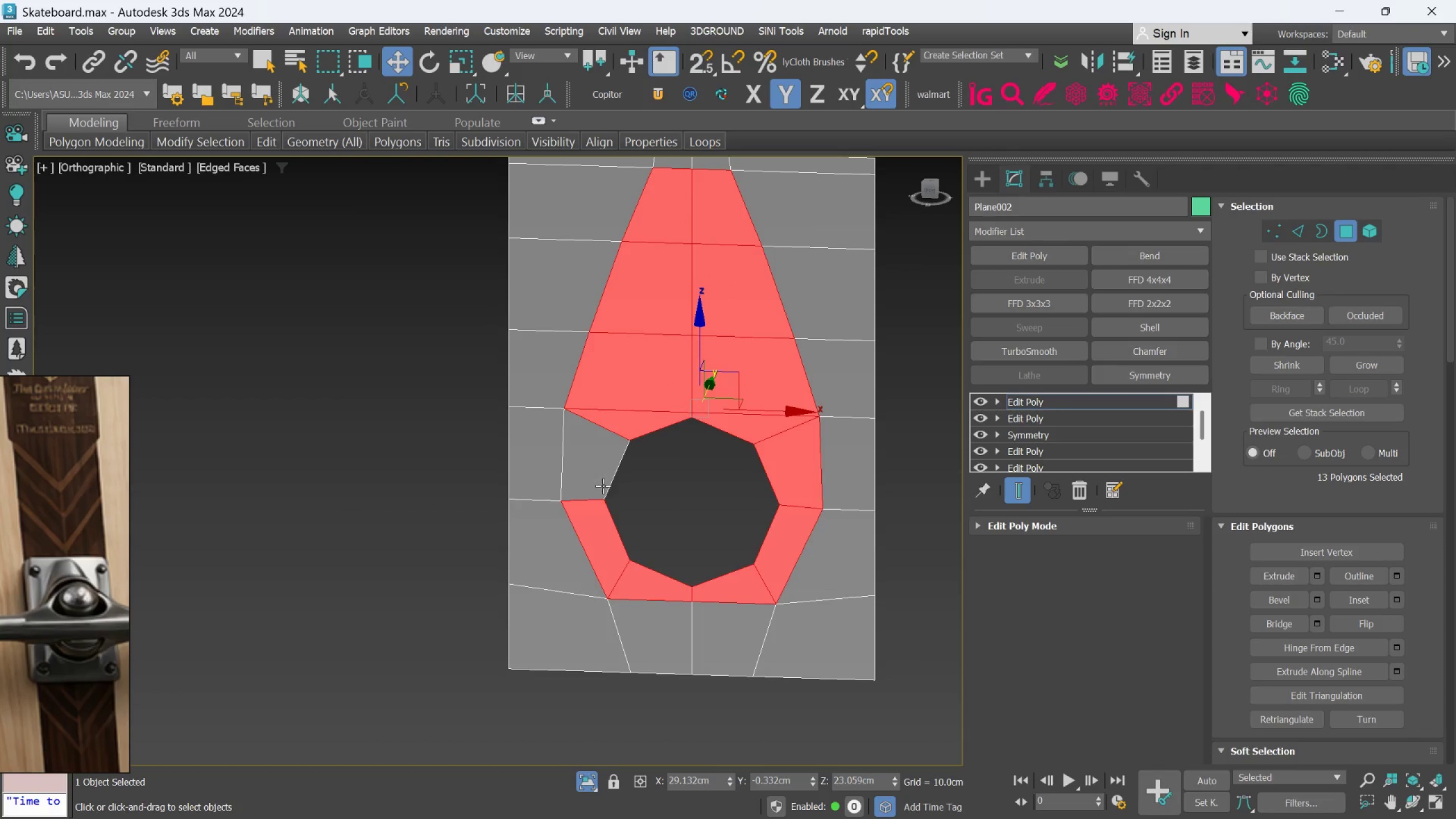 
left_click([597, 471])
 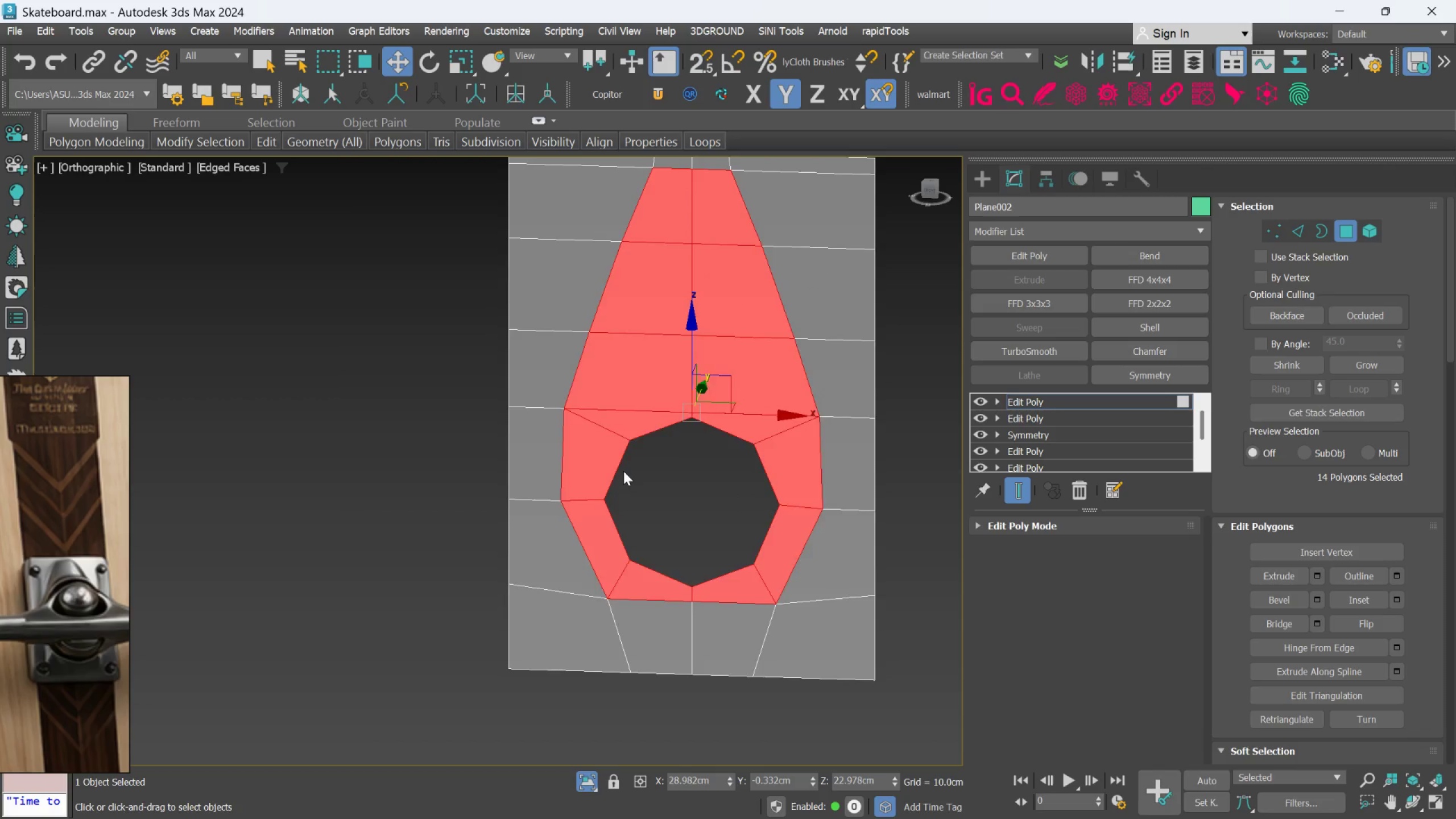 
hold_key(key=AltLeft, duration=1.5)
 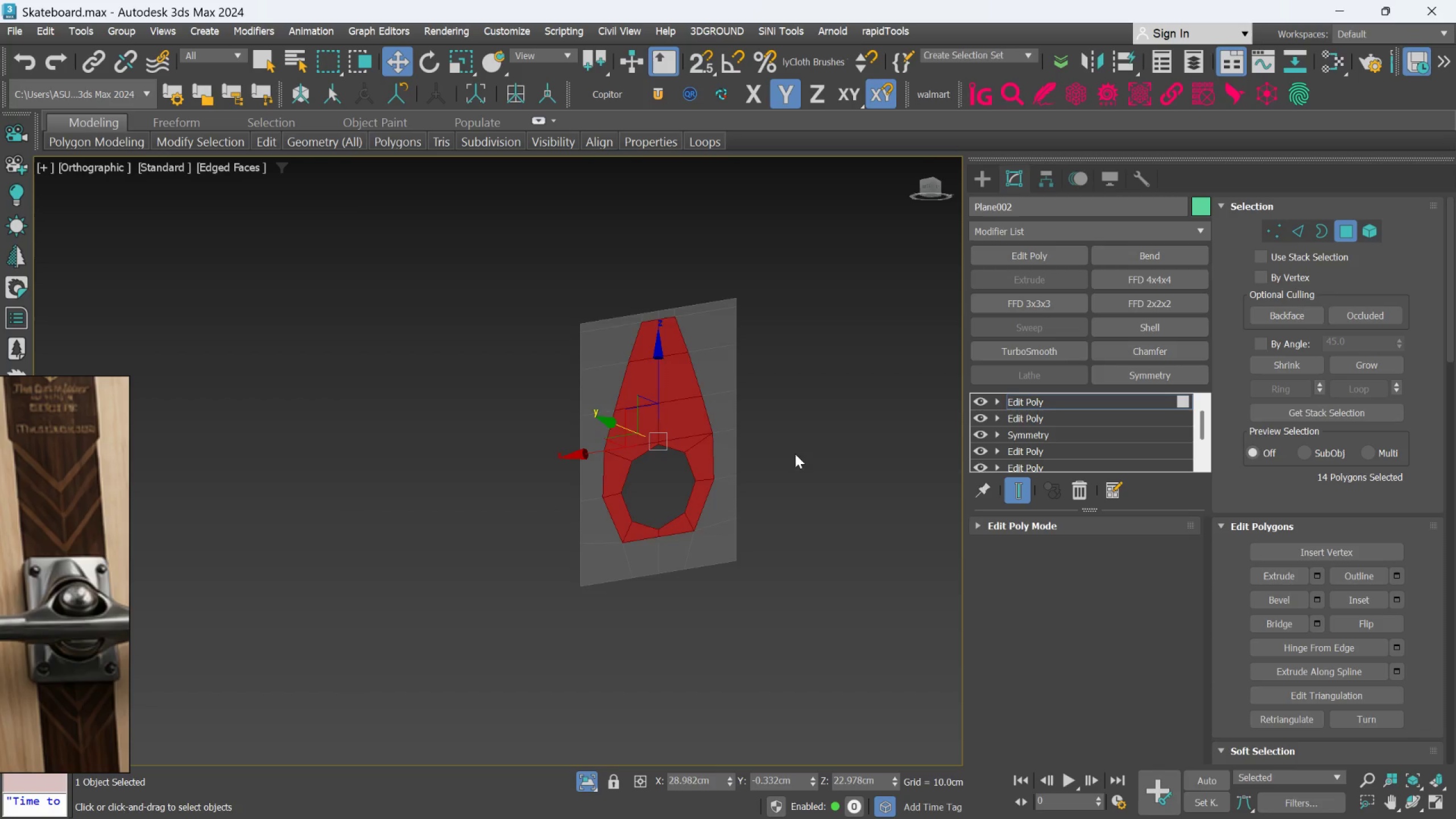 
scroll: coordinate [625, 471], scroll_direction: down, amount: 2.0
 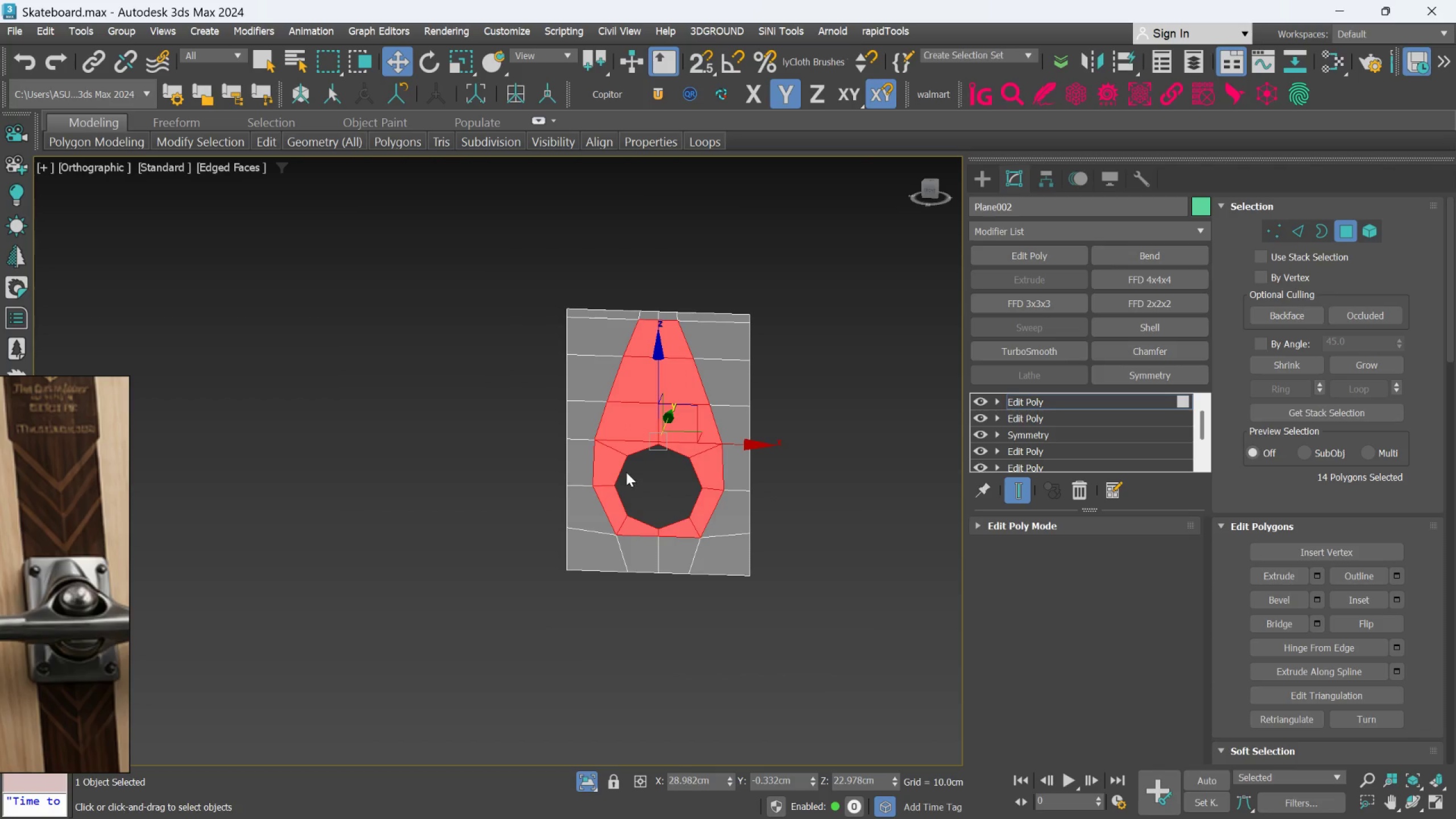 
hold_key(key=AltLeft, duration=0.38)
 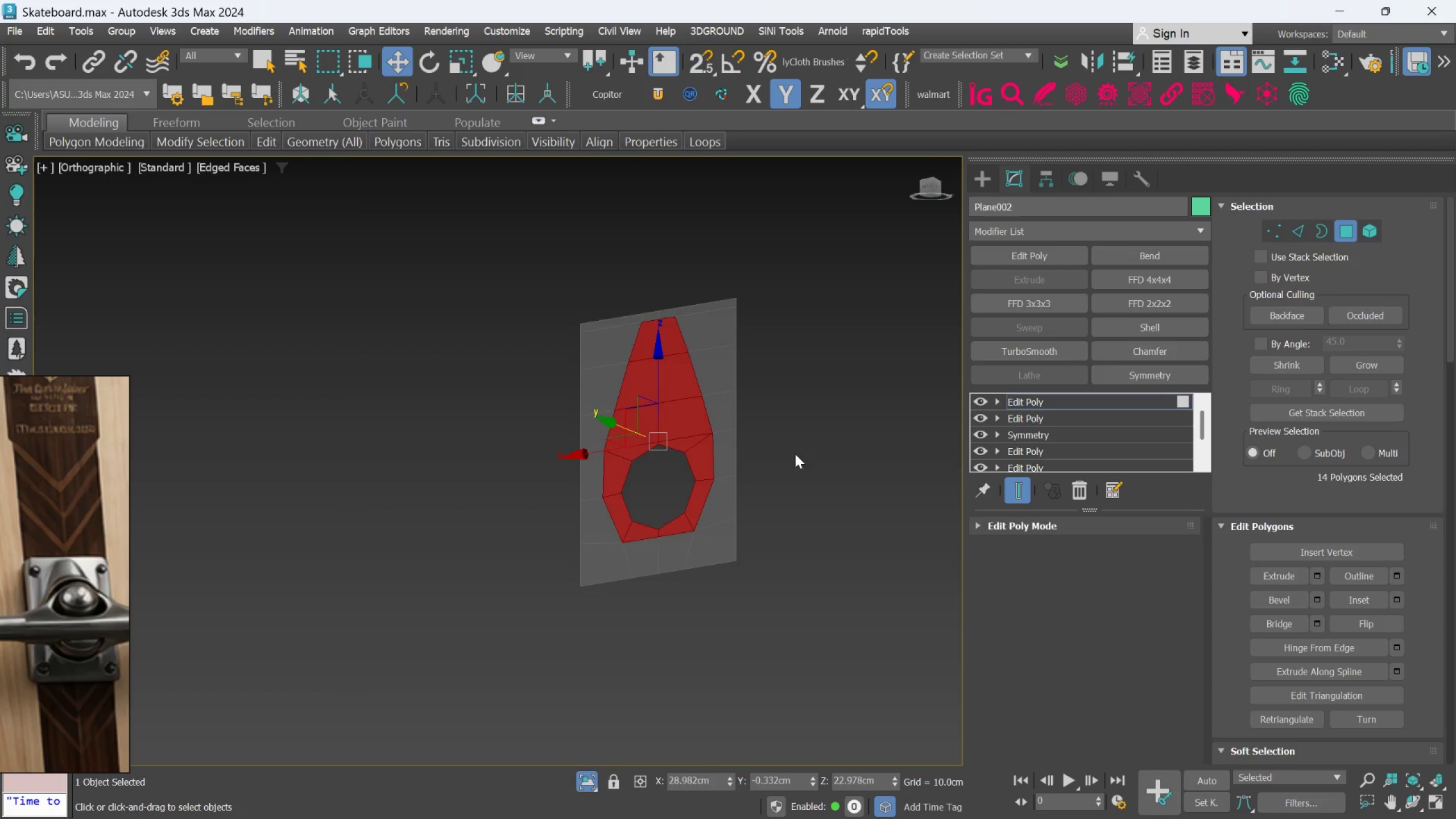 
hold_key(key=AltLeft, duration=0.53)
 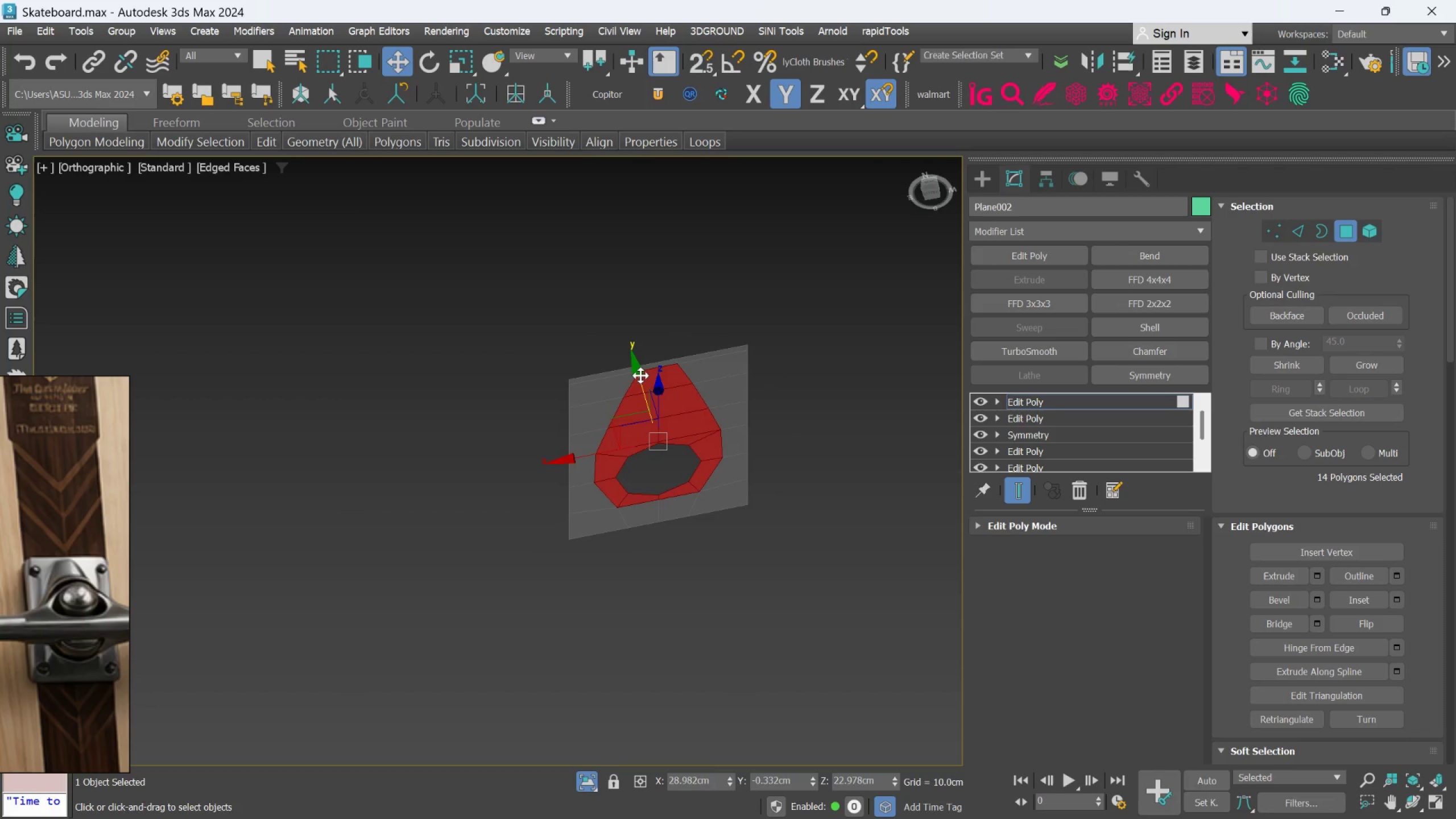 
left_click_drag(start_coordinate=[640, 375], to_coordinate=[641, 384])
 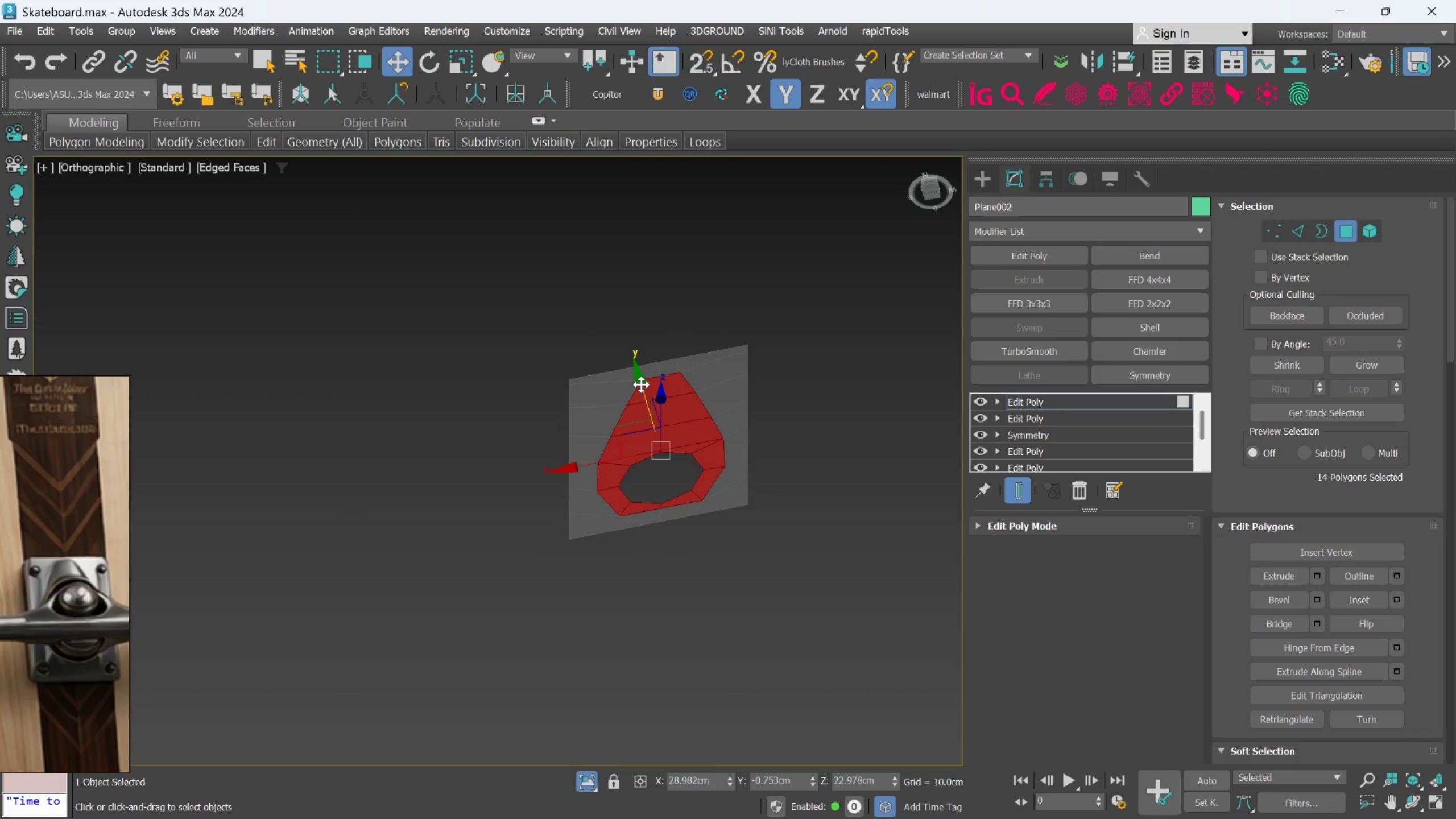 
hold_key(key=ControlLeft, duration=0.31)
 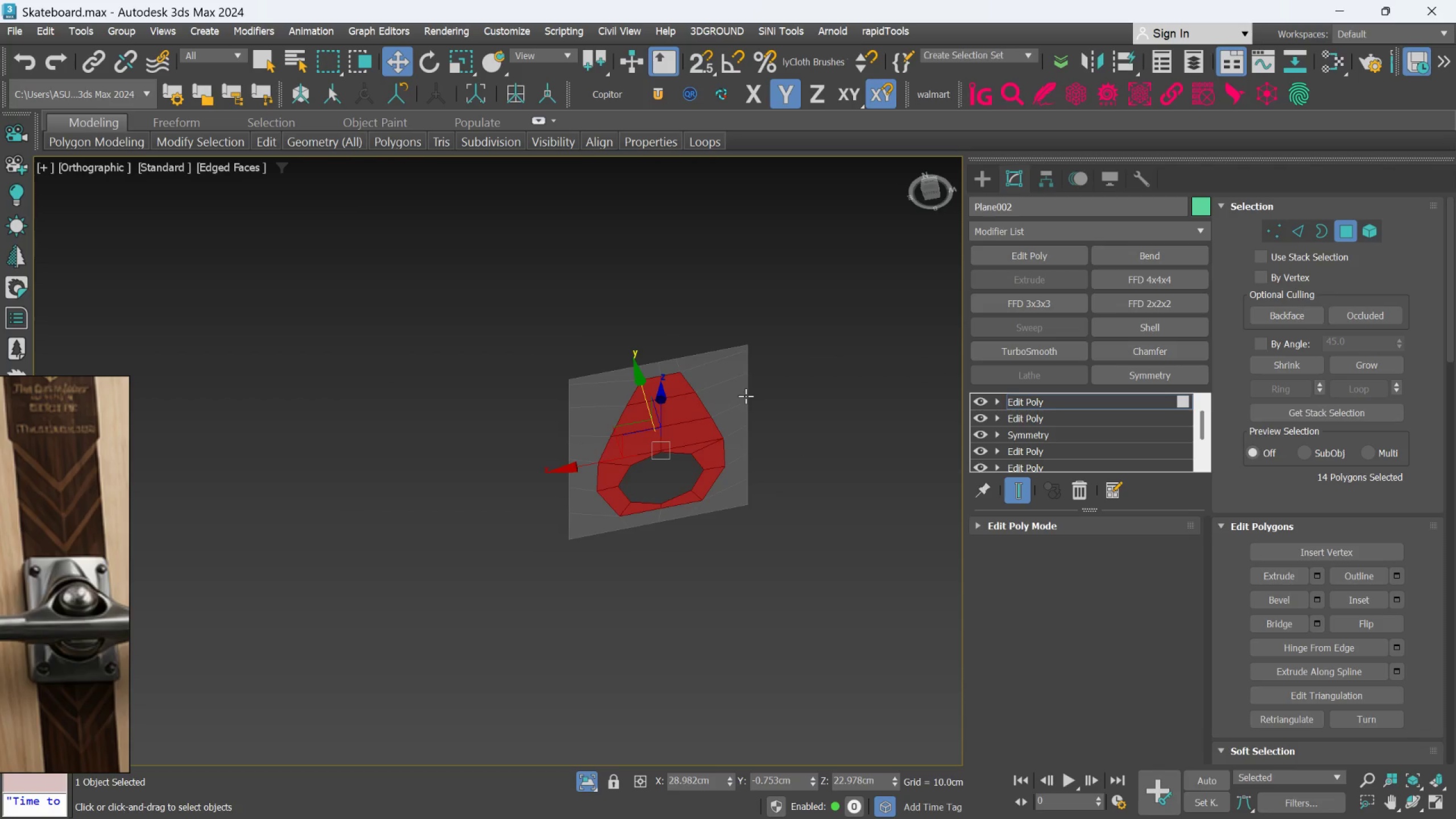 
key(Control+Shift+ShiftLeft)
 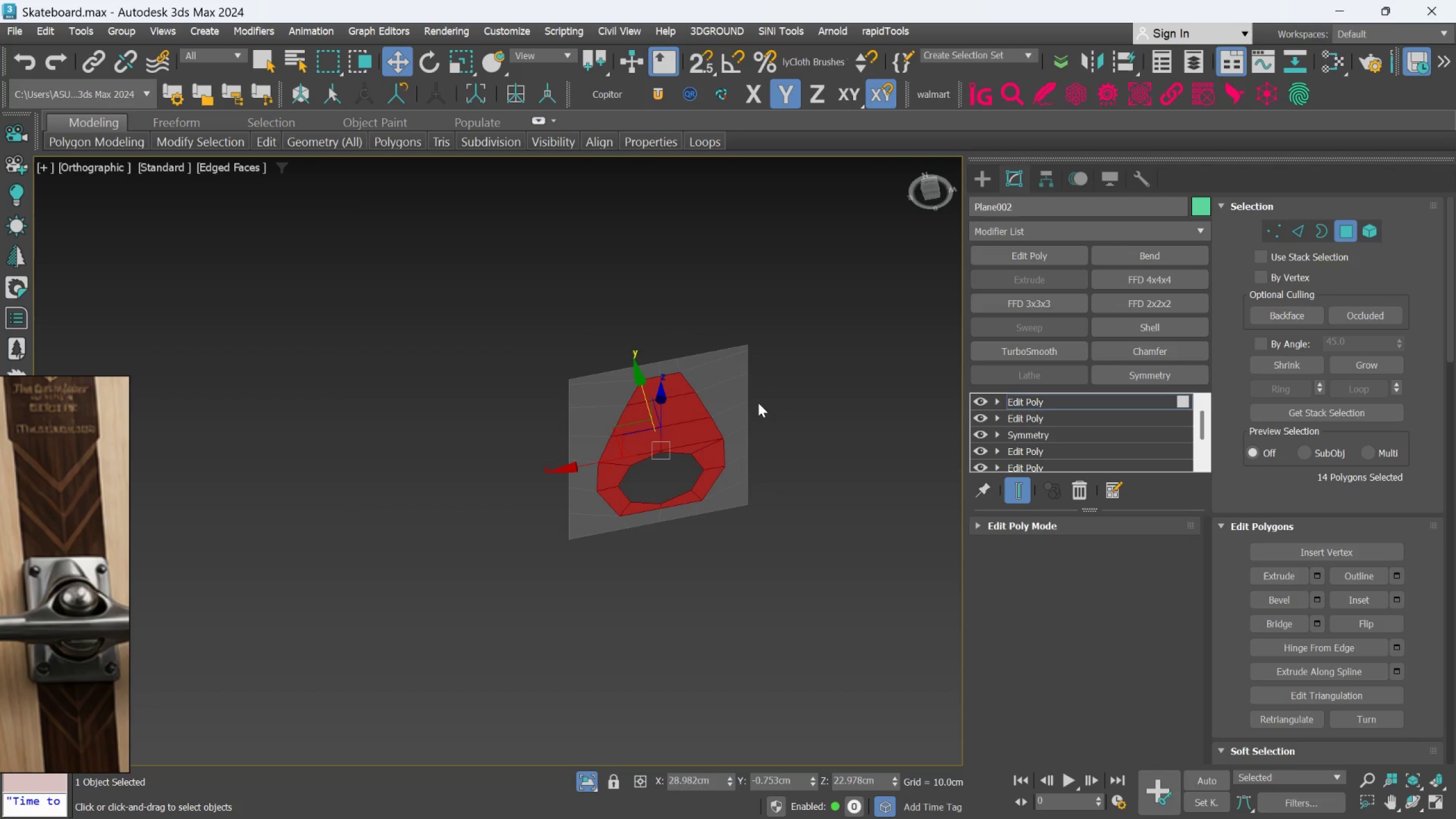 
key(Control+Z)
 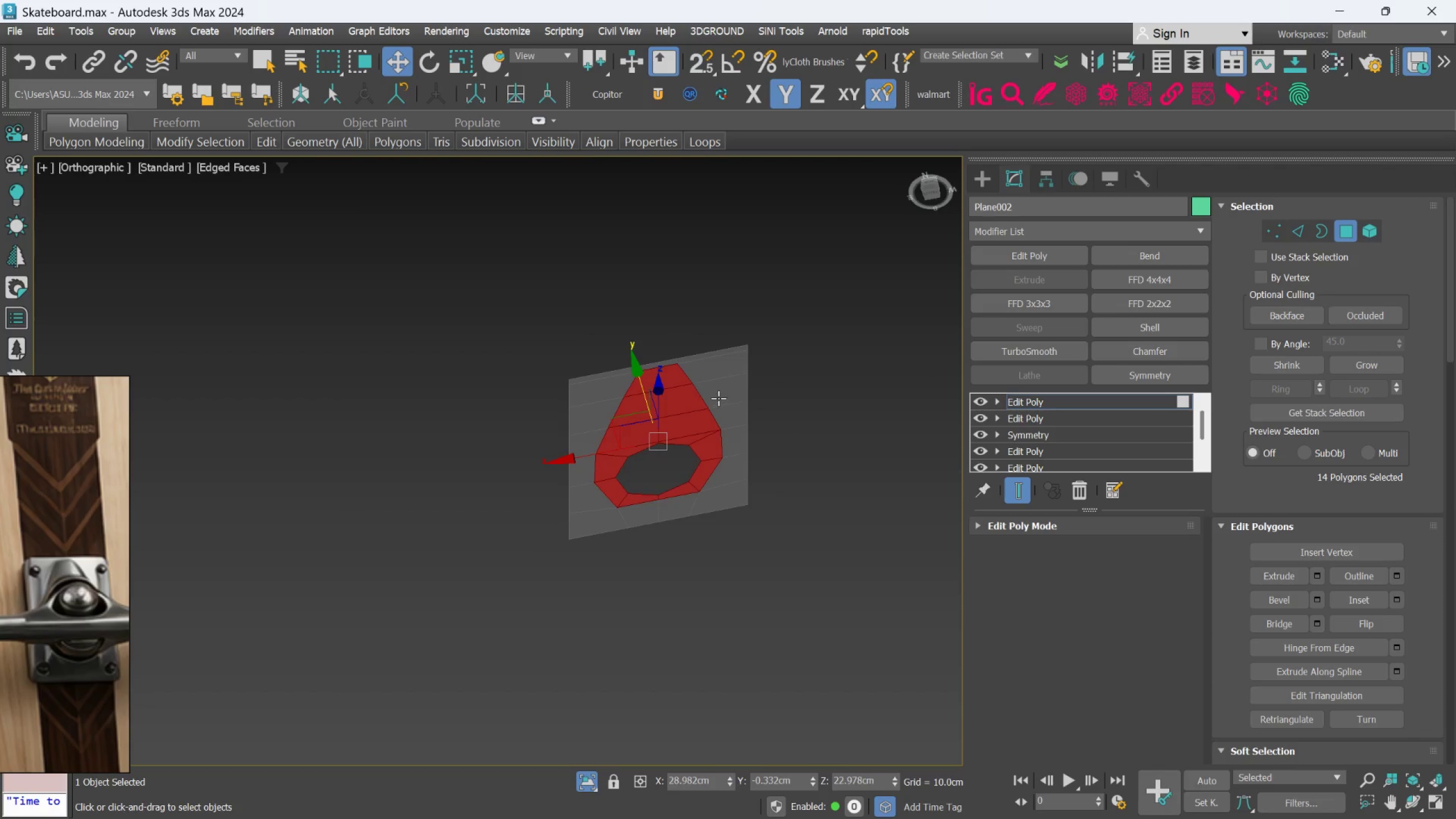 
hold_key(key=ShiftLeft, duration=1.51)
left_click_drag(start_coordinate=[637, 373], to_coordinate=[642, 388])
 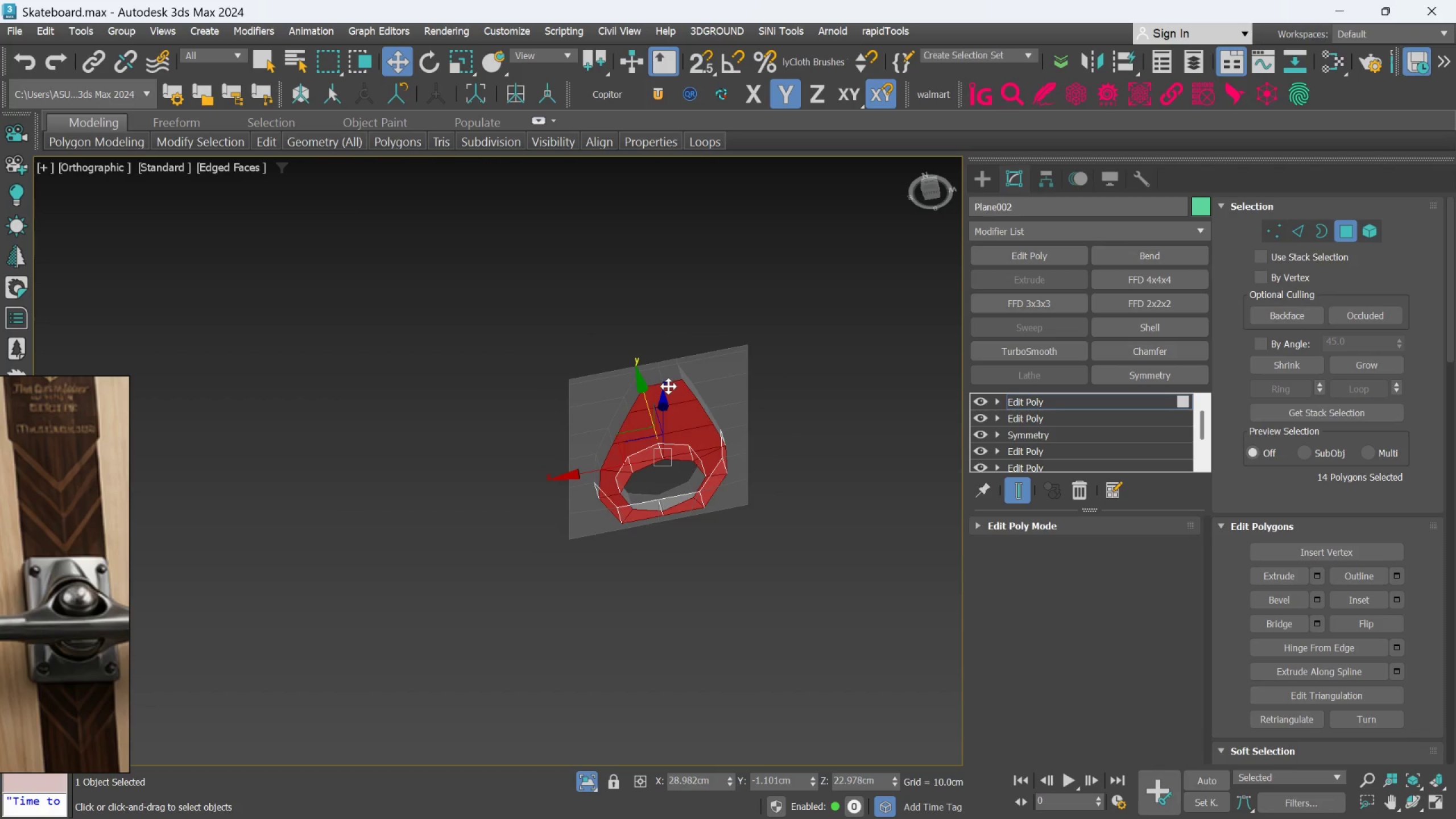 
key(Shift+ShiftLeft)
 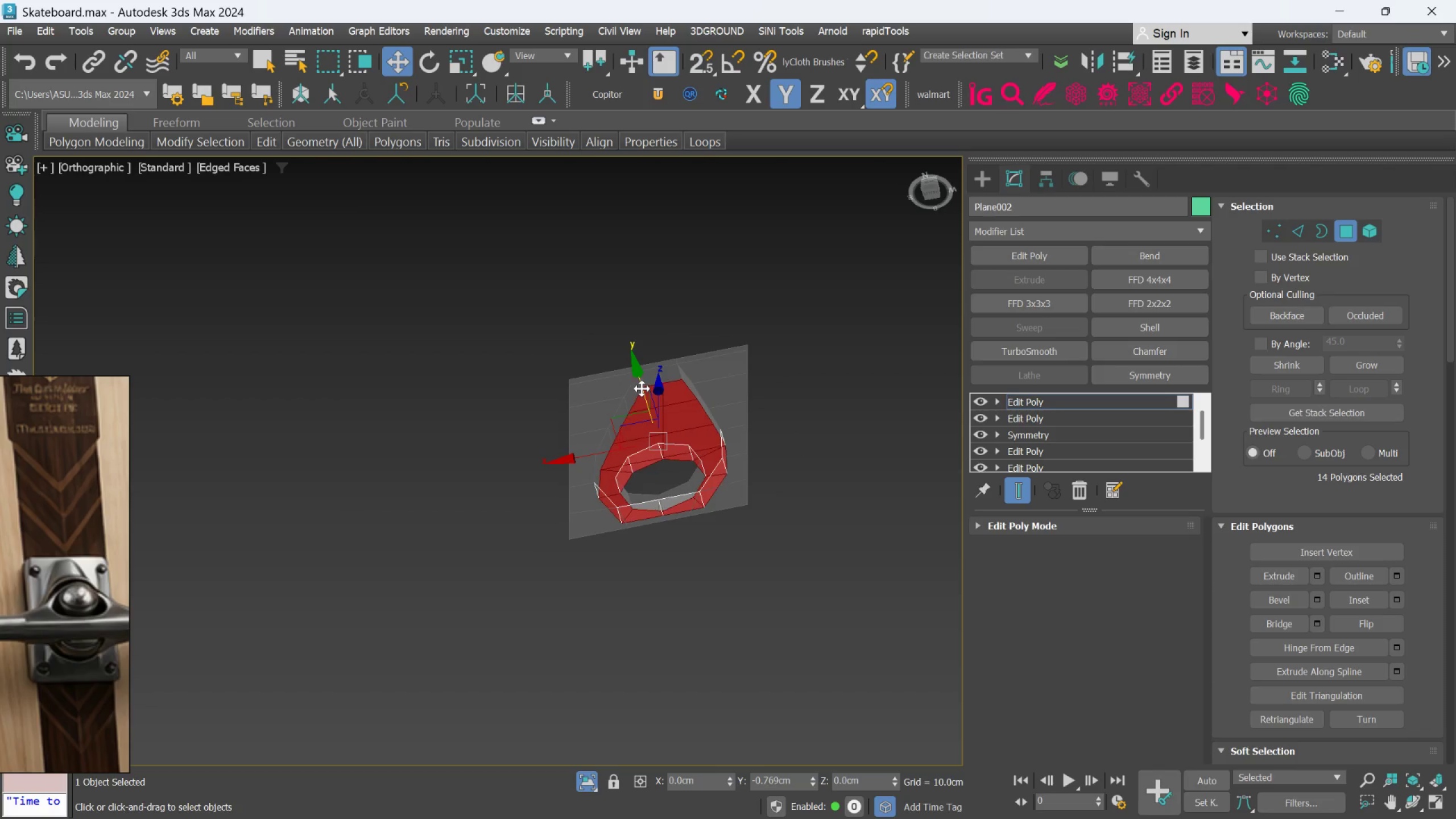 
key(Shift+ShiftLeft)
 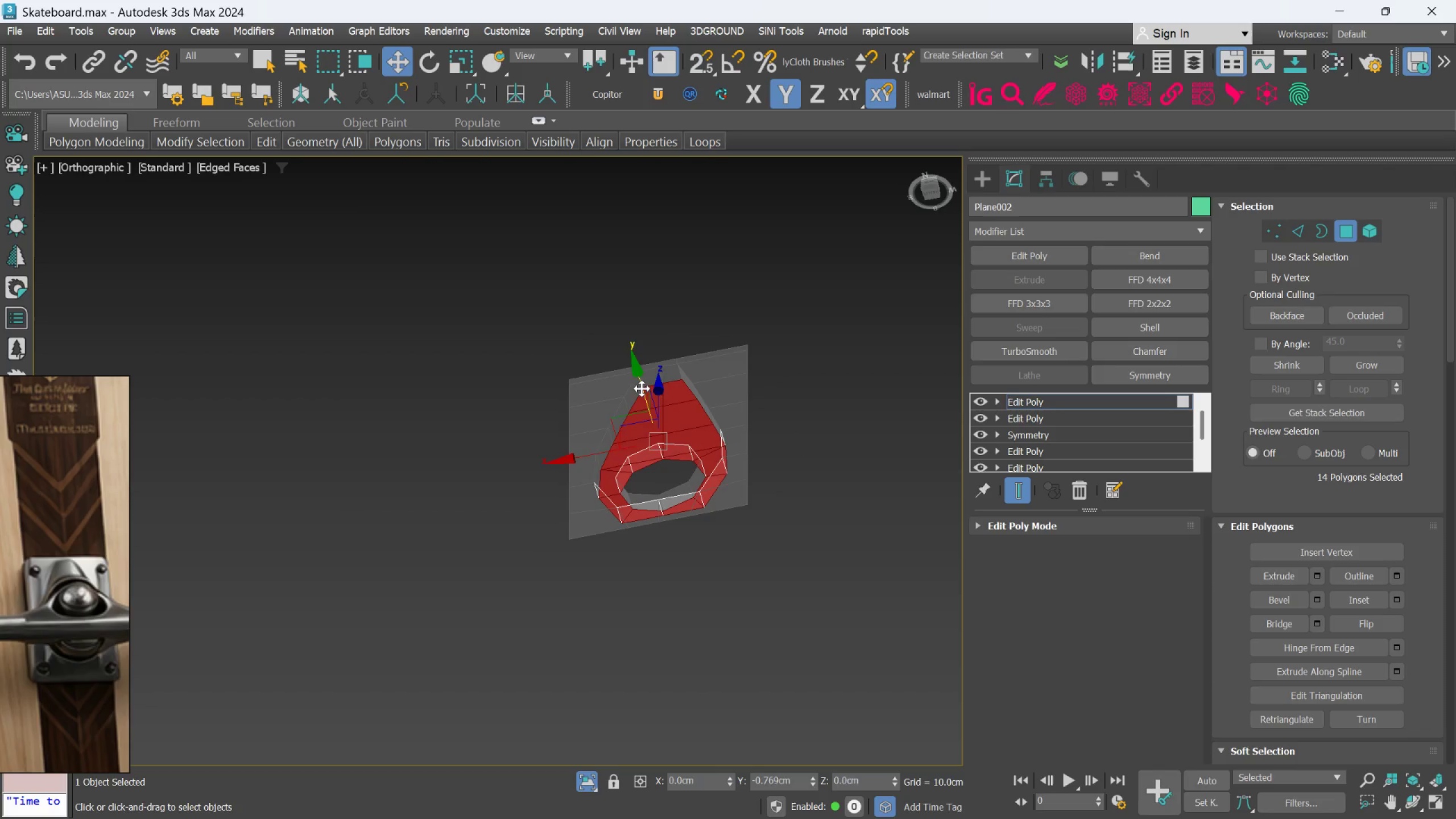 
key(Shift+ShiftLeft)
 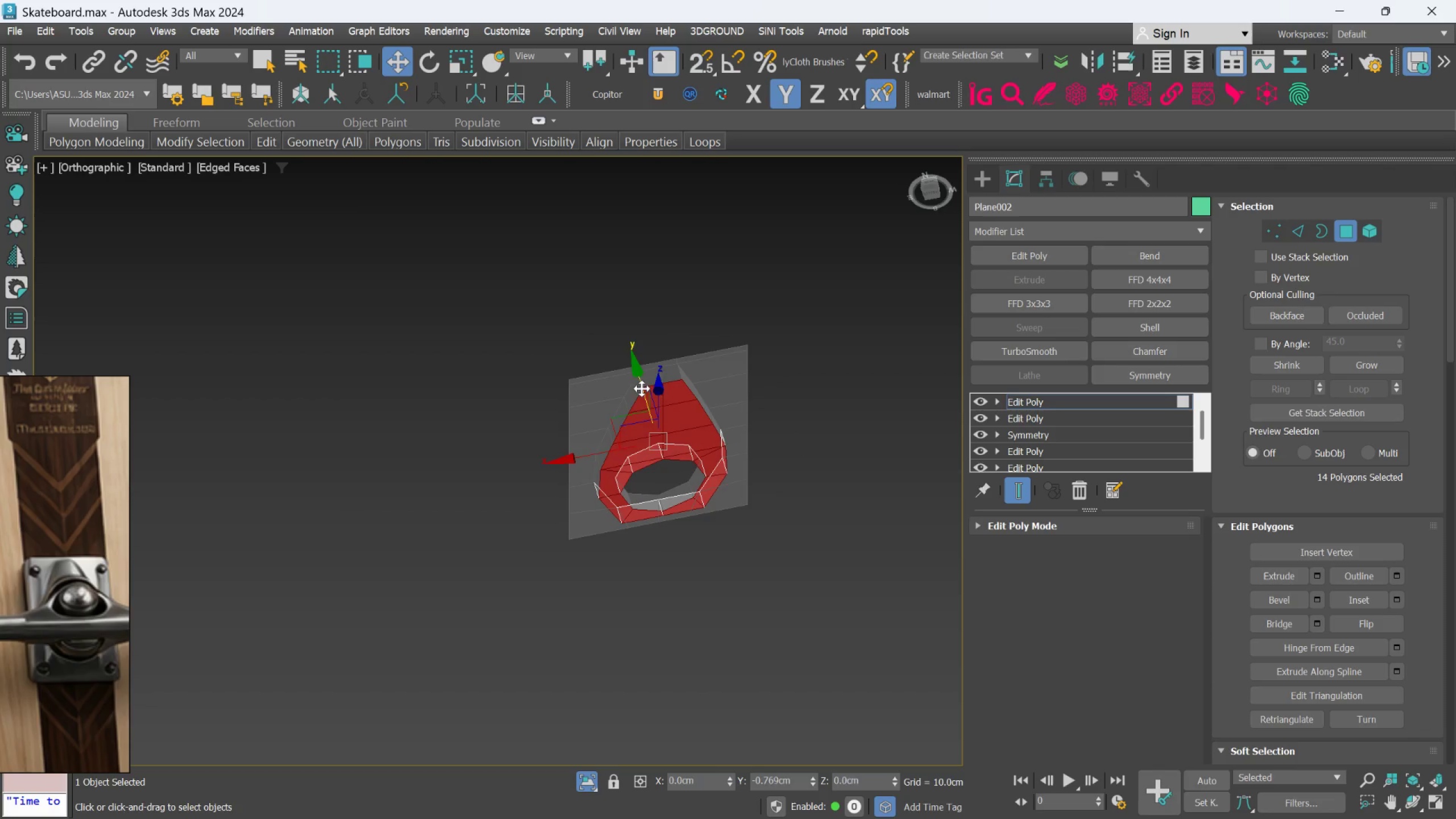 
key(Shift+ShiftLeft)
 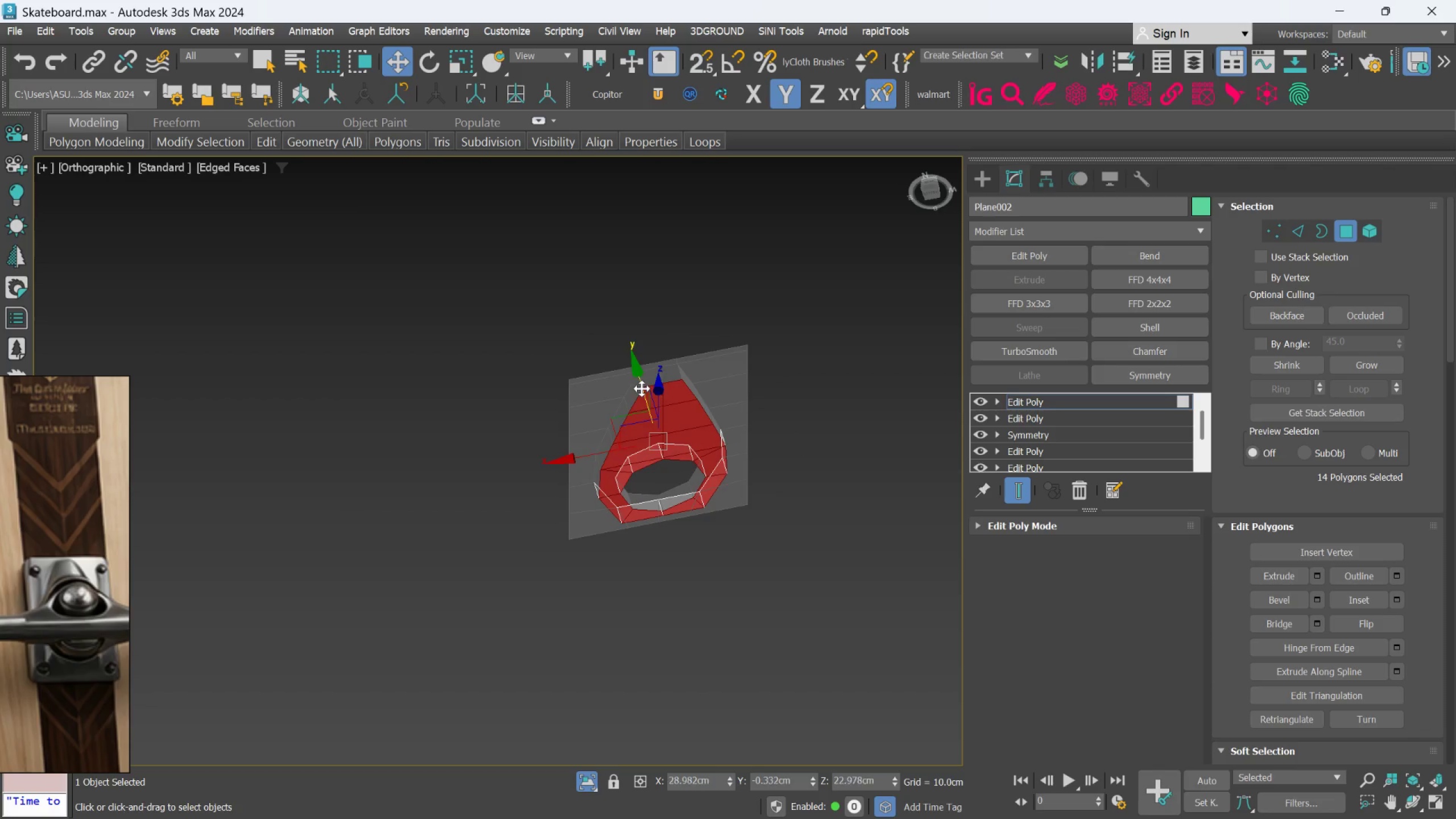 
key(Shift+ShiftLeft)
 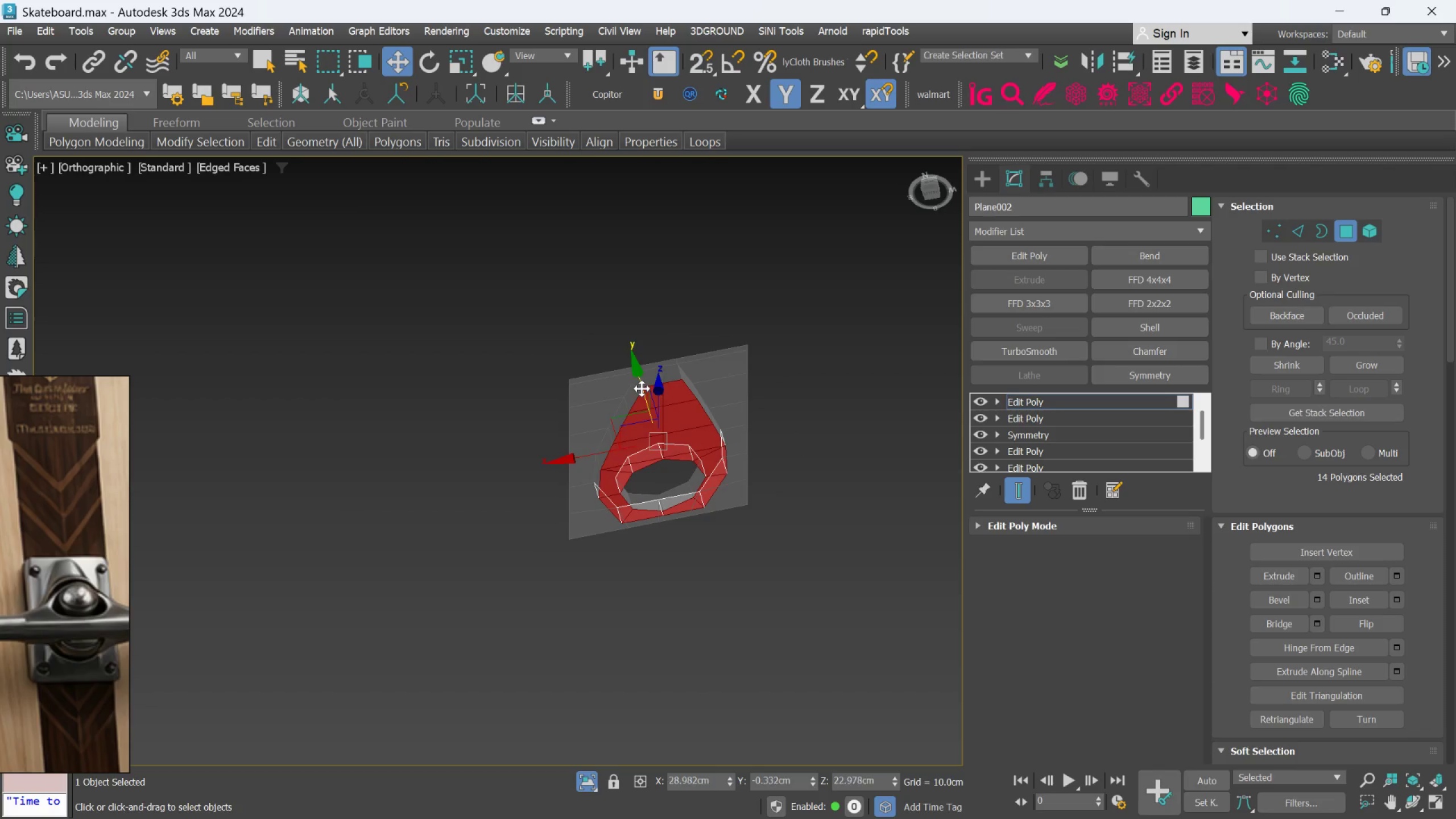 
key(Shift+ShiftLeft)
 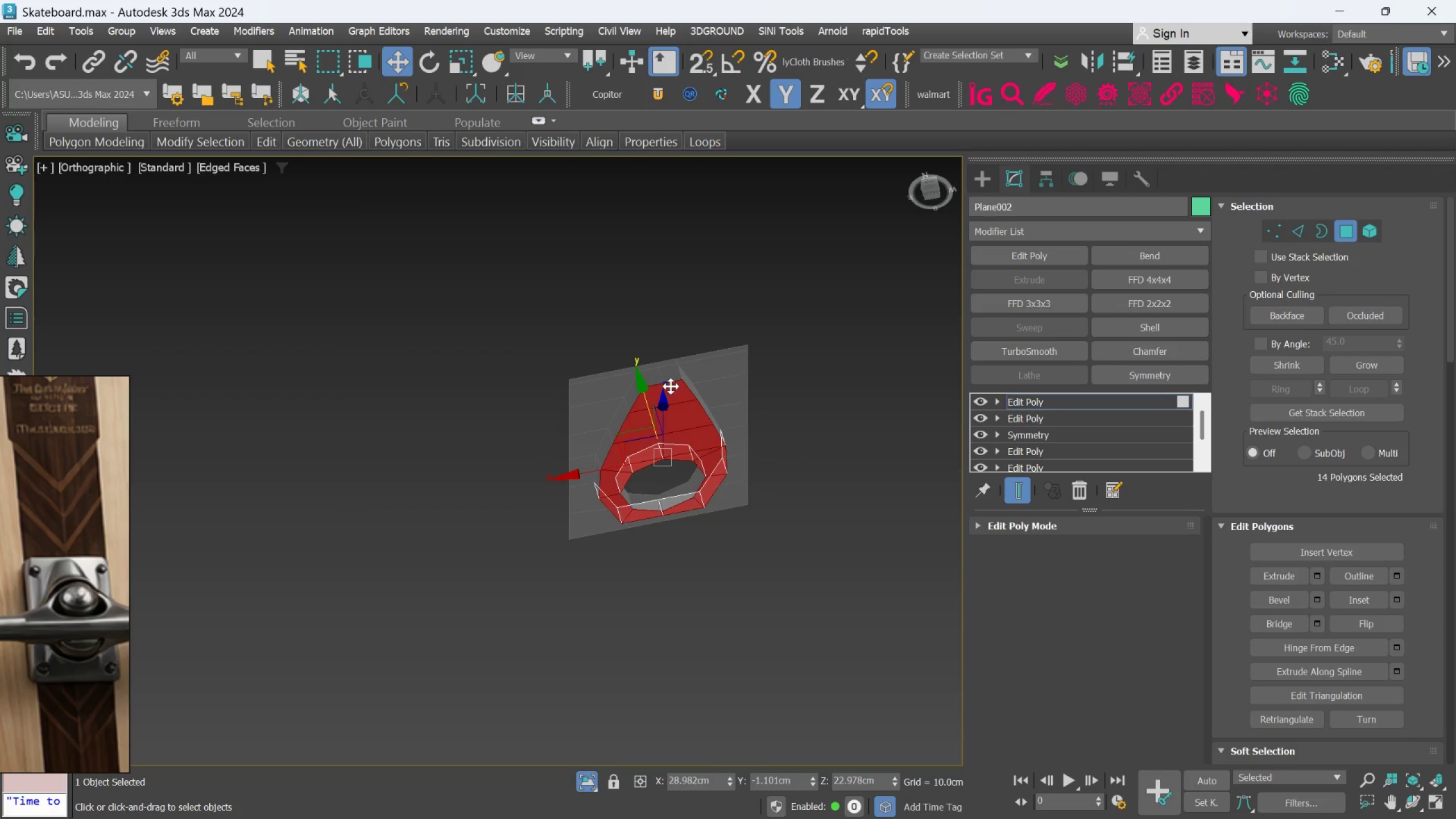 
hold_key(key=AltLeft, duration=0.89)
 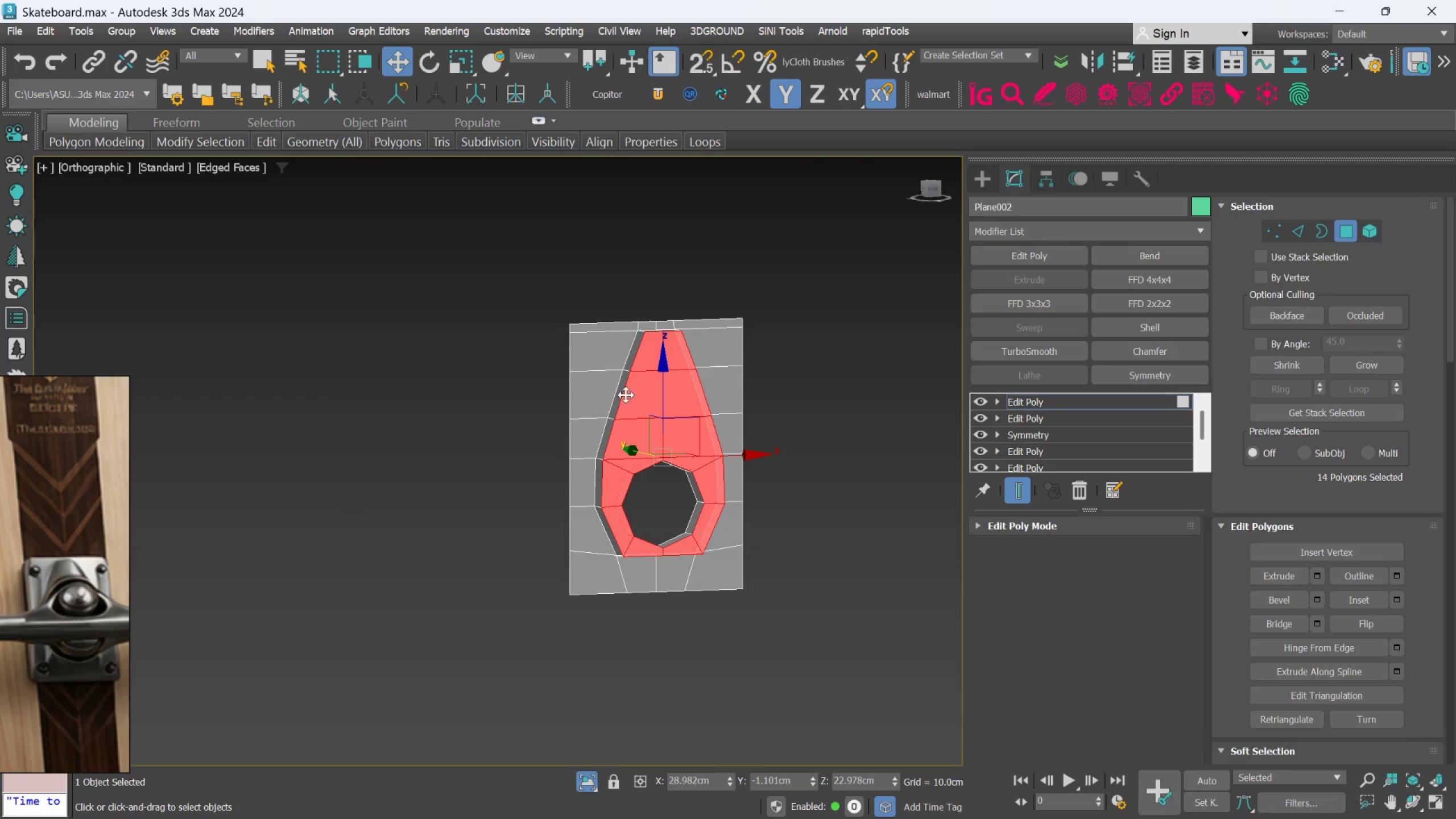 
hold_key(key=AltLeft, duration=0.7)
 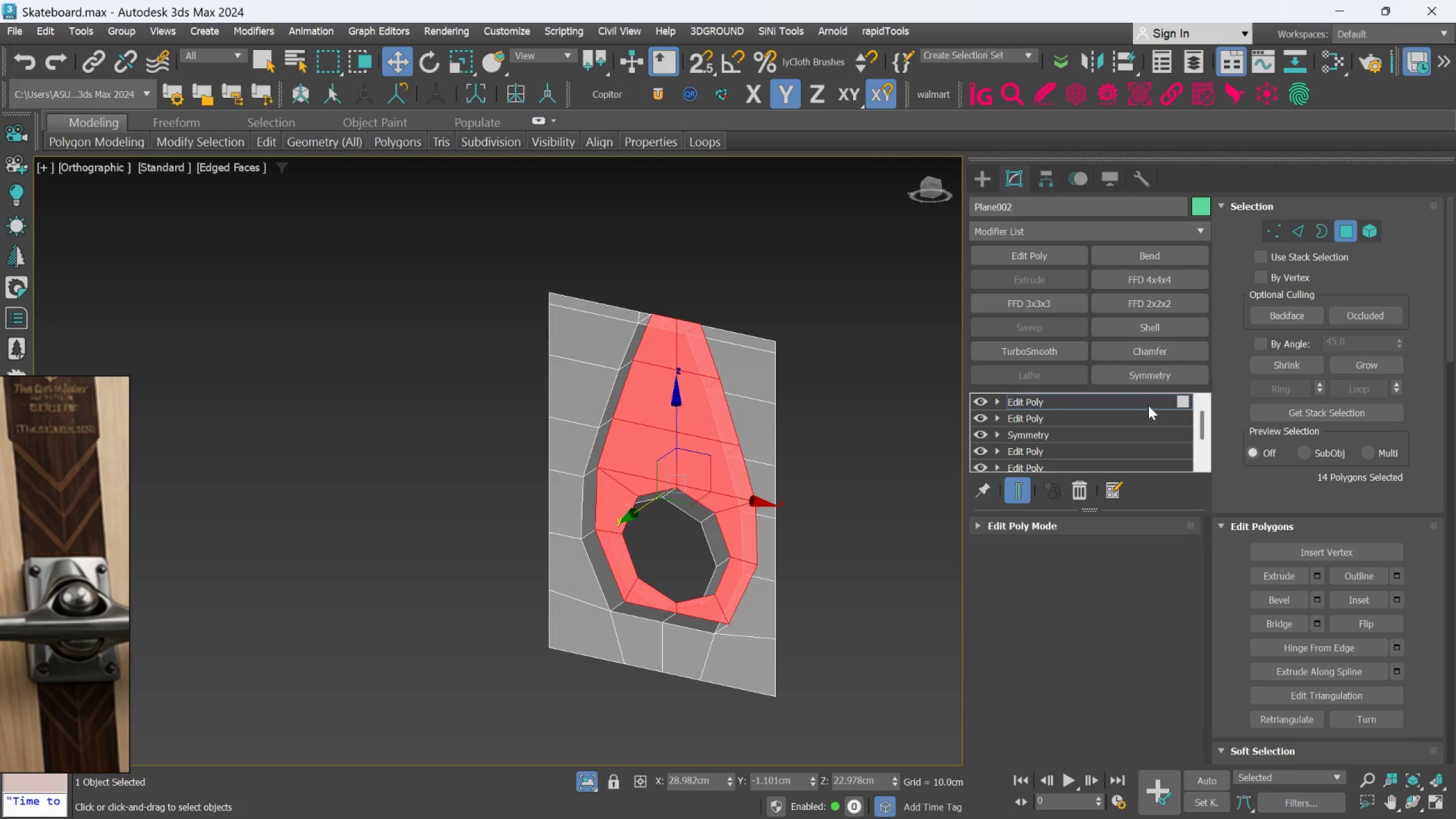 
scroll: coordinate [631, 393], scroll_direction: up, amount: 1.0
 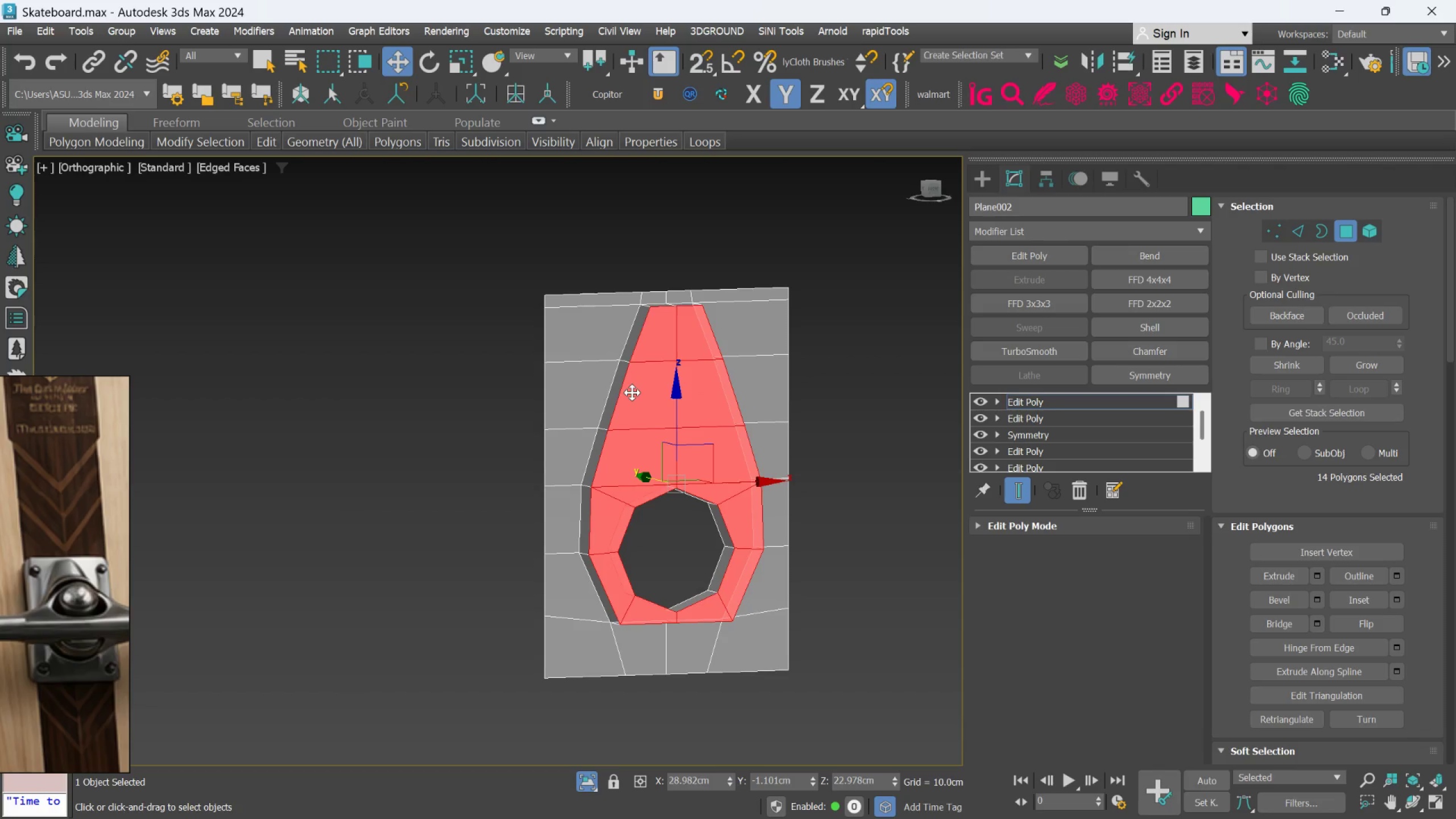 
left_click([1148, 404])
 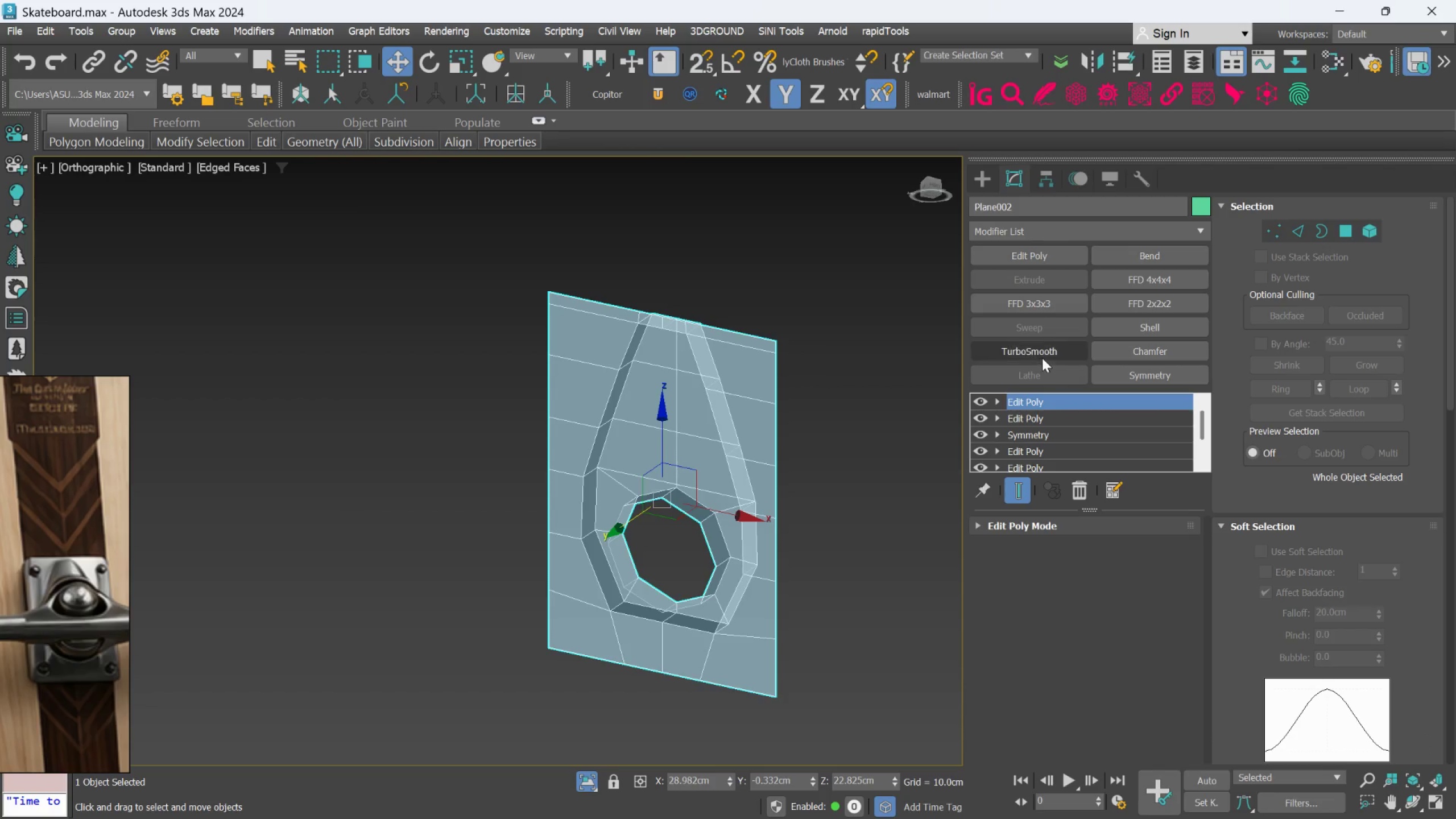 
left_click([1042, 354])
 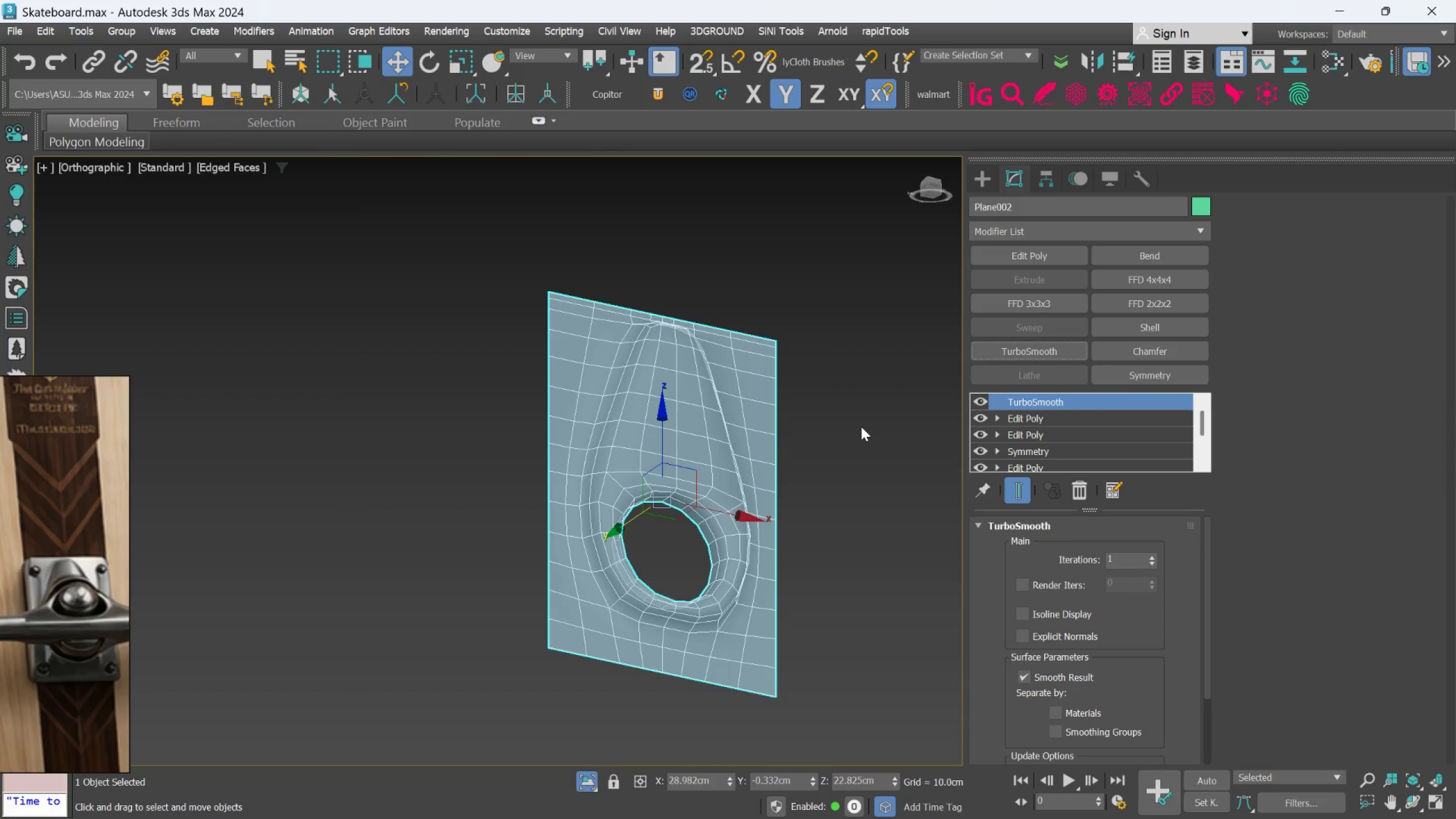 
hold_key(key=AltLeft, duration=0.8)
 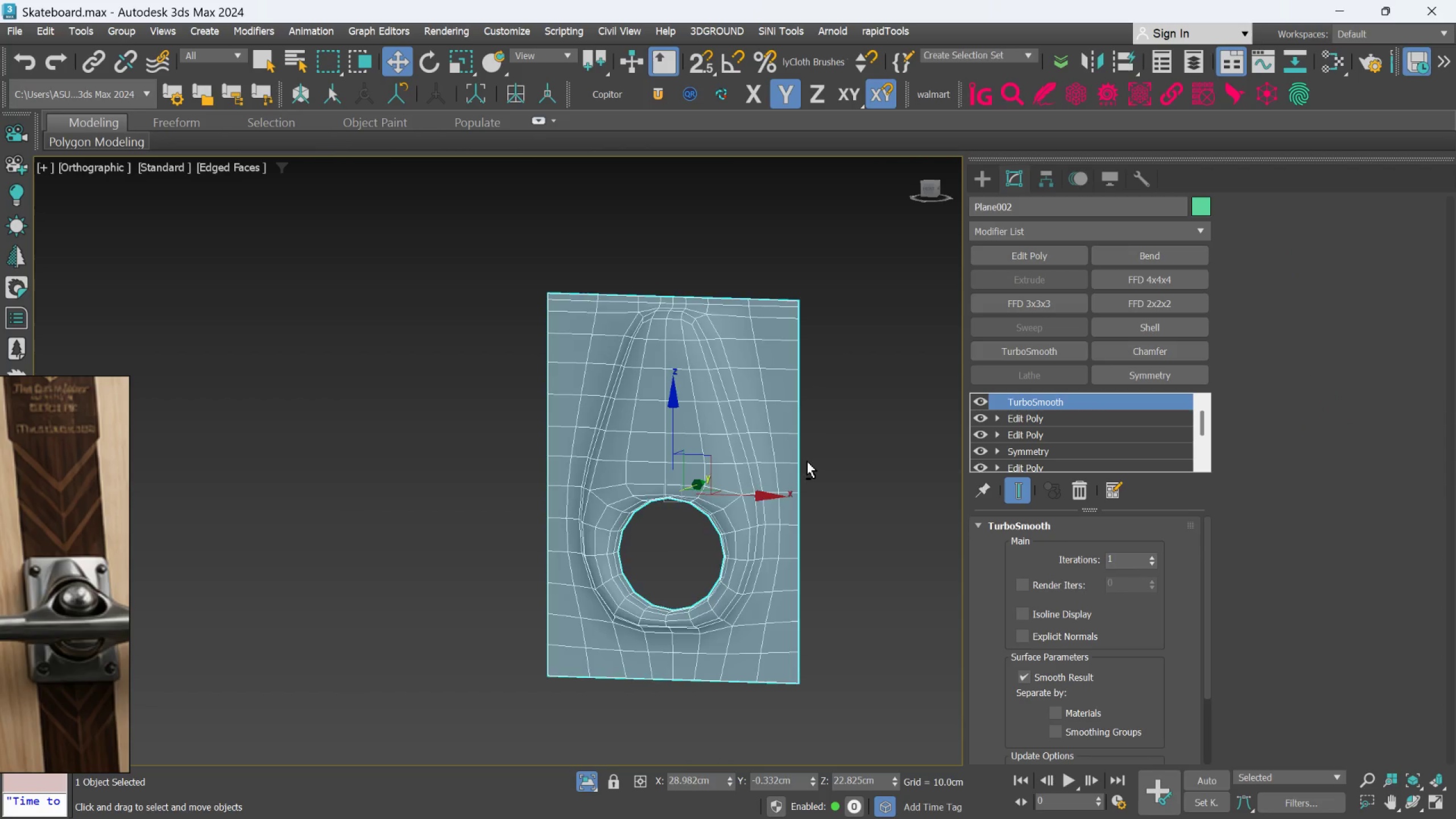 
hold_key(key=AltLeft, duration=0.73)
 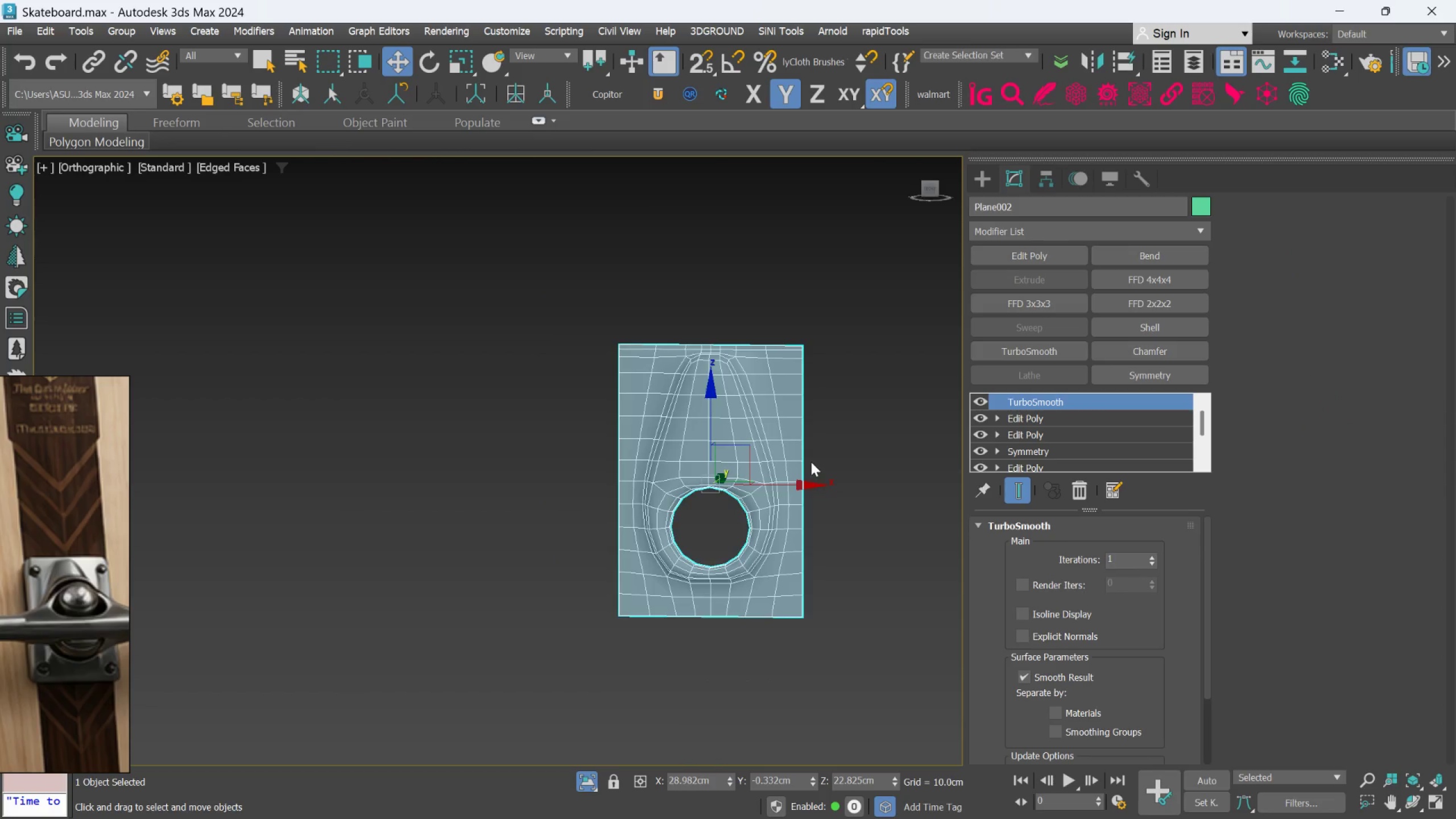 
scroll: coordinate [807, 461], scroll_direction: down, amount: 1.0
 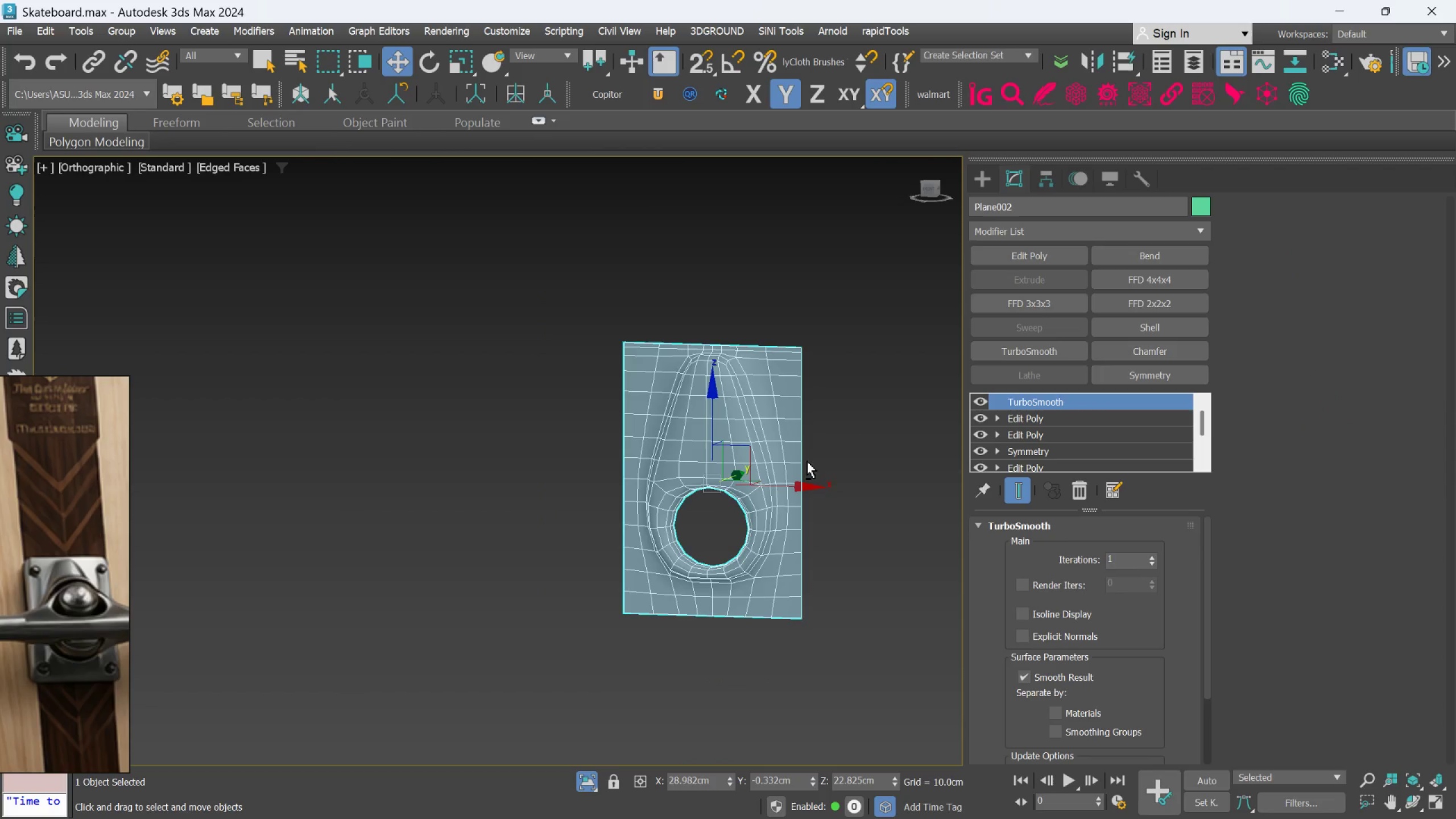 
hold_key(key=AltLeft, duration=1.22)
 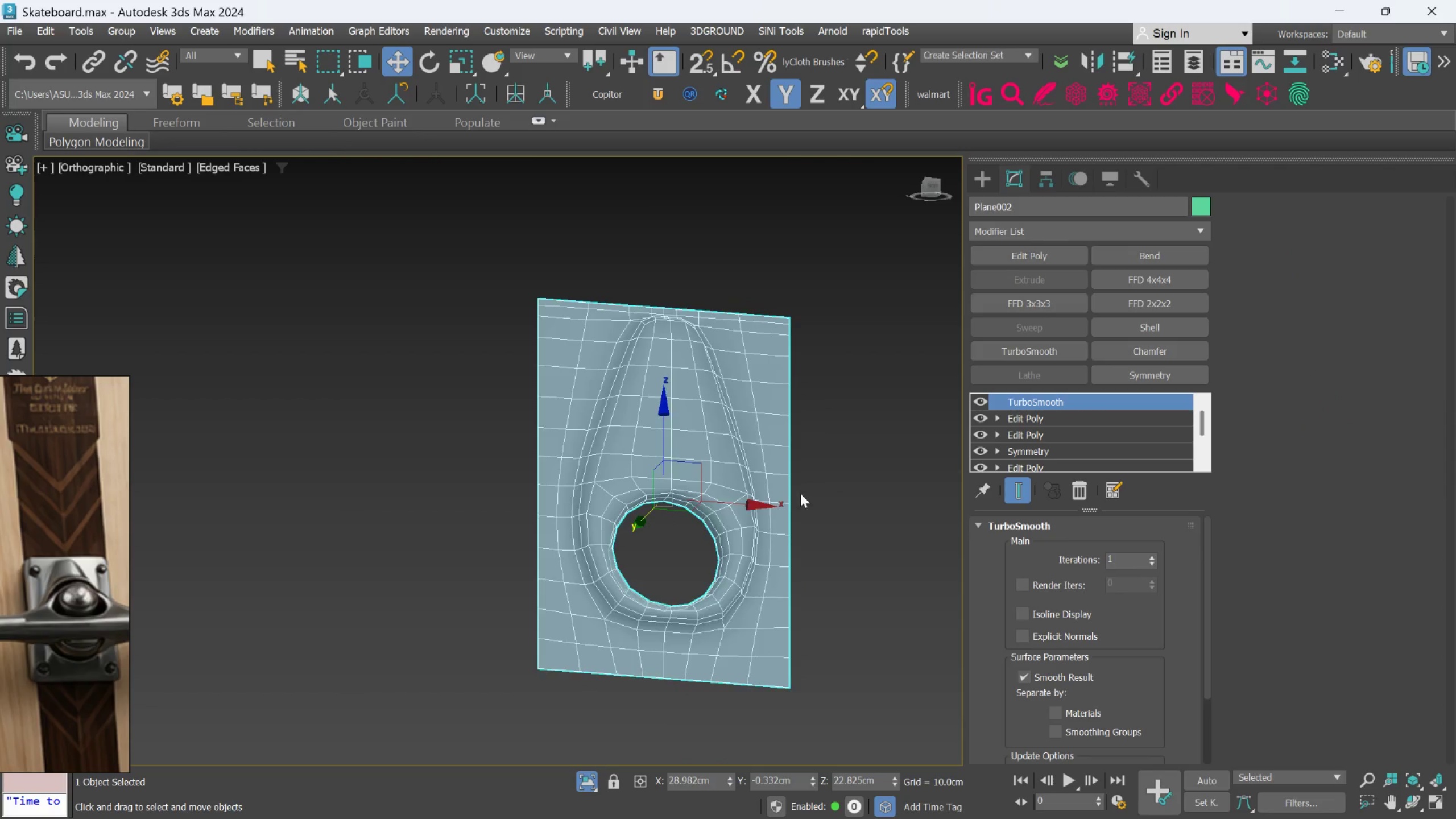 
scroll: coordinate [800, 494], scroll_direction: up, amount: 2.0
 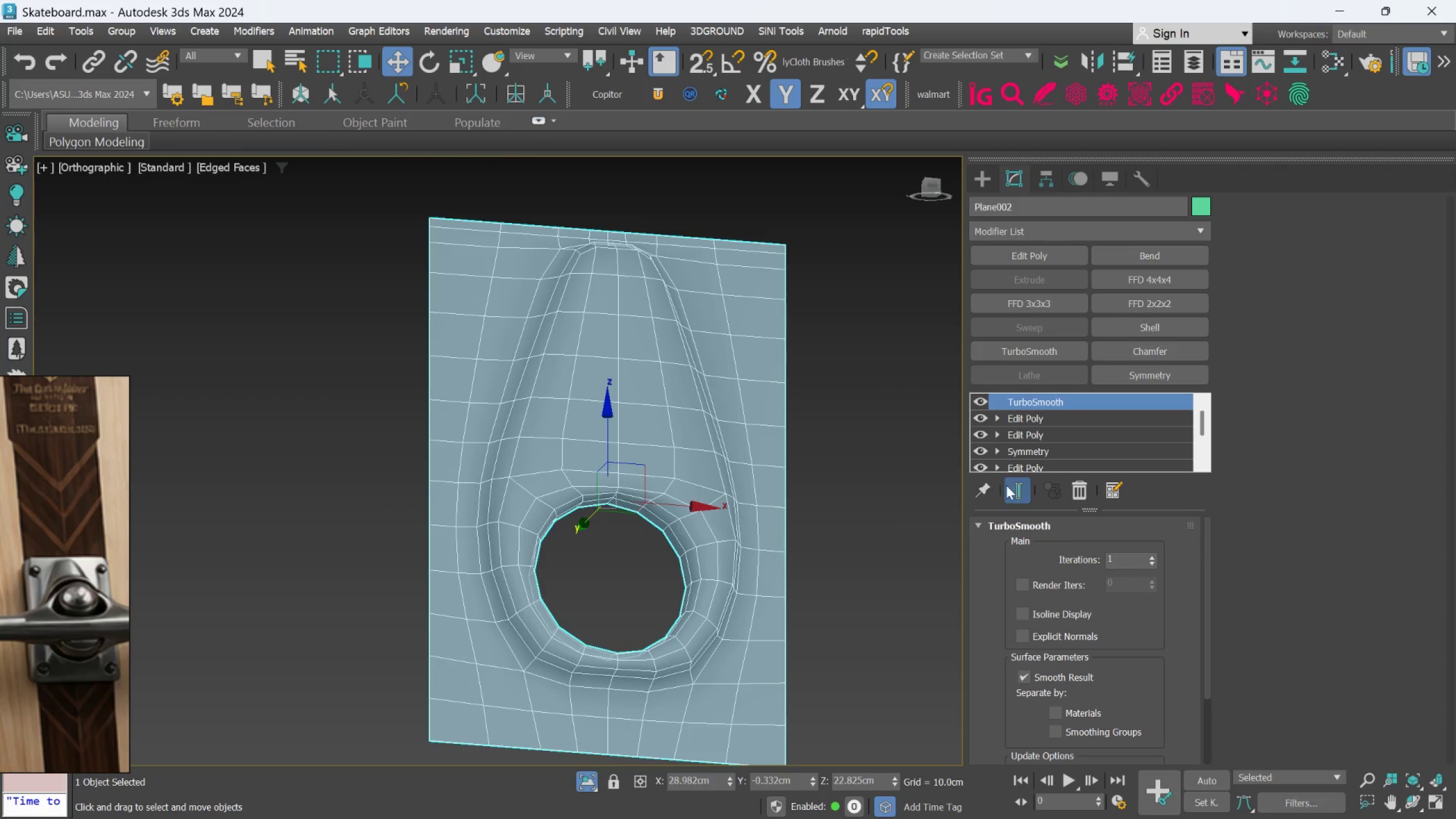 
left_click([1019, 497])
 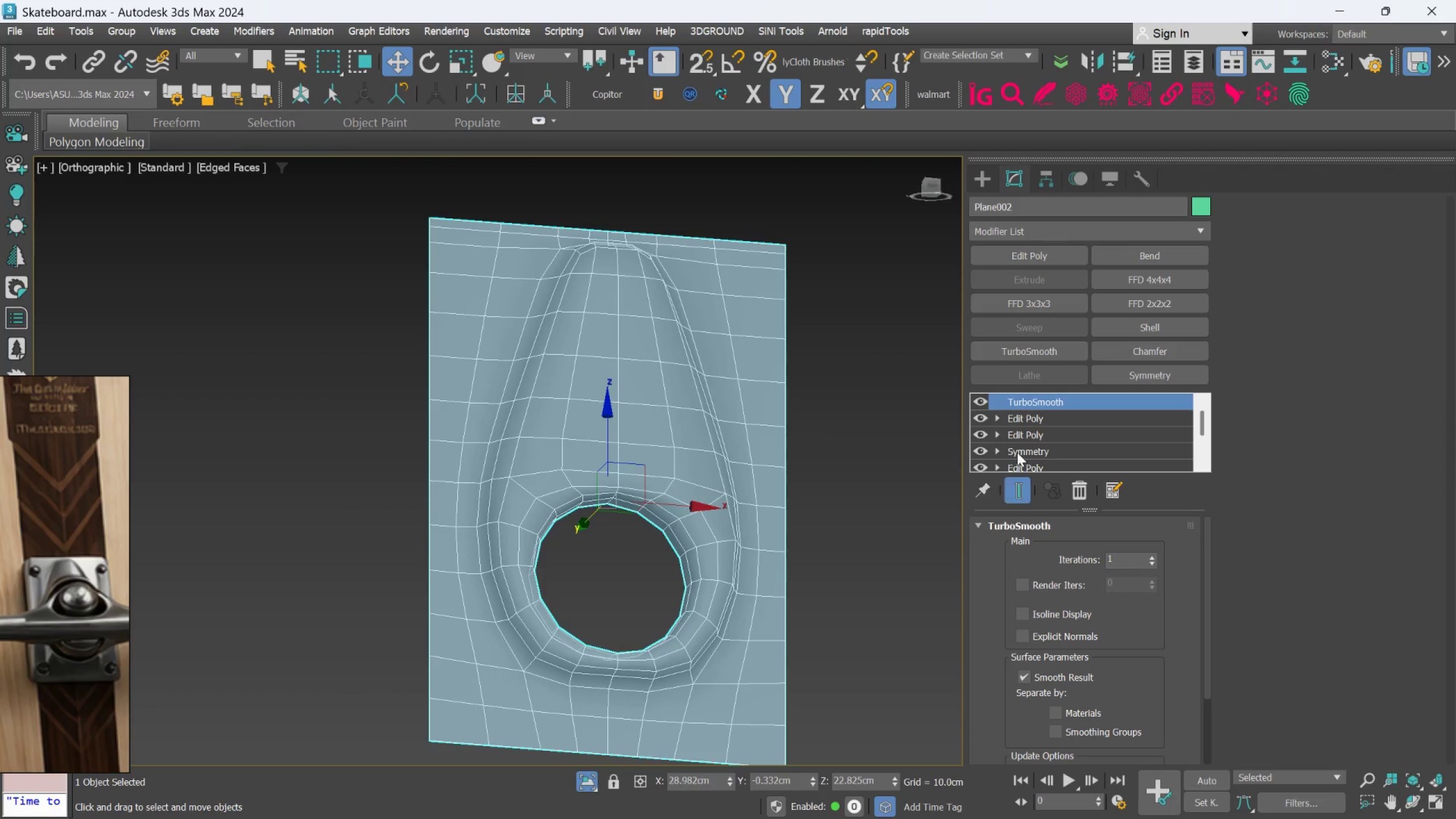 
left_click([1021, 419])
 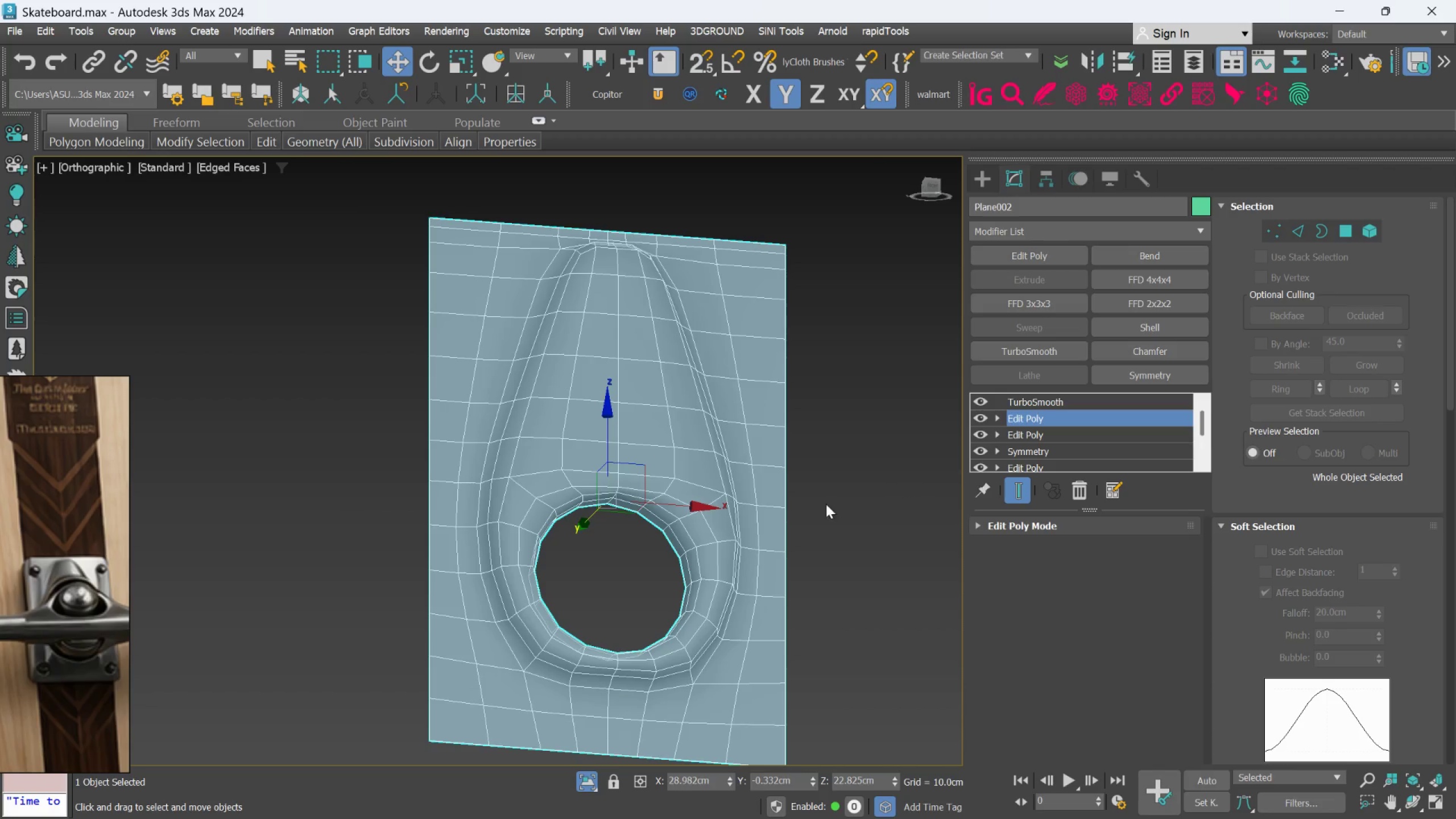 
hold_key(key=AltLeft, duration=0.92)
 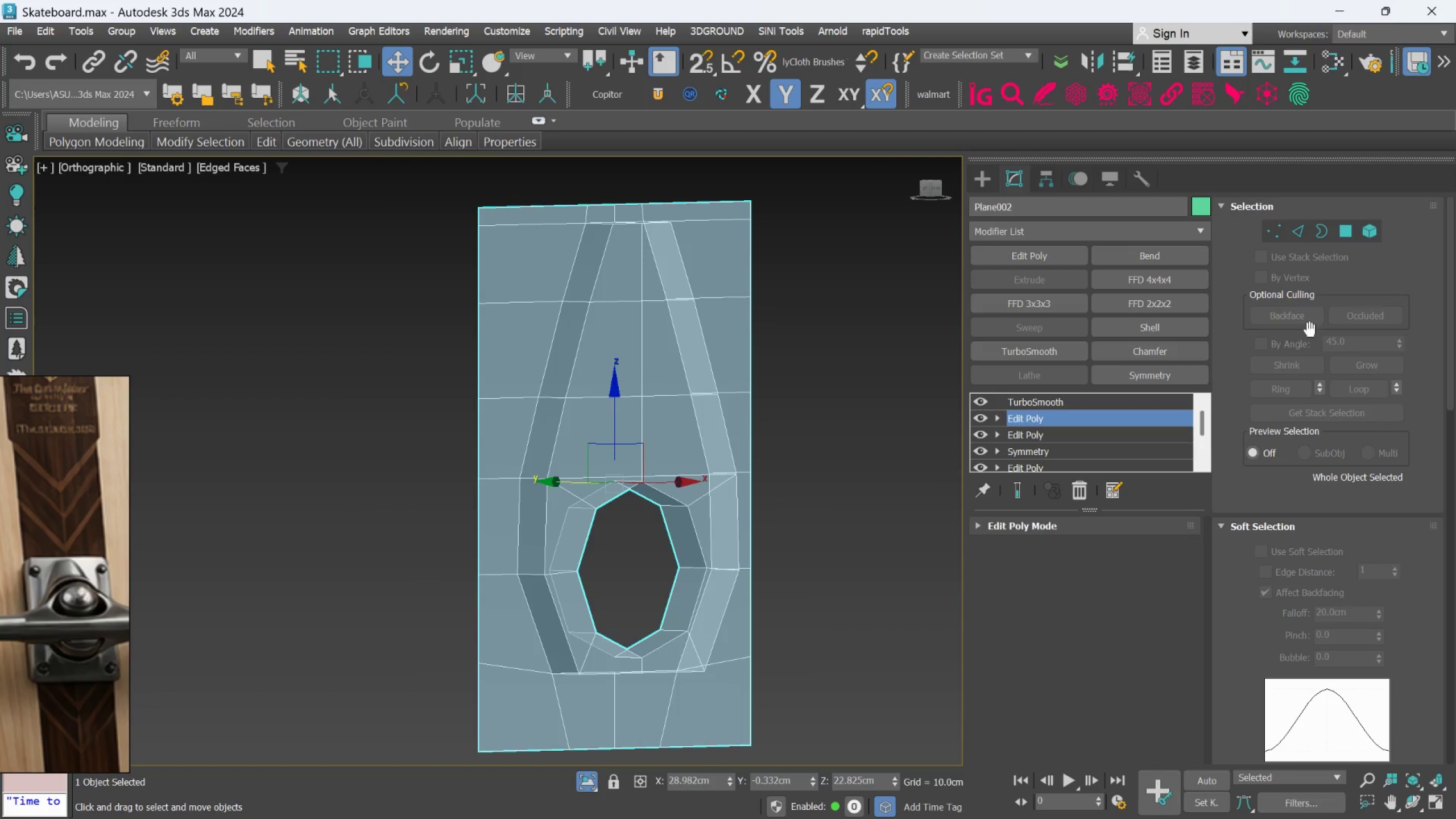 
left_click([1337, 235])
 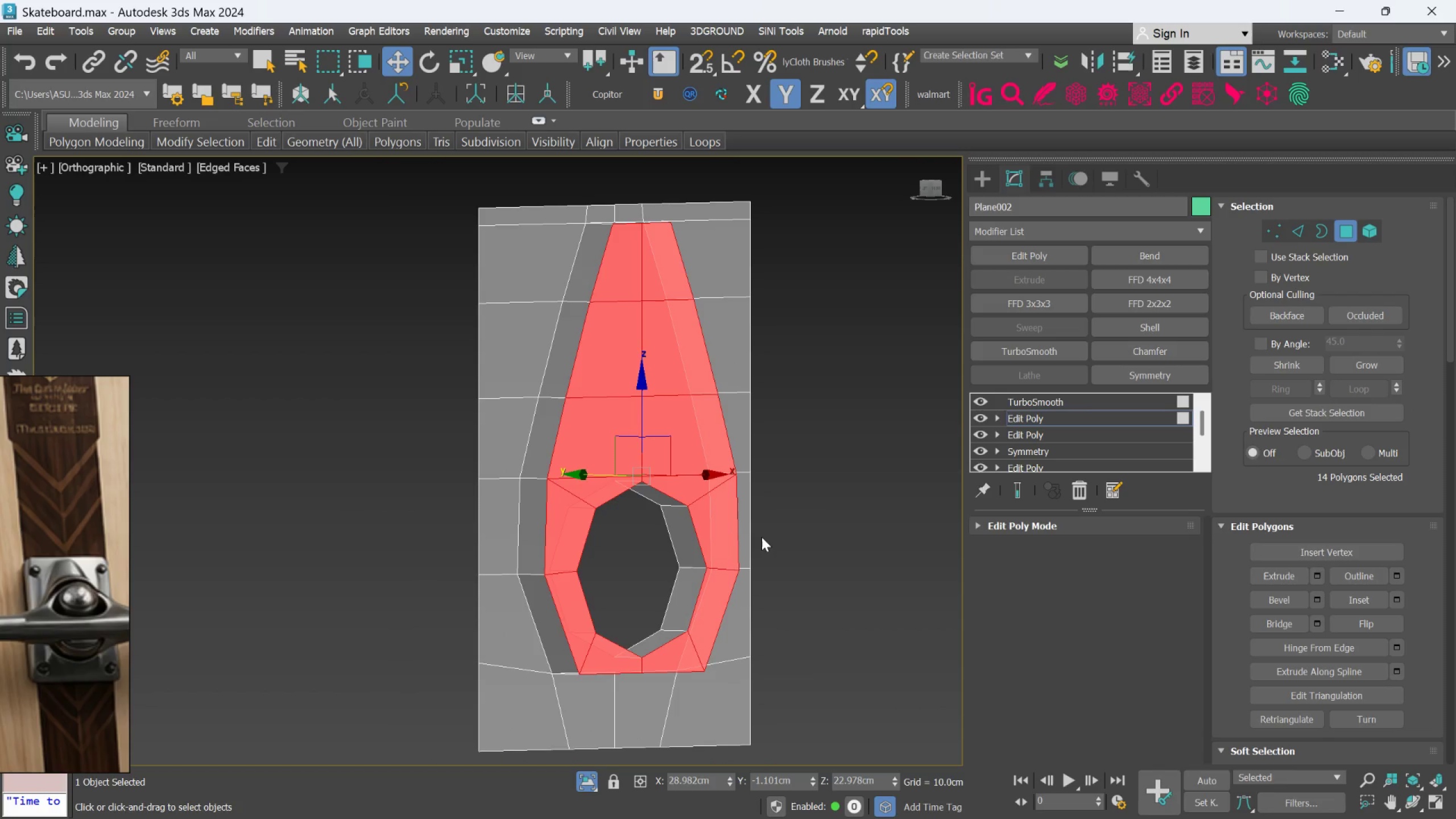 
hold_key(key=AltLeft, duration=1.3)
 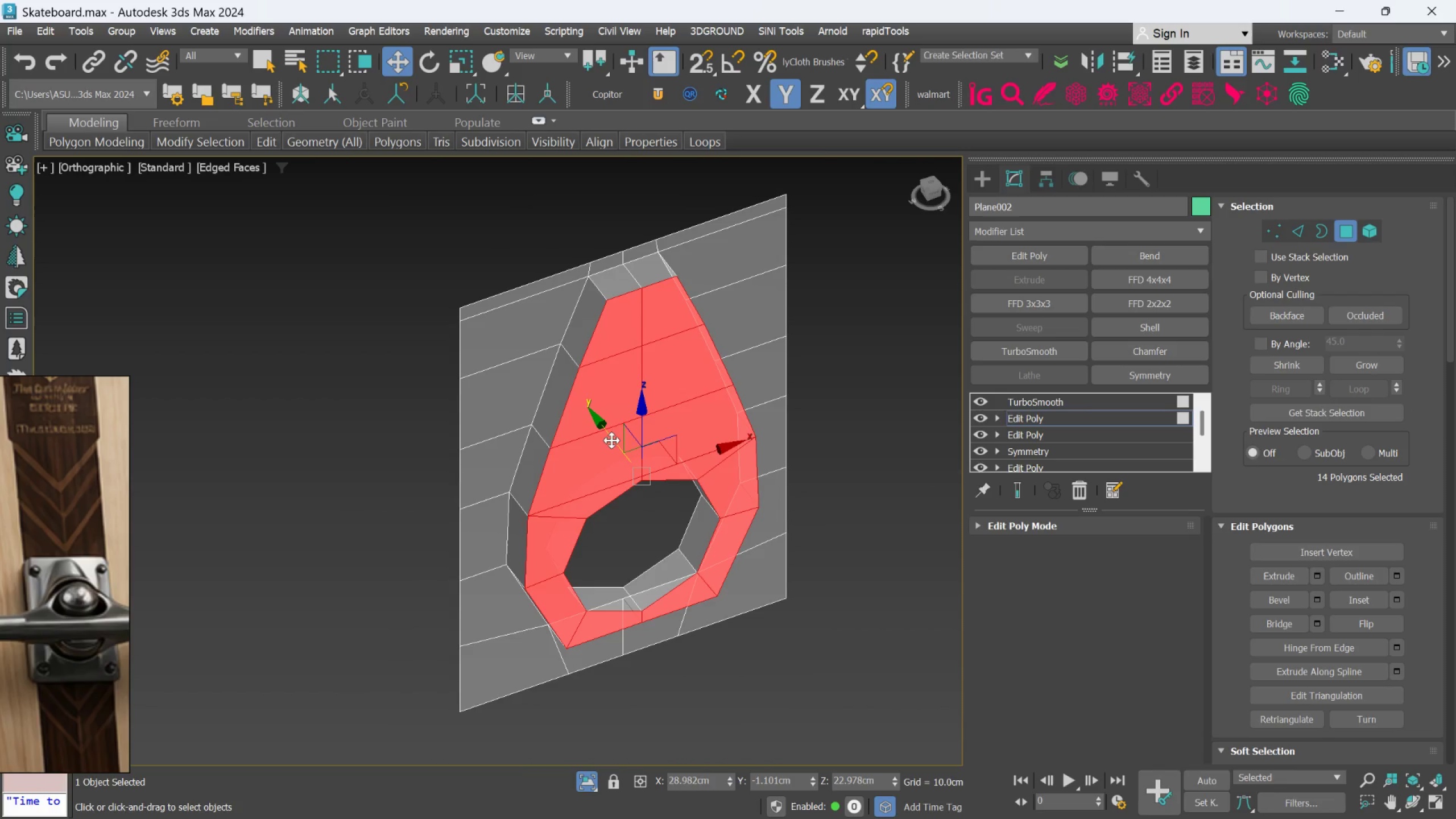 
left_click_drag(start_coordinate=[611, 437], to_coordinate=[617, 448])
 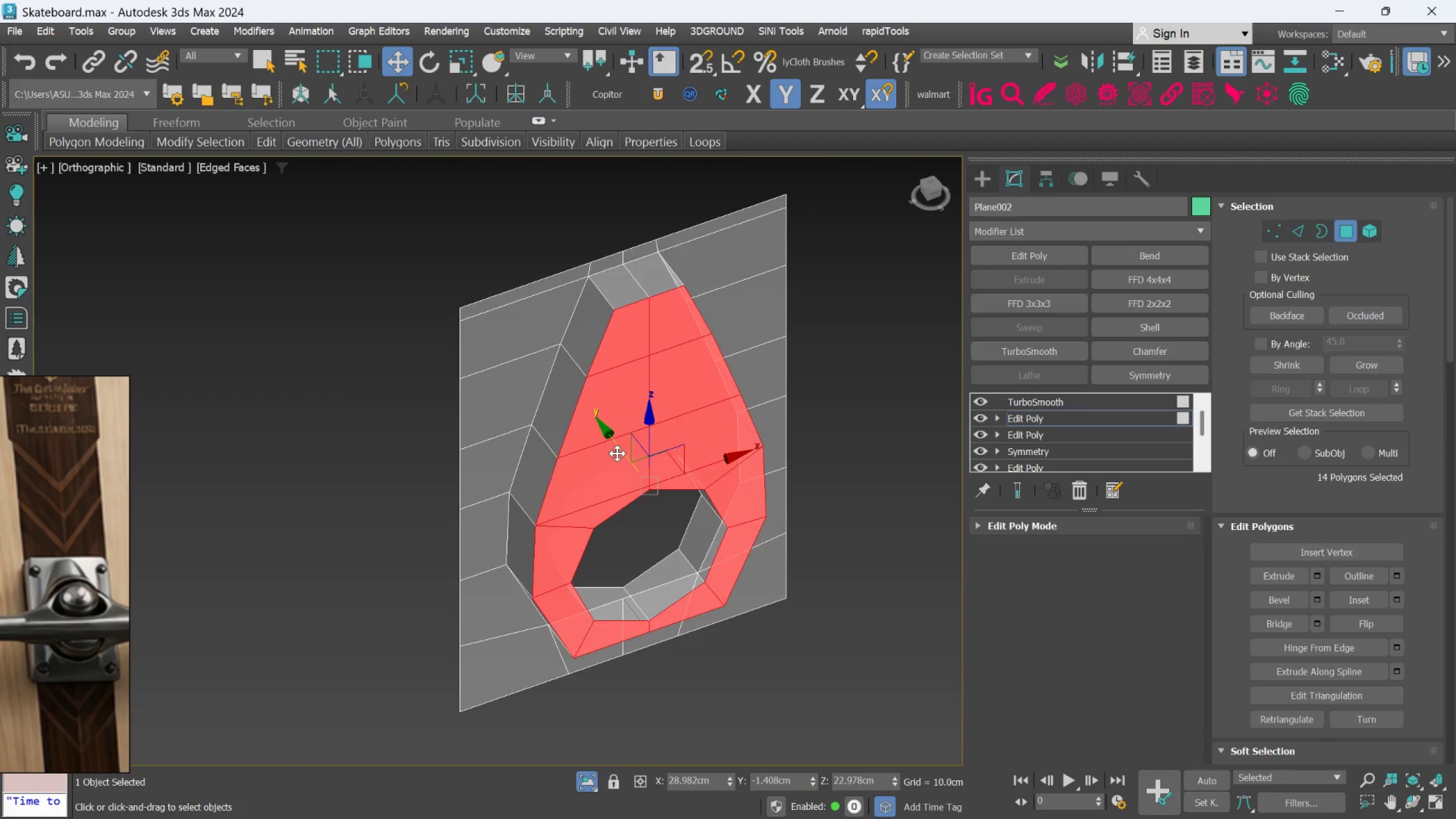 
hold_key(key=AltLeft, duration=0.73)
 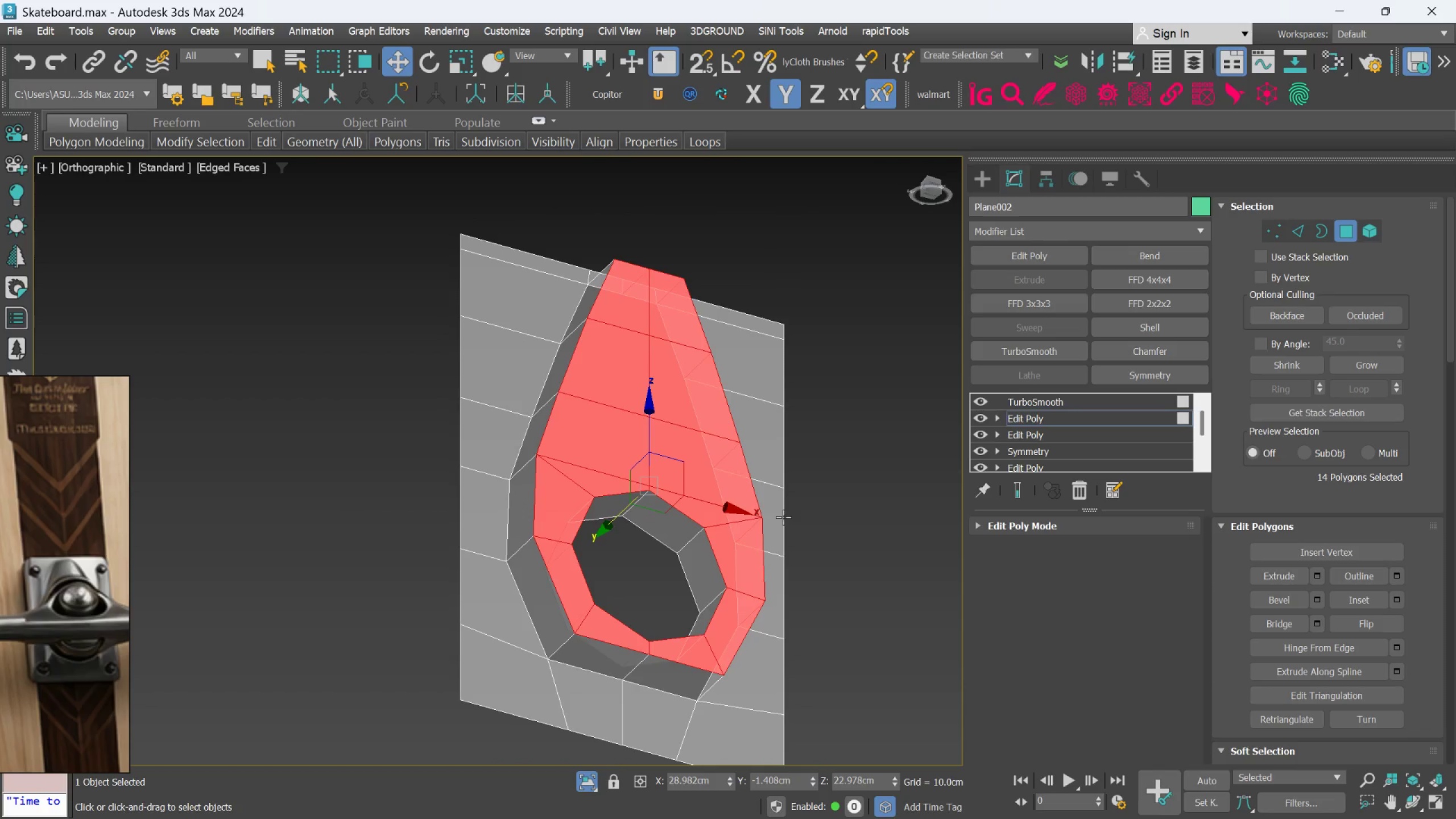 
left_click([1272, 235])
 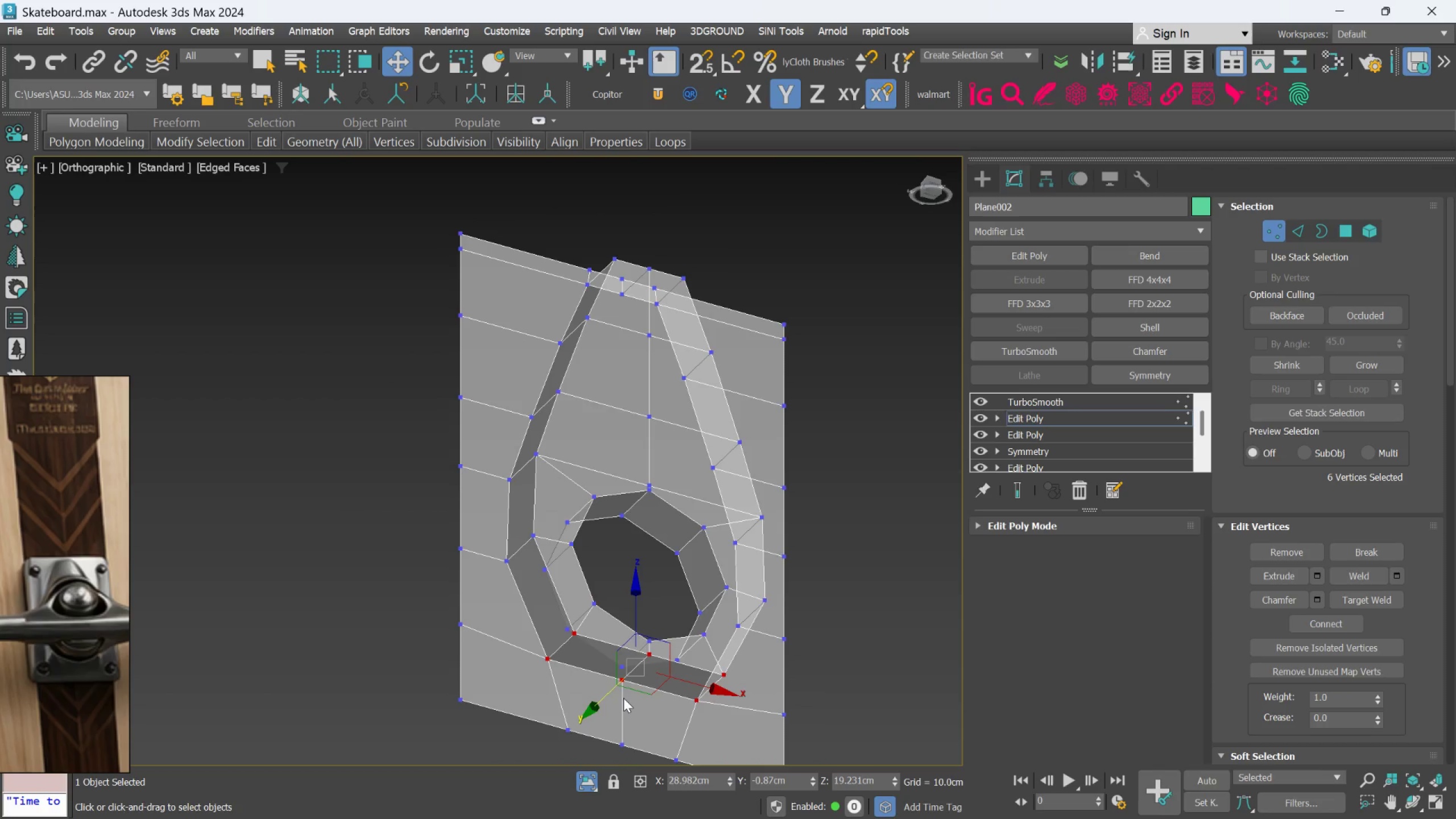 
scroll: coordinate [622, 698], scroll_direction: up, amount: 1.0
 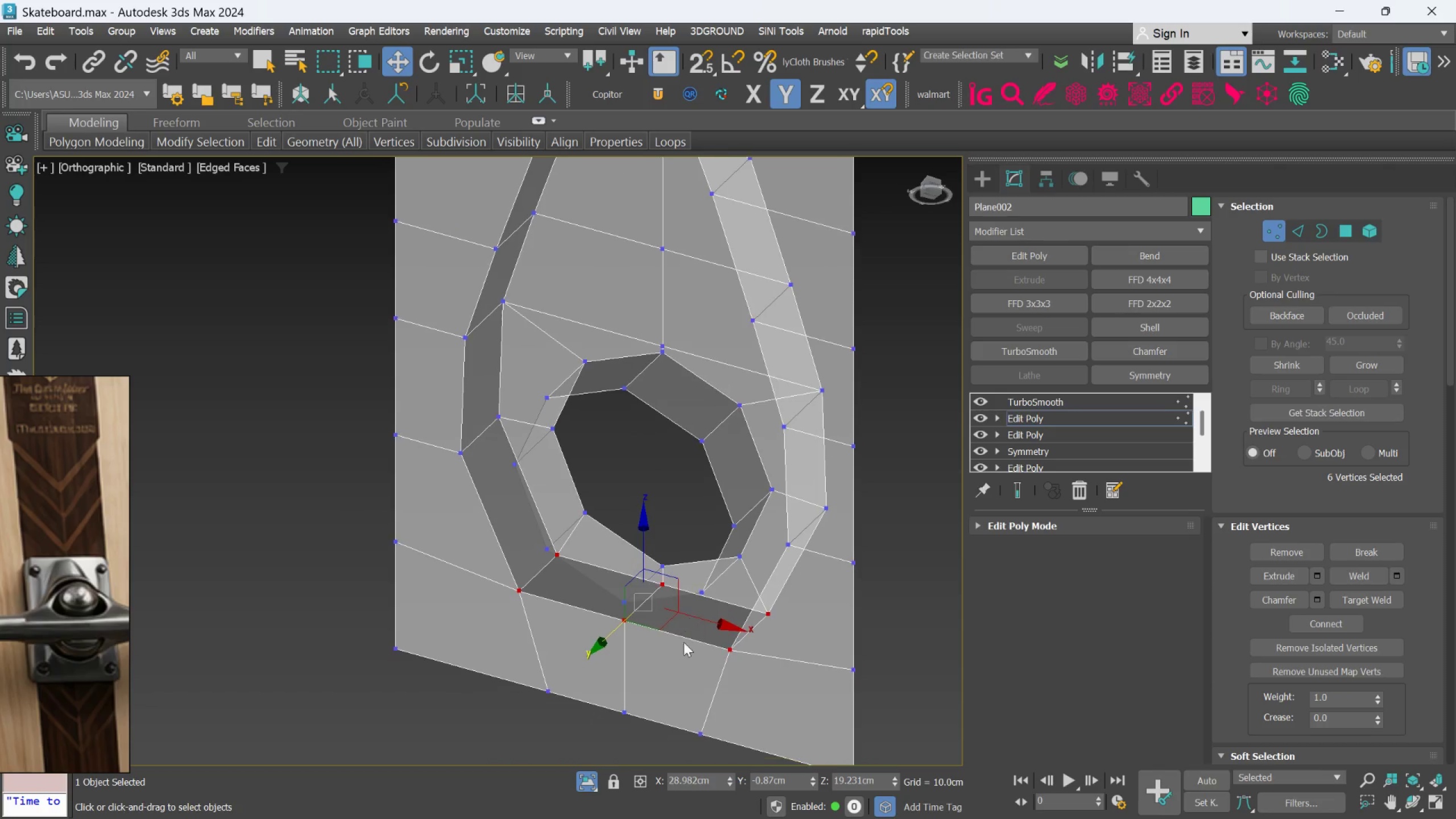 
left_click([591, 668])
 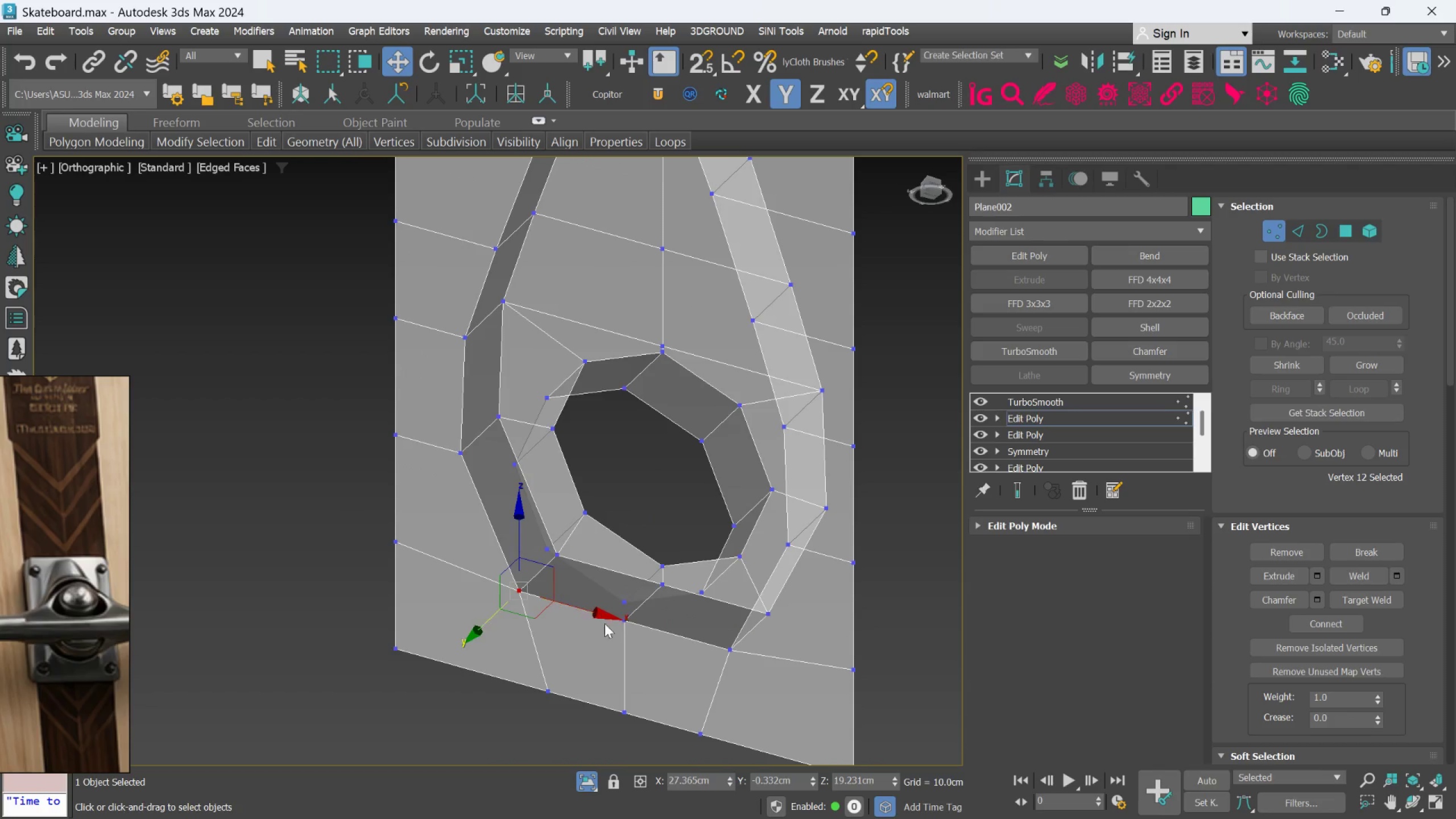 
hold_key(key=ControlLeft, duration=1.44)
left_click([627, 623])
 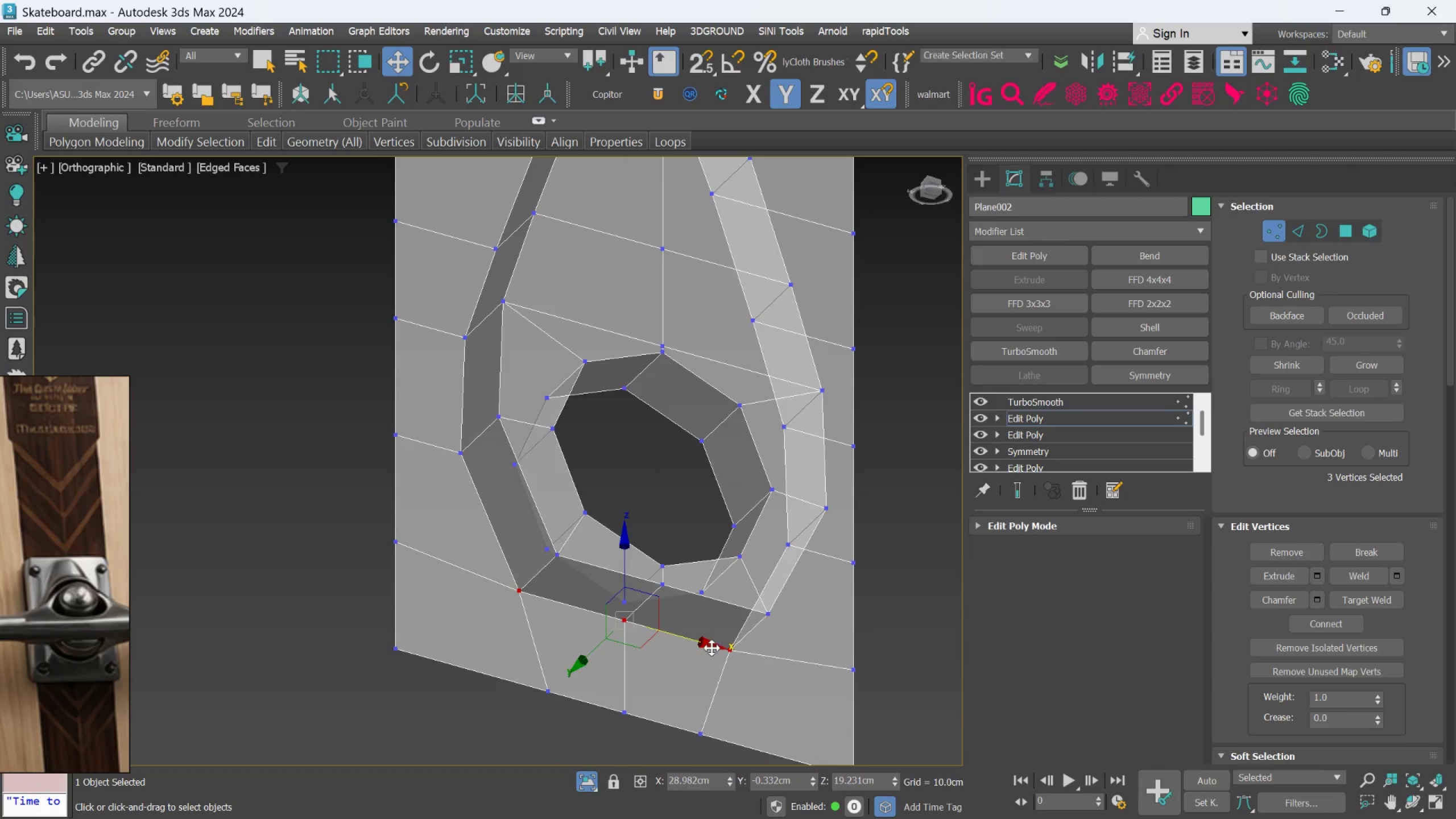 
key(F)
 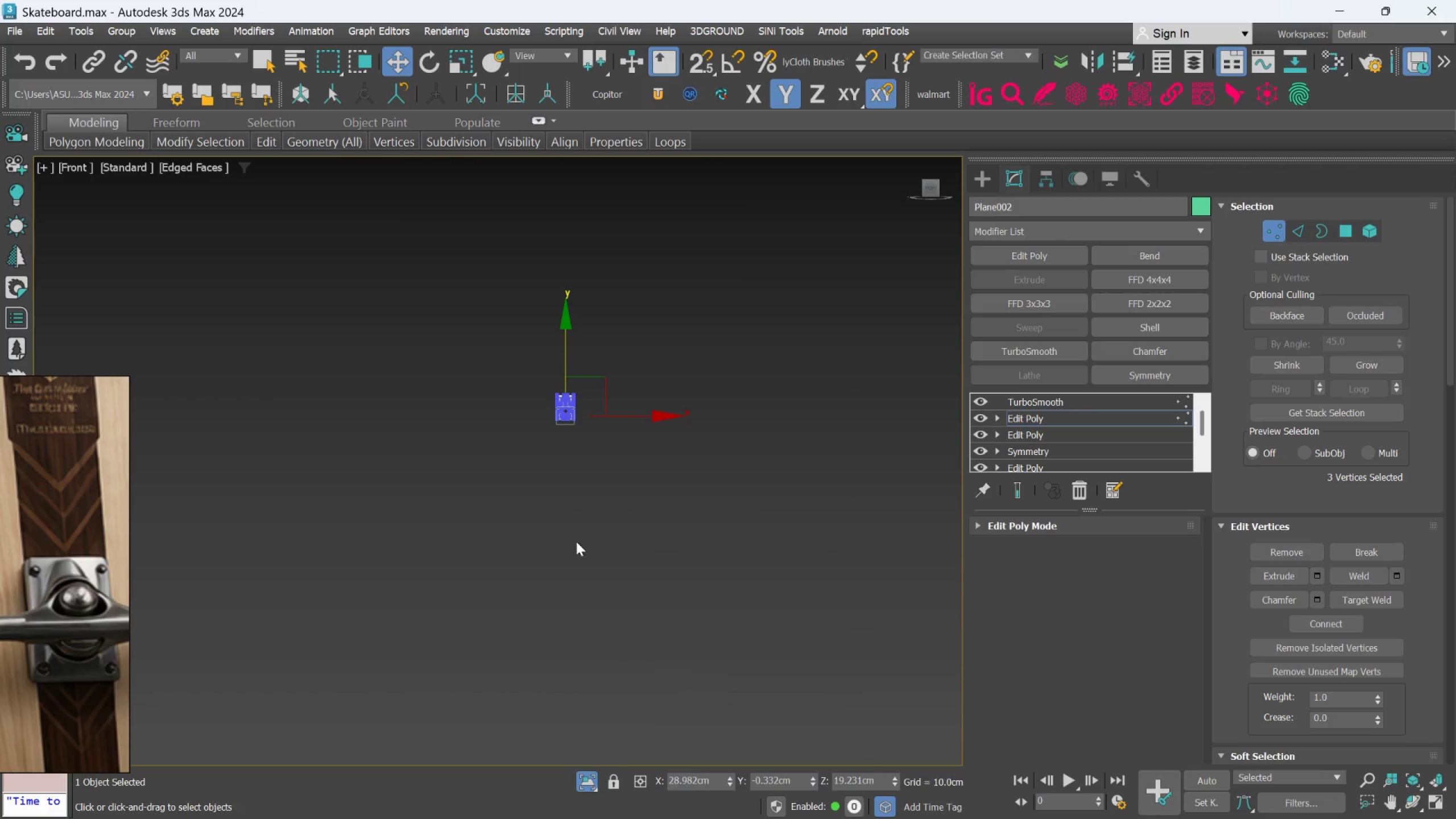 
scroll: coordinate [557, 460], scroll_direction: up, amount: 6.0
 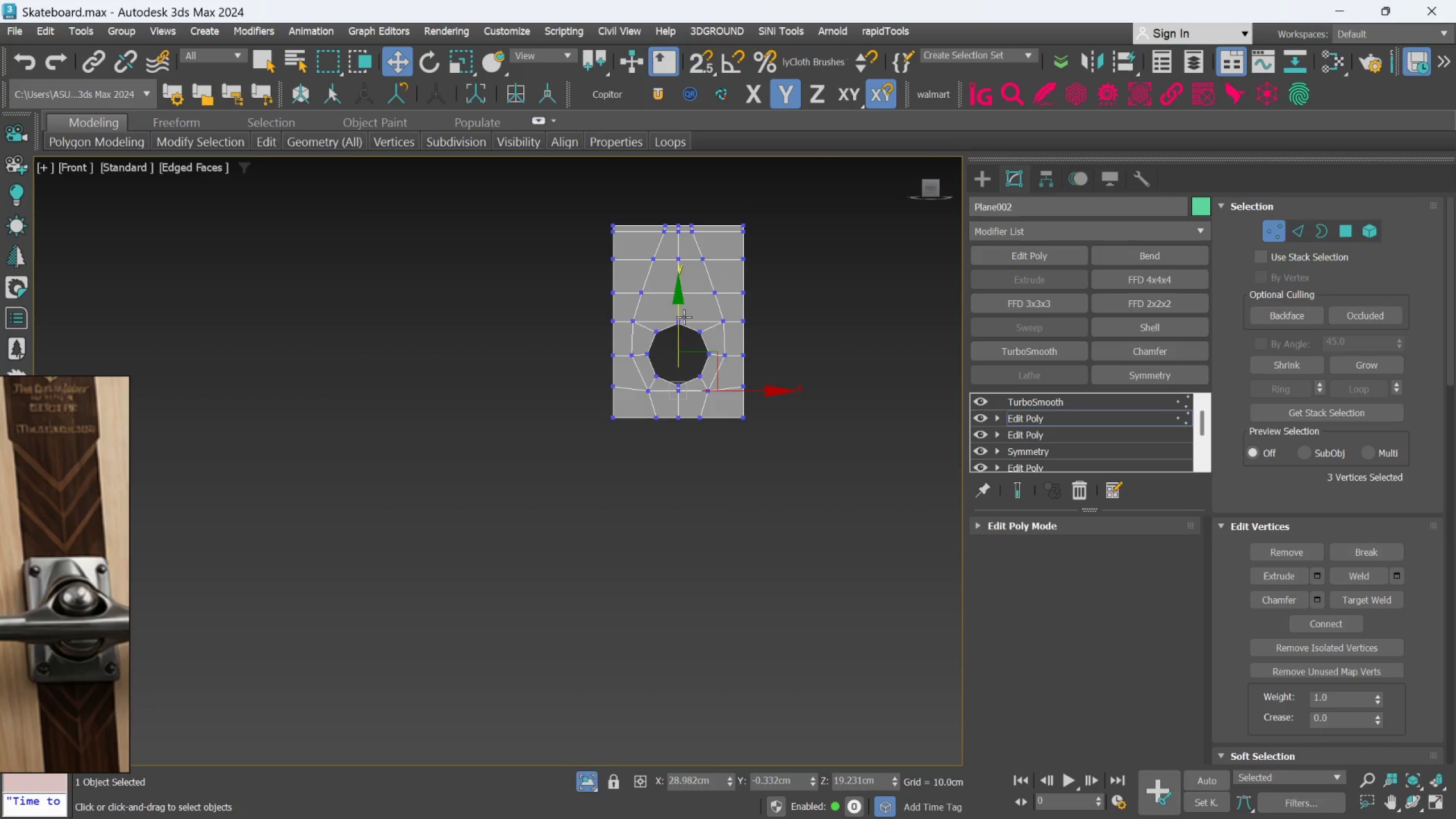 
left_click_drag(start_coordinate=[681, 319], to_coordinate=[680, 329])
 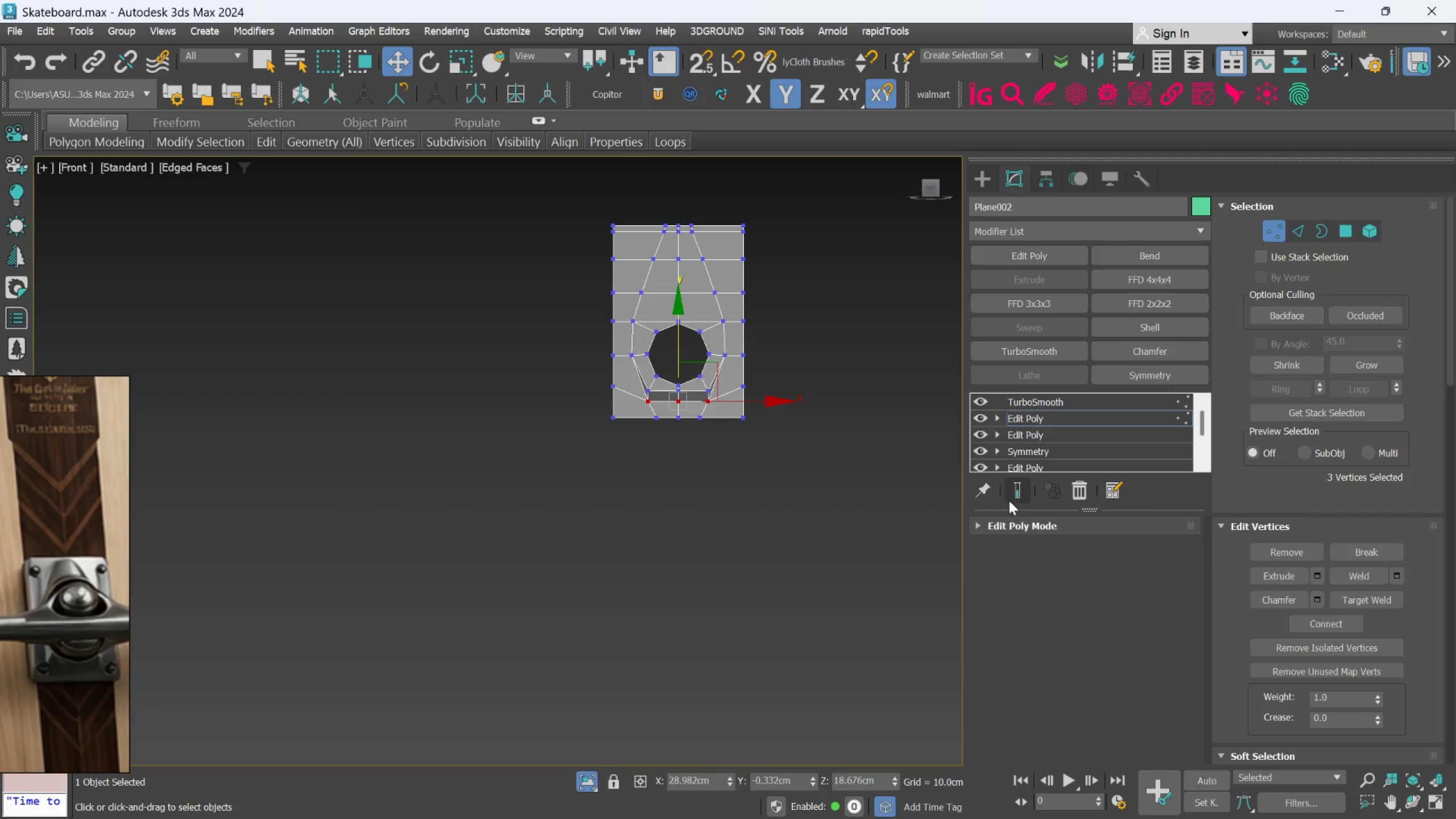 
left_click([1016, 495])
 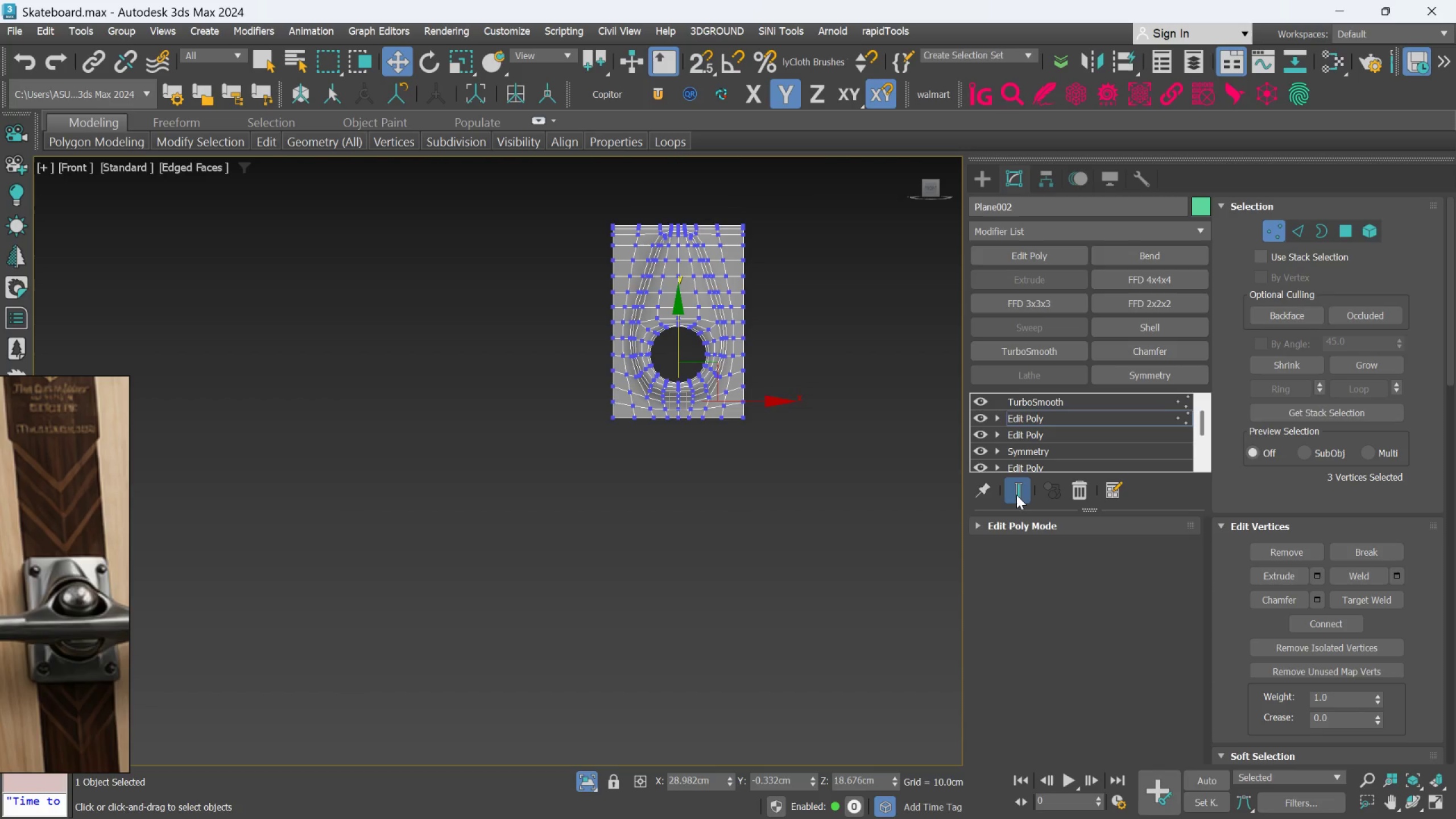 
left_click([1016, 495])
 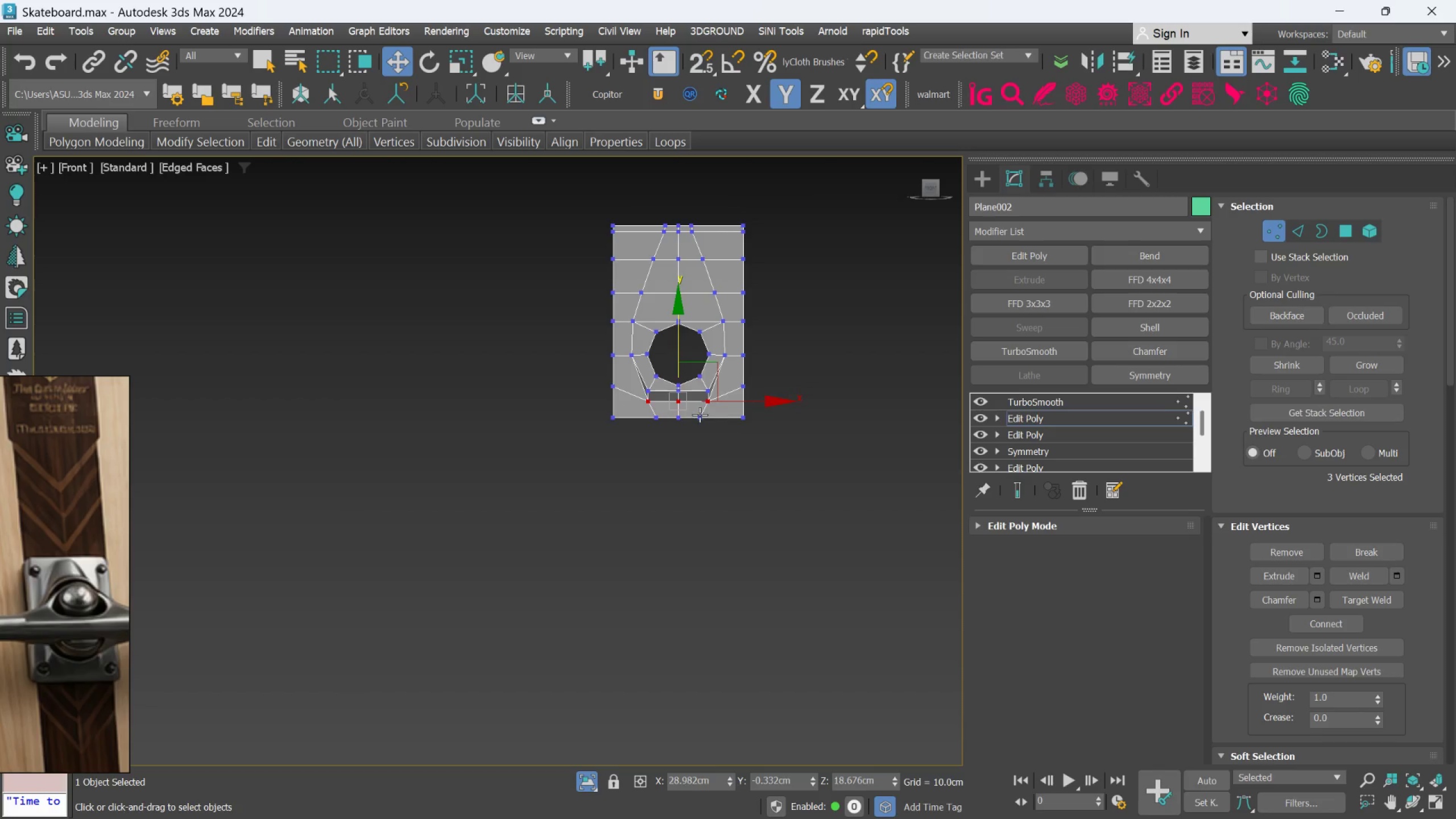 
scroll: coordinate [606, 404], scroll_direction: up, amount: 3.0
 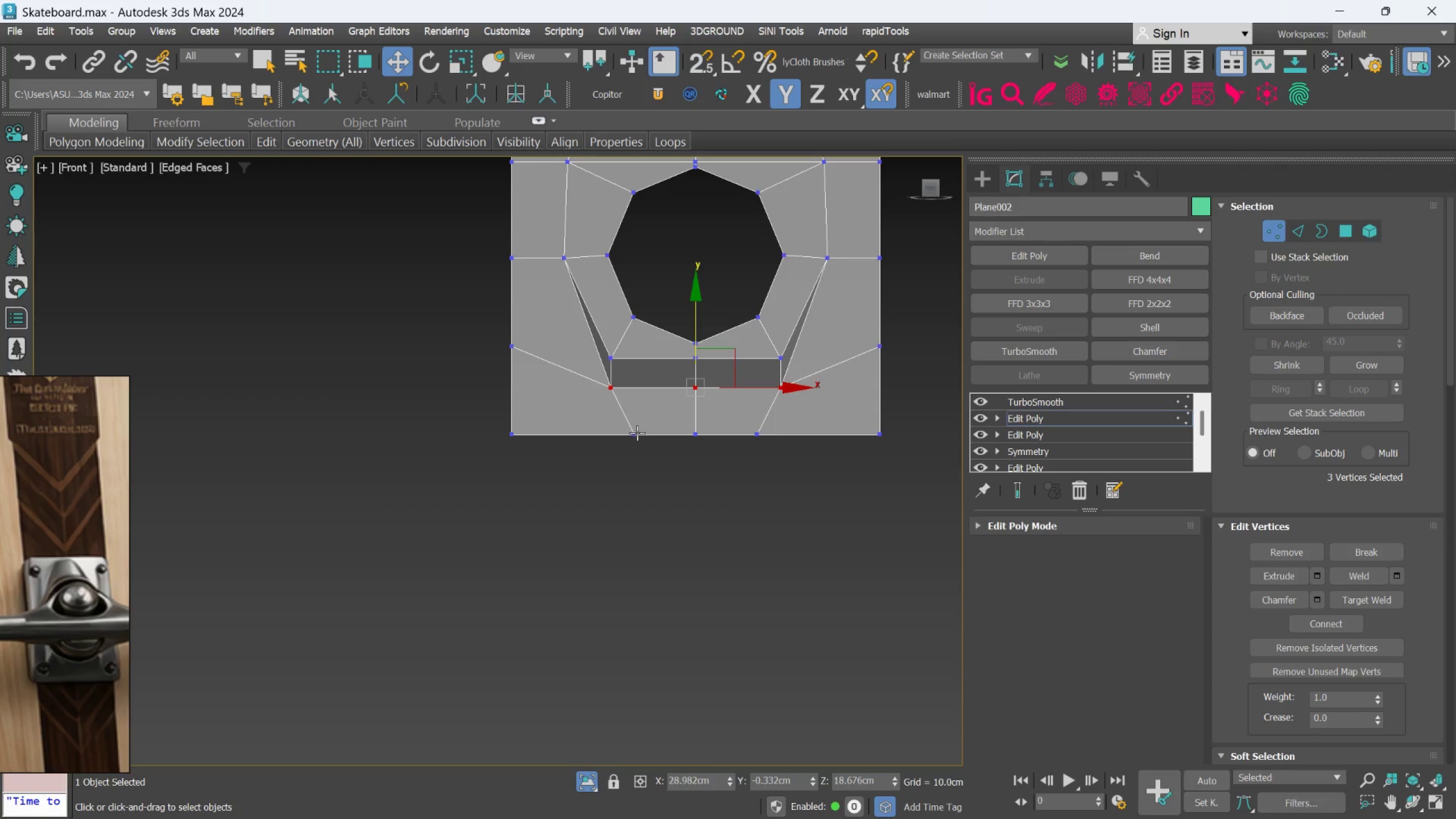 
left_click([637, 433])
 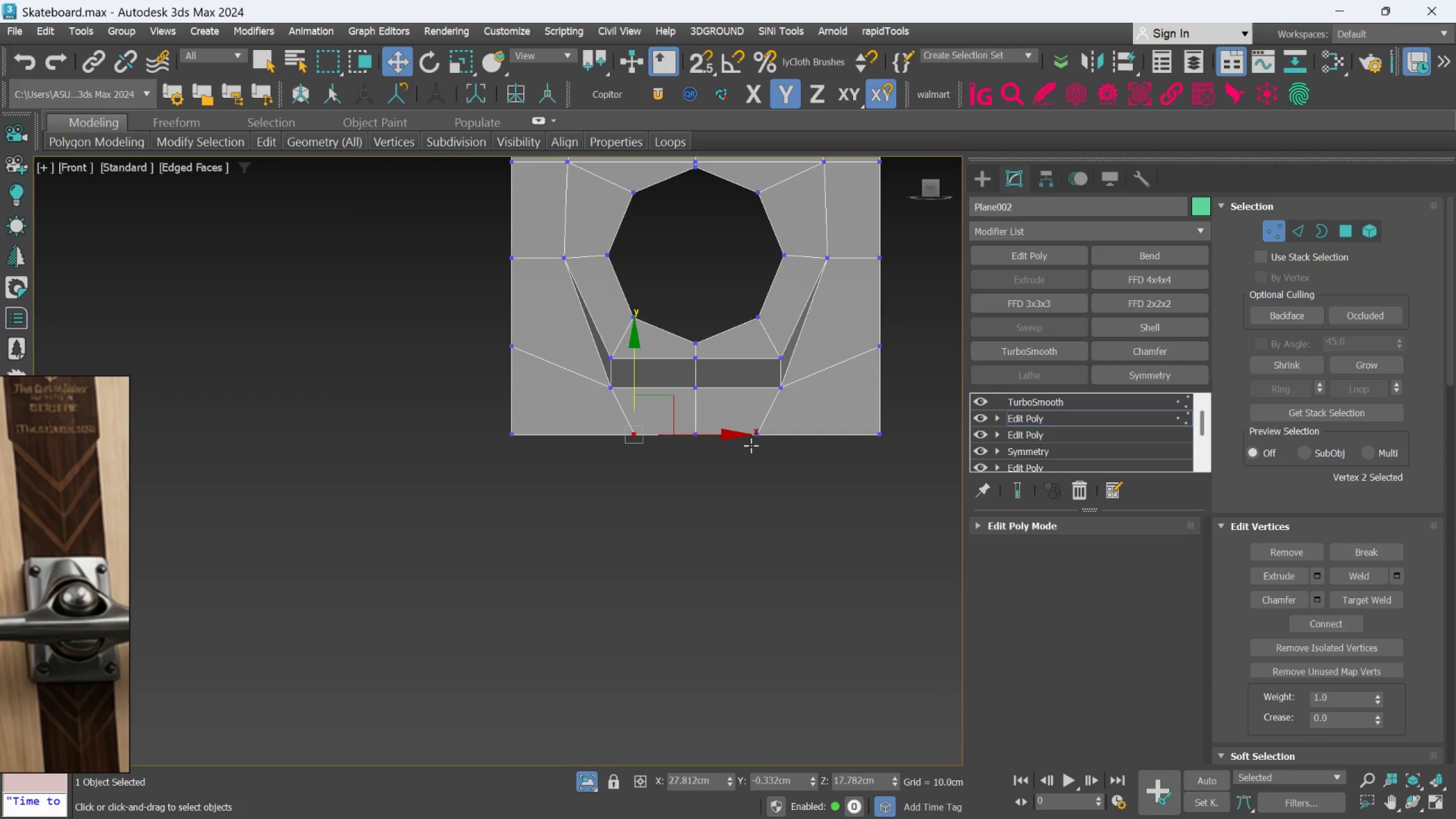 
hold_key(key=ControlLeft, duration=0.41)
left_click([758, 439])
 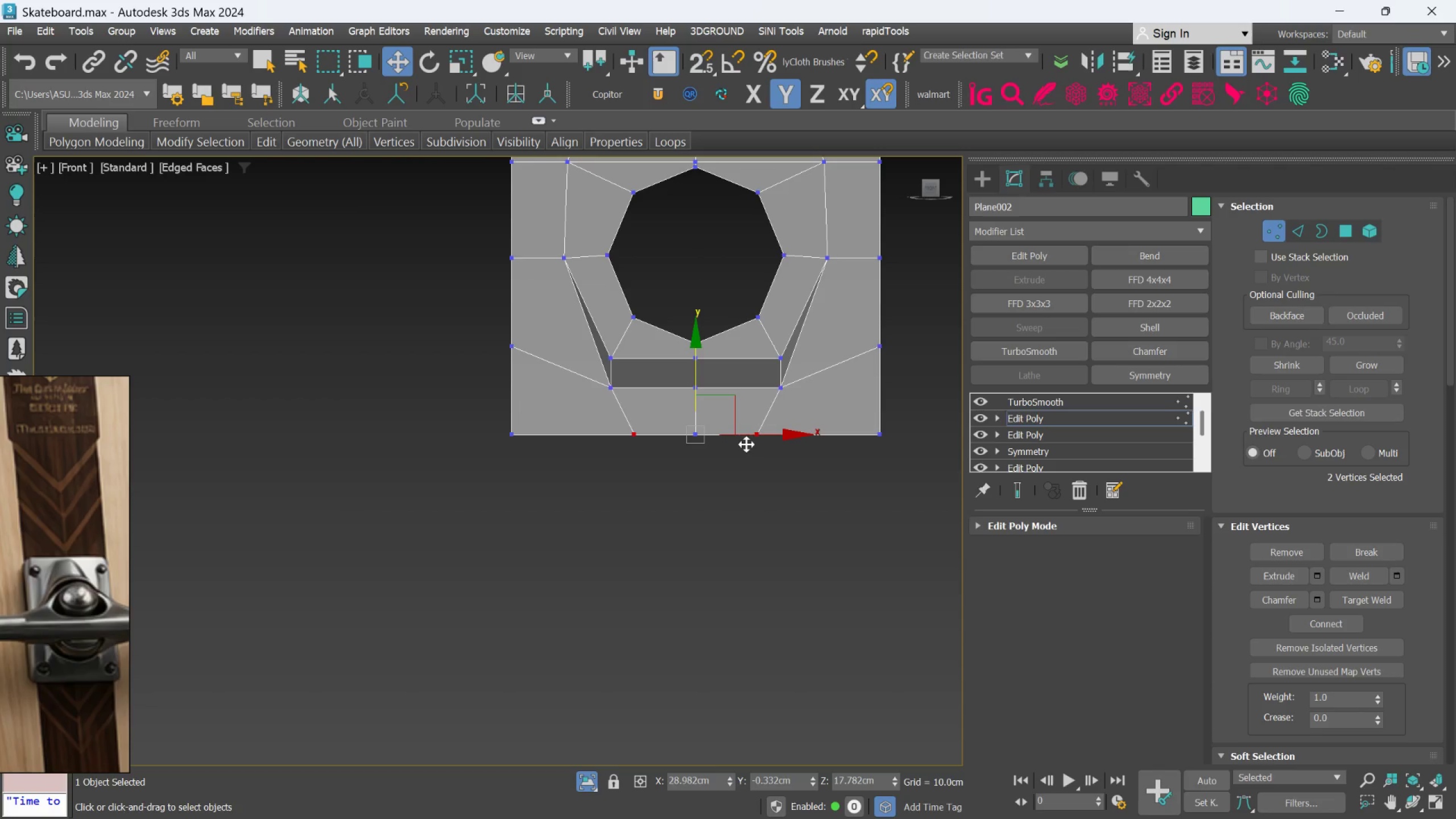 
key(R)
 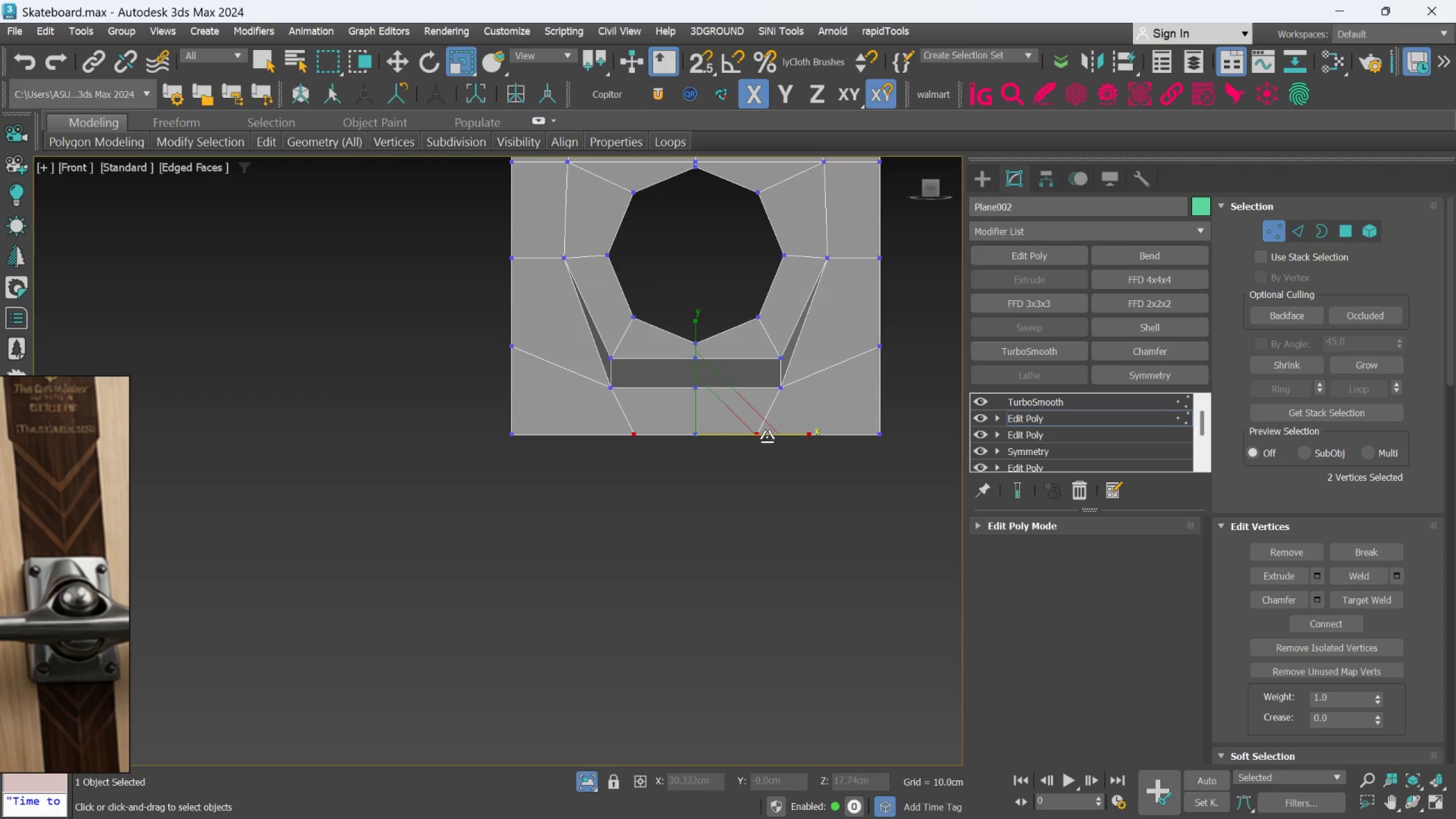 
left_click_drag(start_coordinate=[767, 435], to_coordinate=[803, 438])
 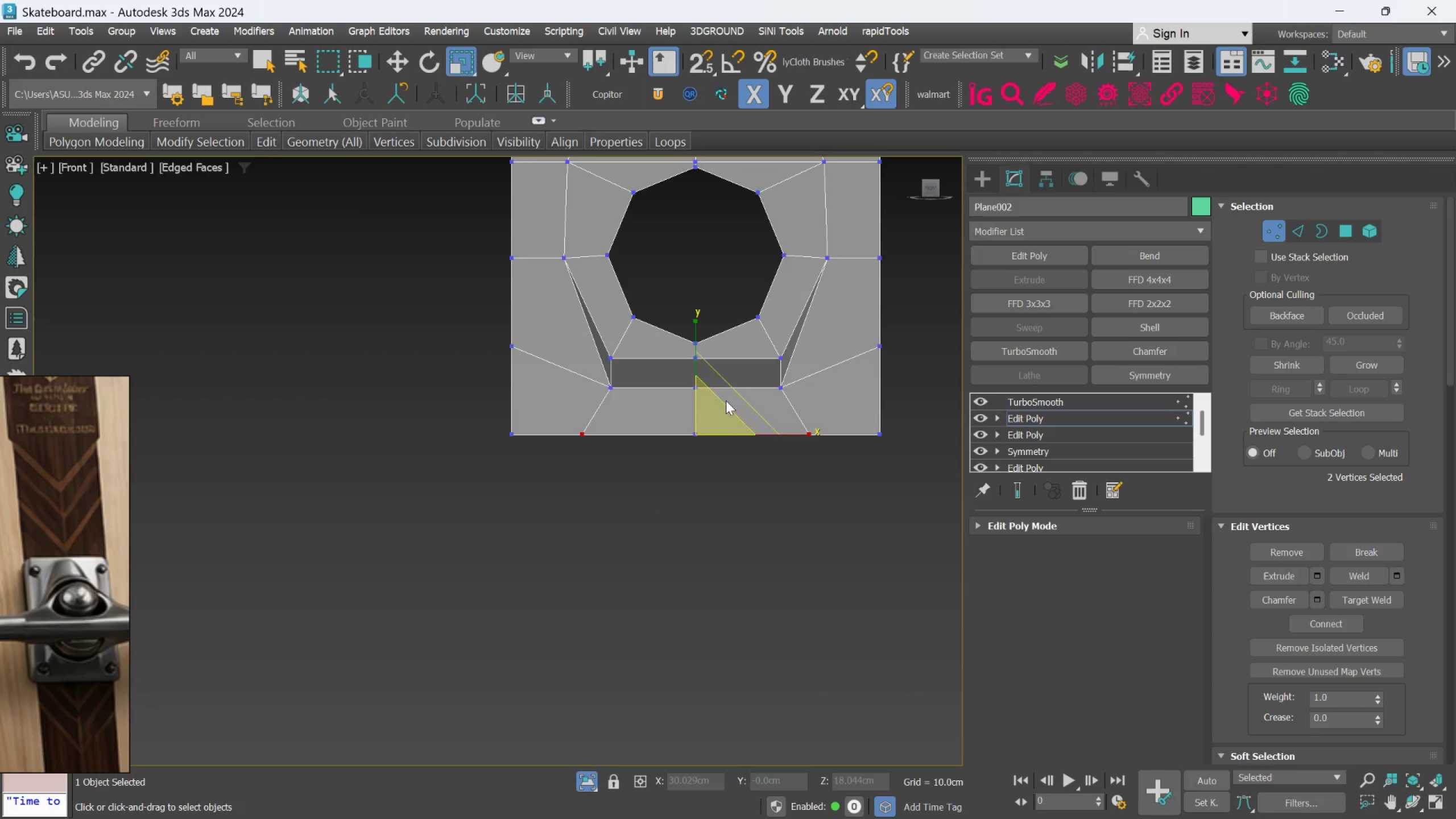 
scroll: coordinate [708, 392], scroll_direction: up, amount: 1.0
 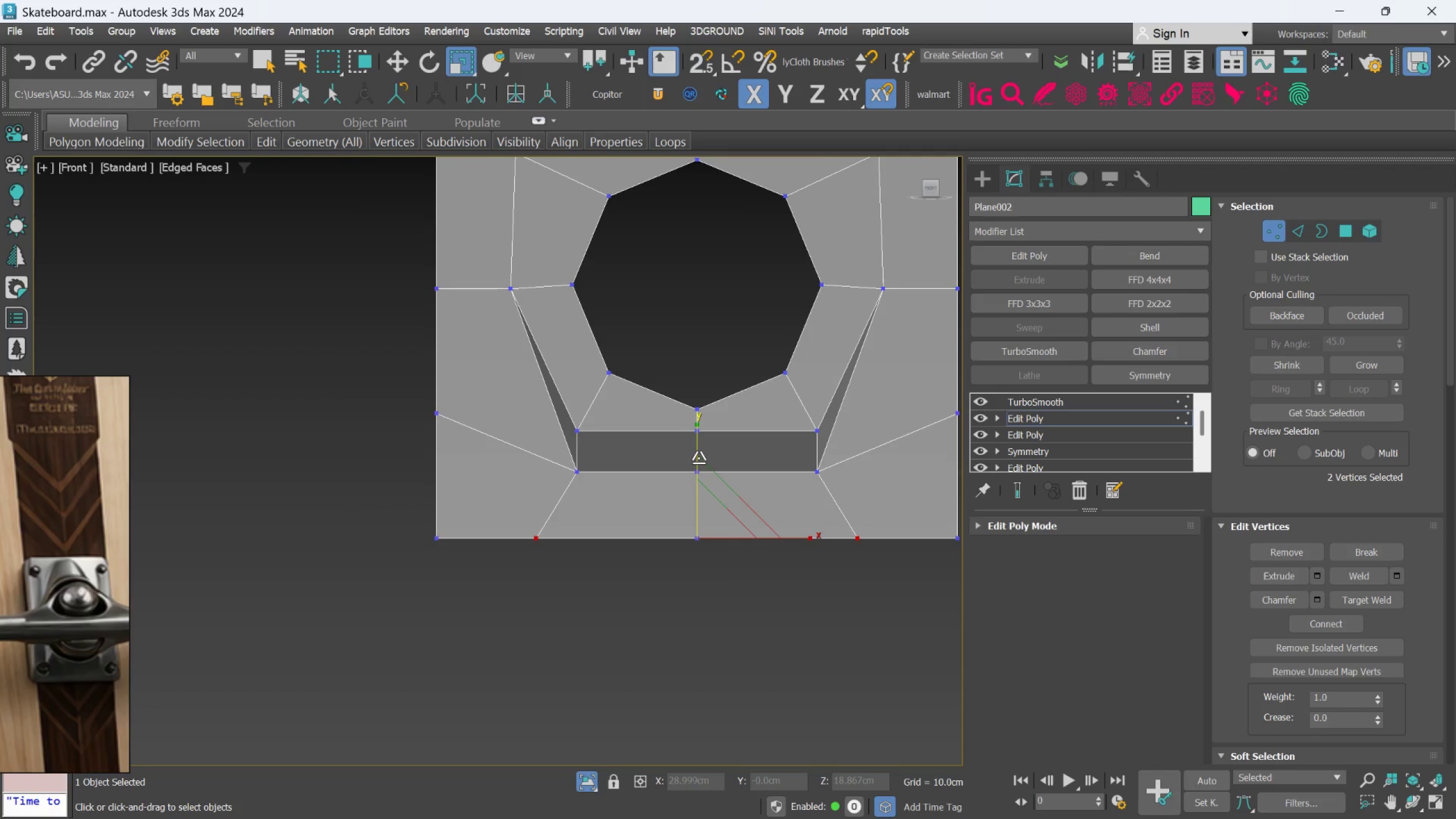 
scroll: coordinate [698, 458], scroll_direction: down, amount: 2.0
 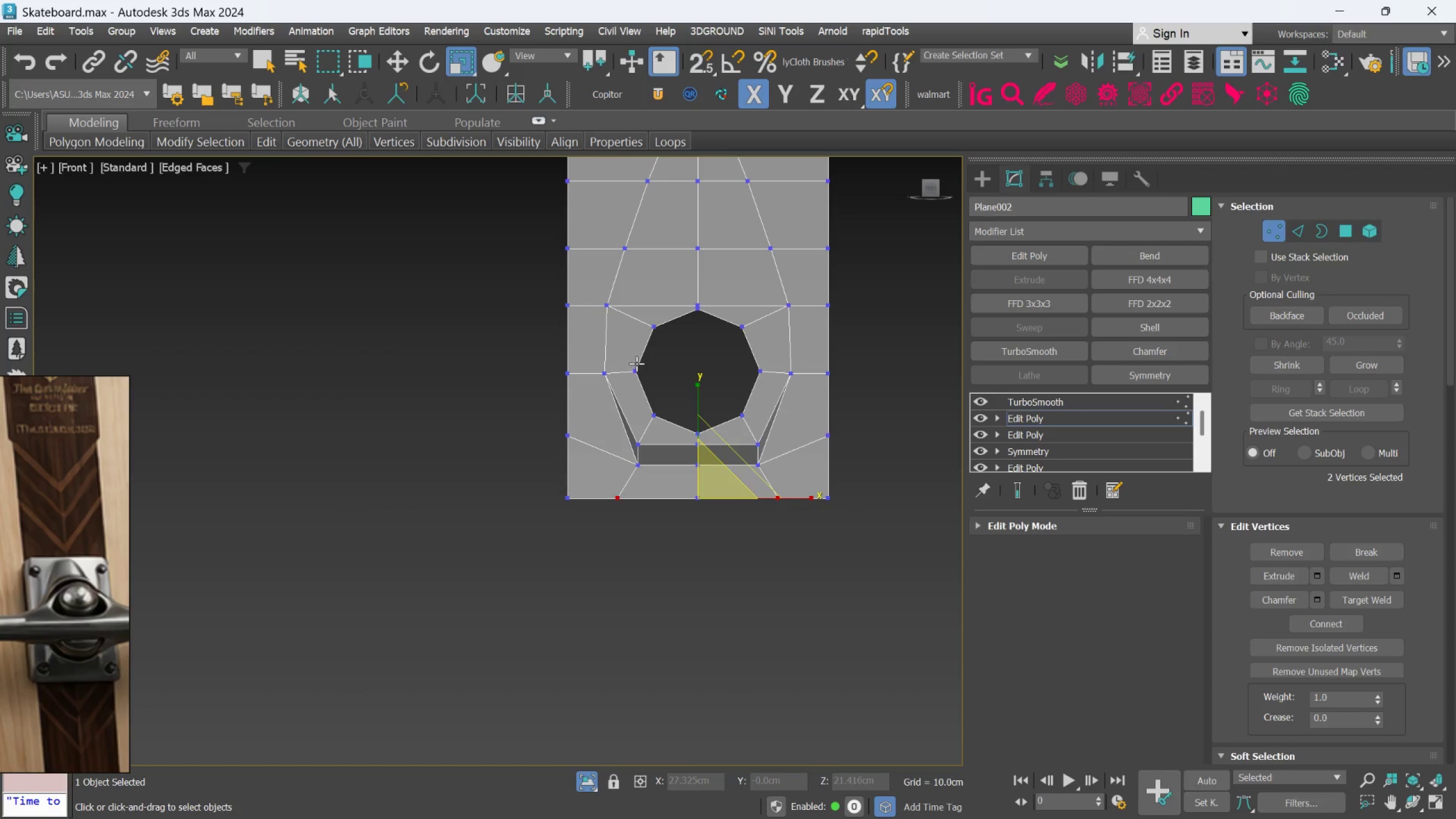 
left_click([634, 371])
 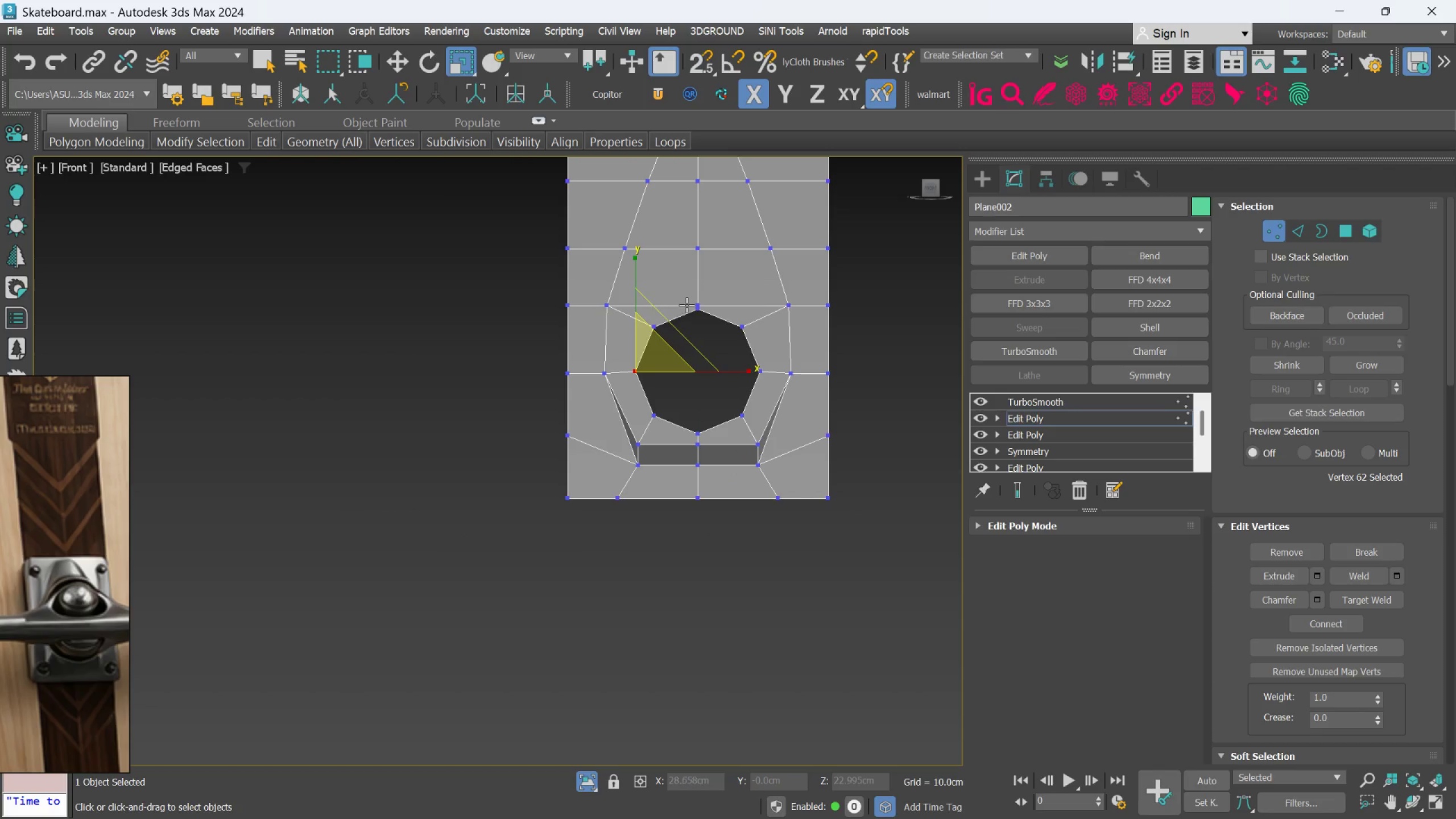 
scroll: coordinate [692, 305], scroll_direction: up, amount: 1.0
 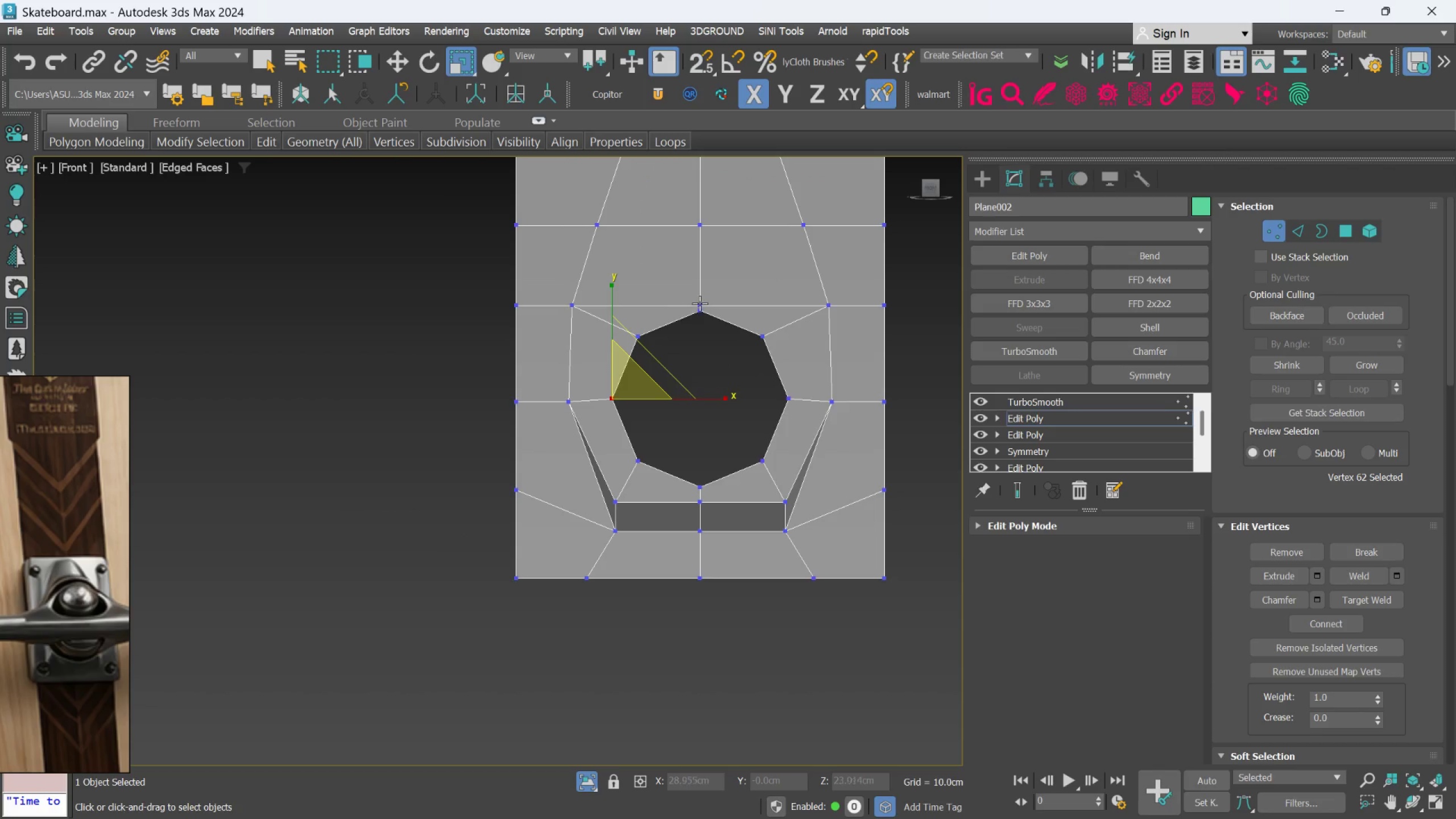 
left_click([700, 303])
 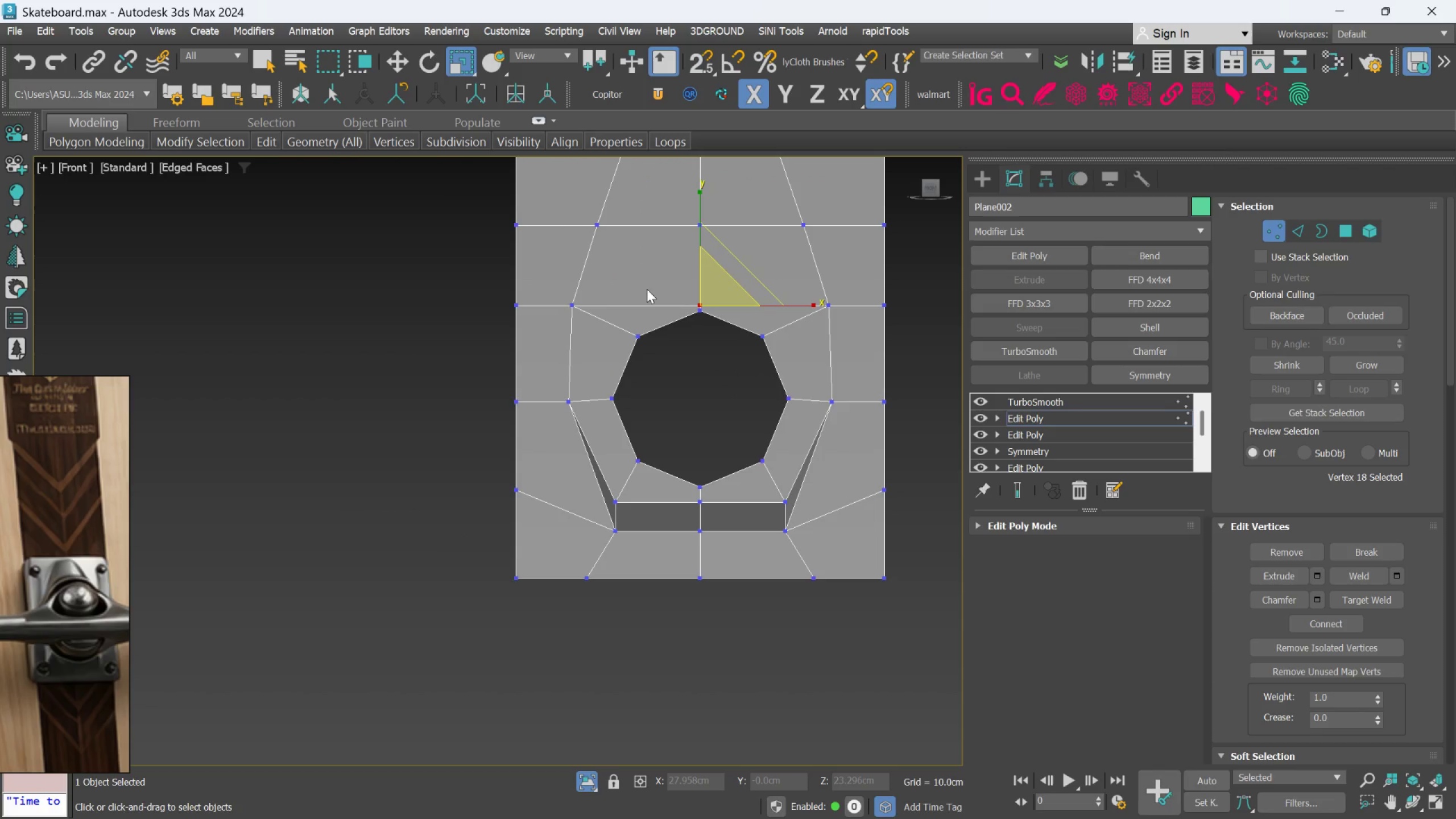 
key(W)
 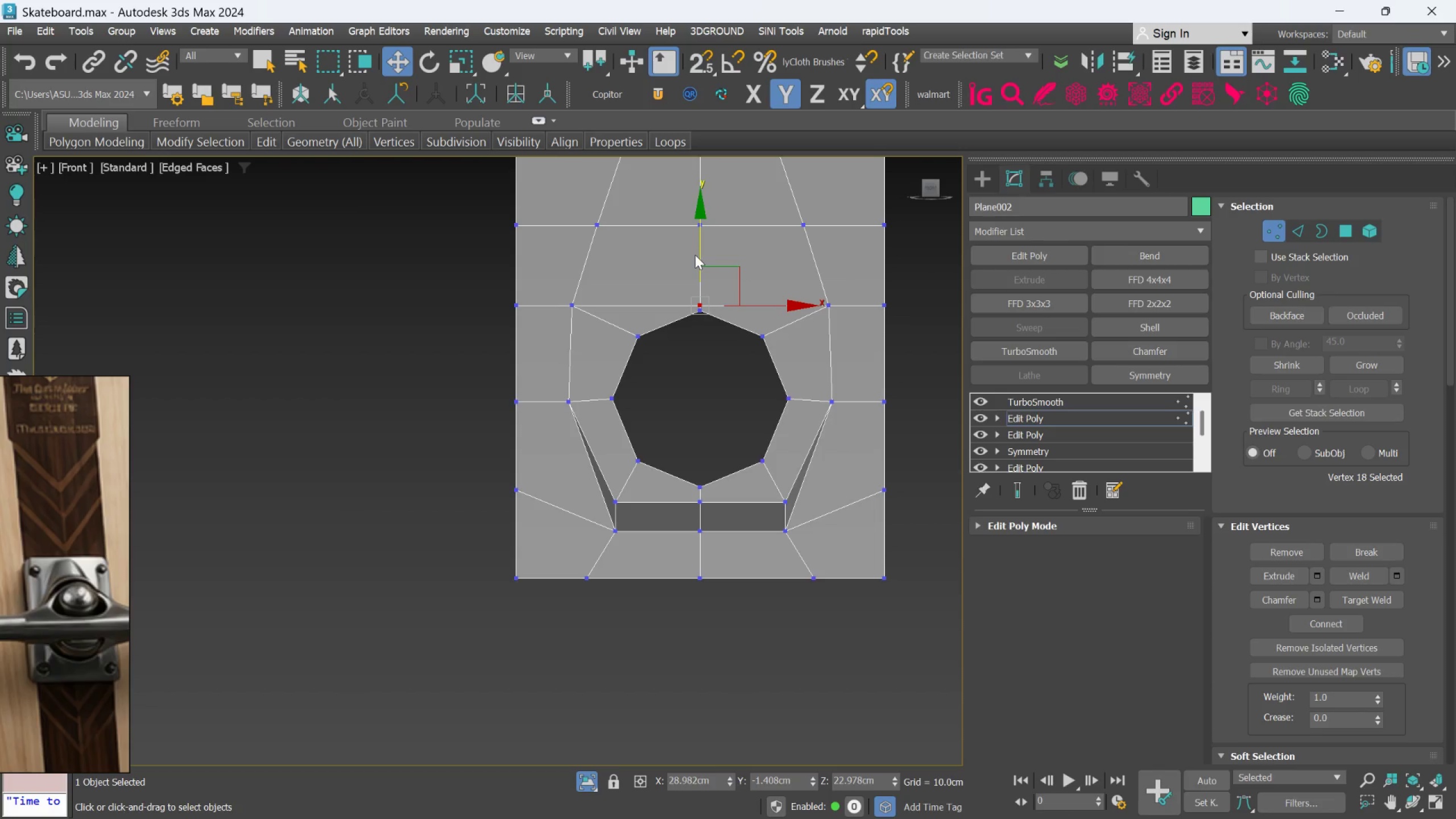 
left_click_drag(start_coordinate=[695, 255], to_coordinate=[700, 235])
 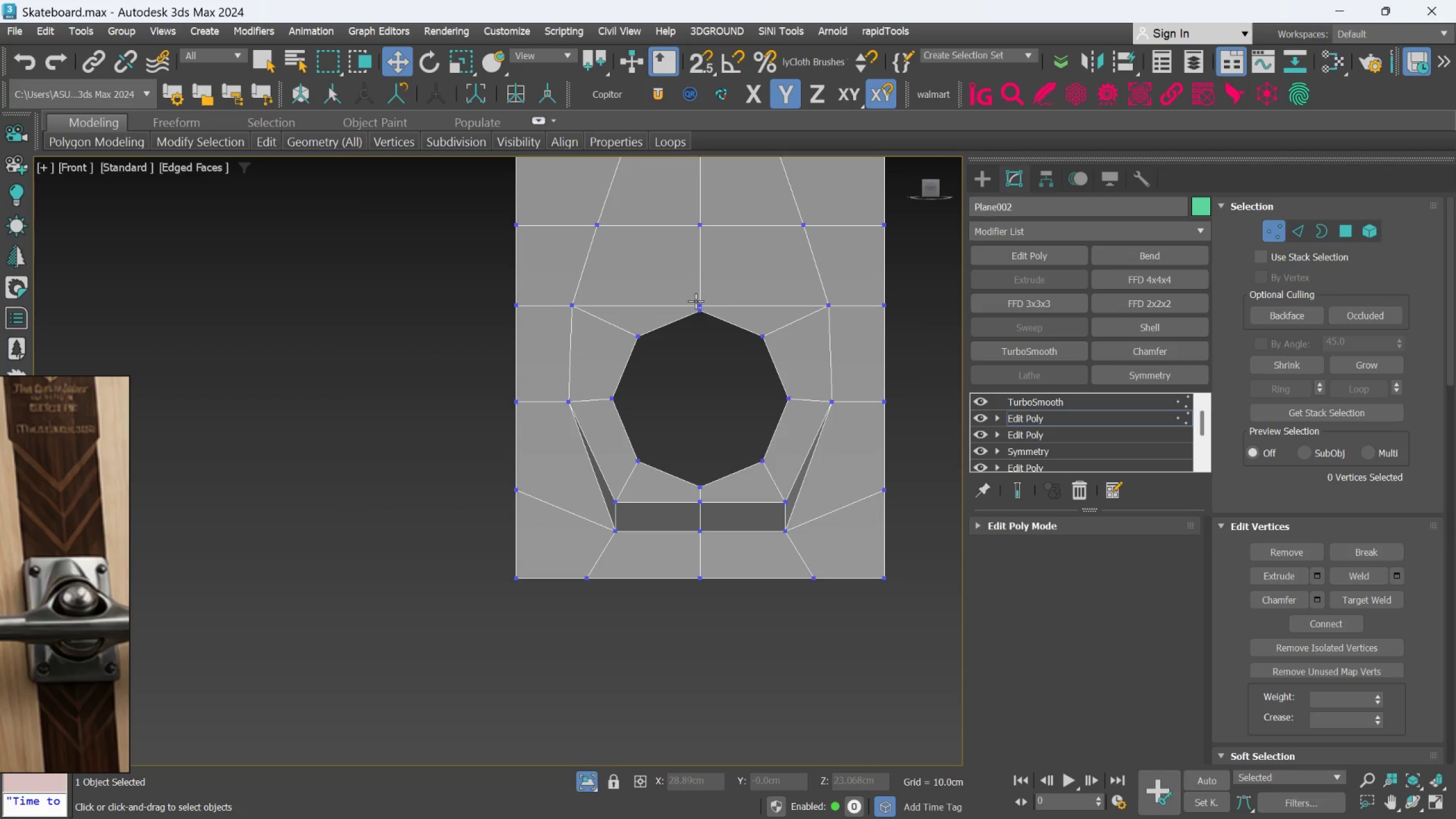 
left_click([696, 301])
 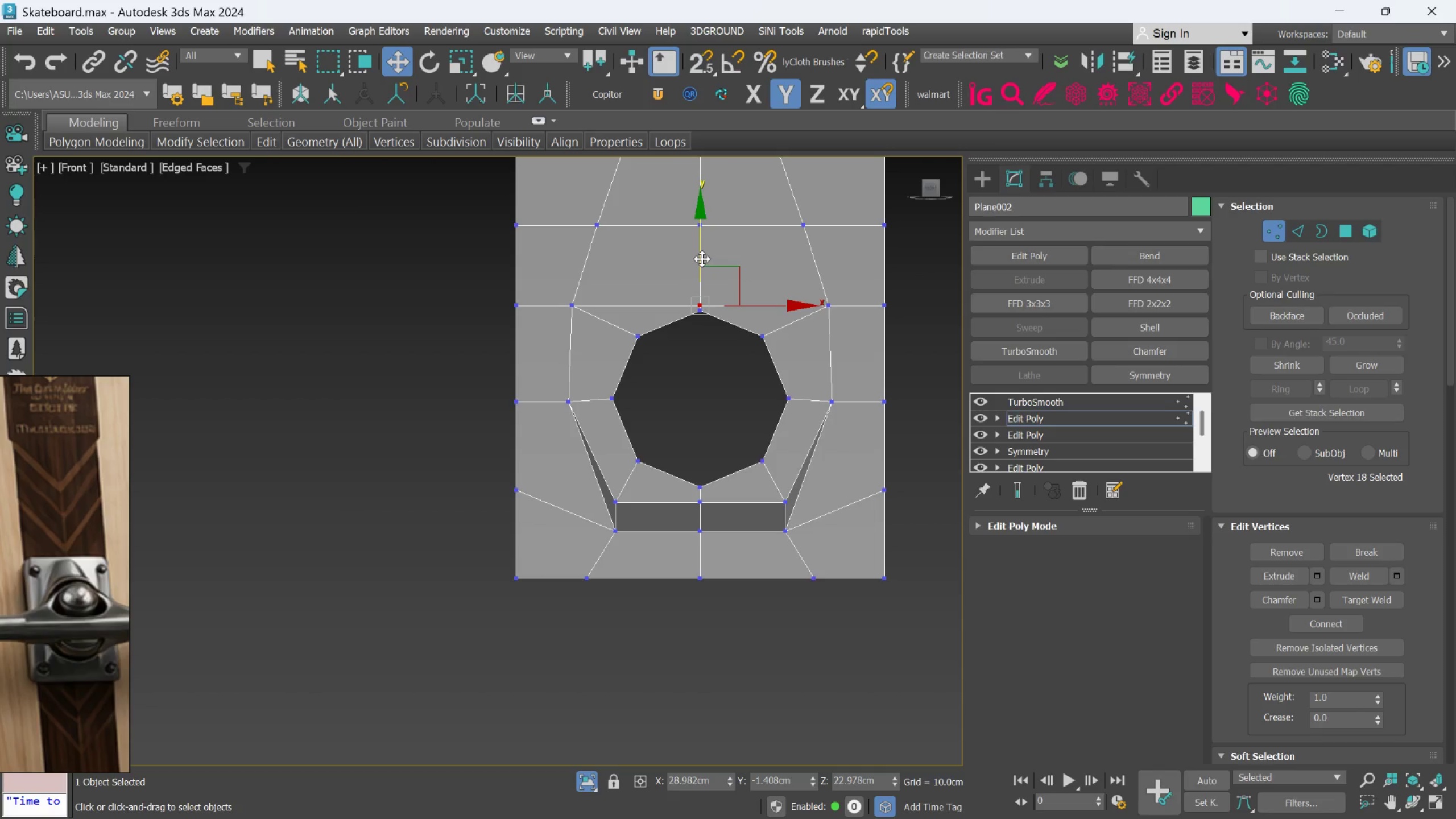 
left_click_drag(start_coordinate=[702, 259], to_coordinate=[702, 225])
 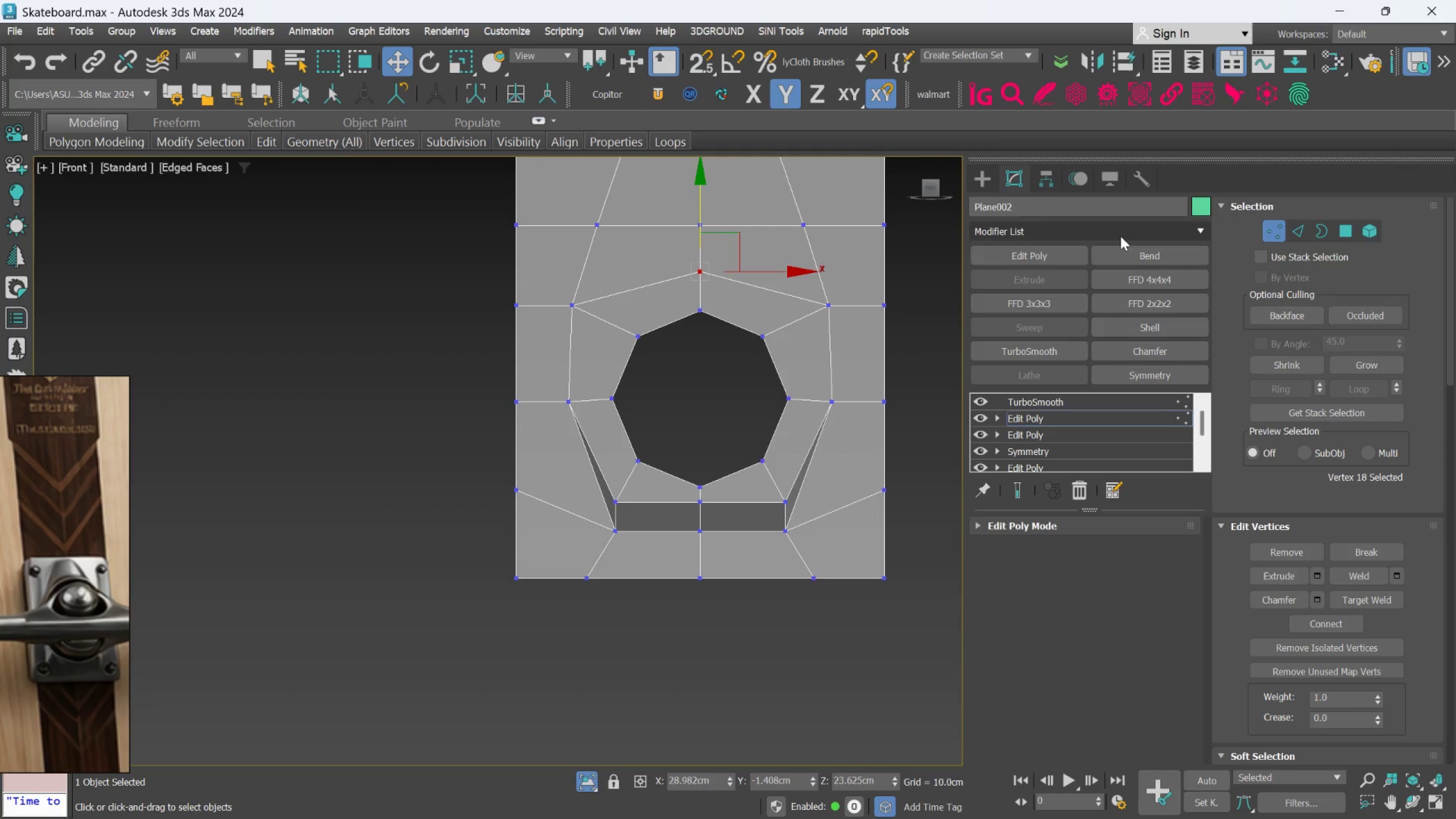 
left_click([762, 335])
 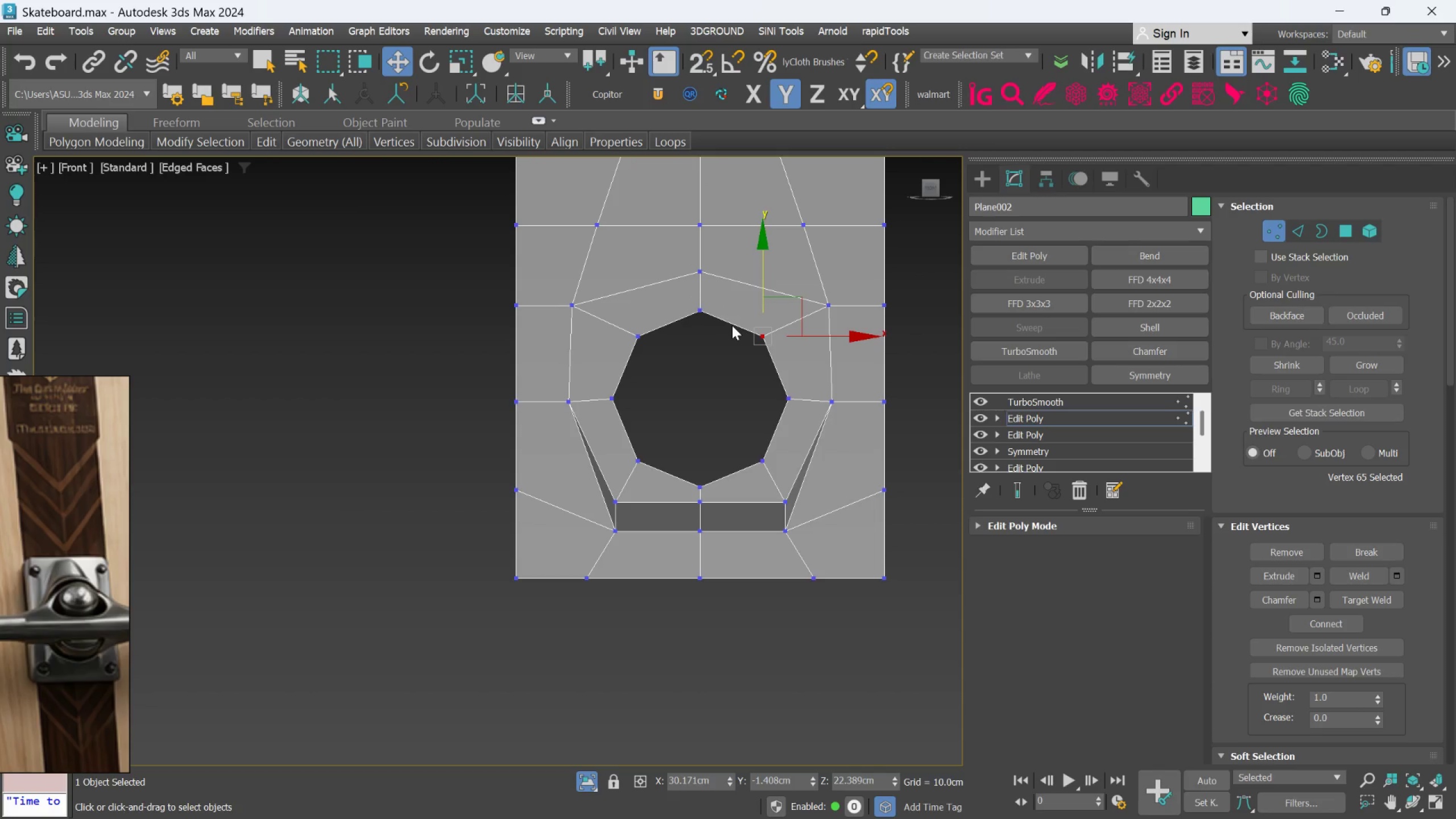 
hold_key(key=ControlLeft, duration=1.5)
left_click([704, 309])
 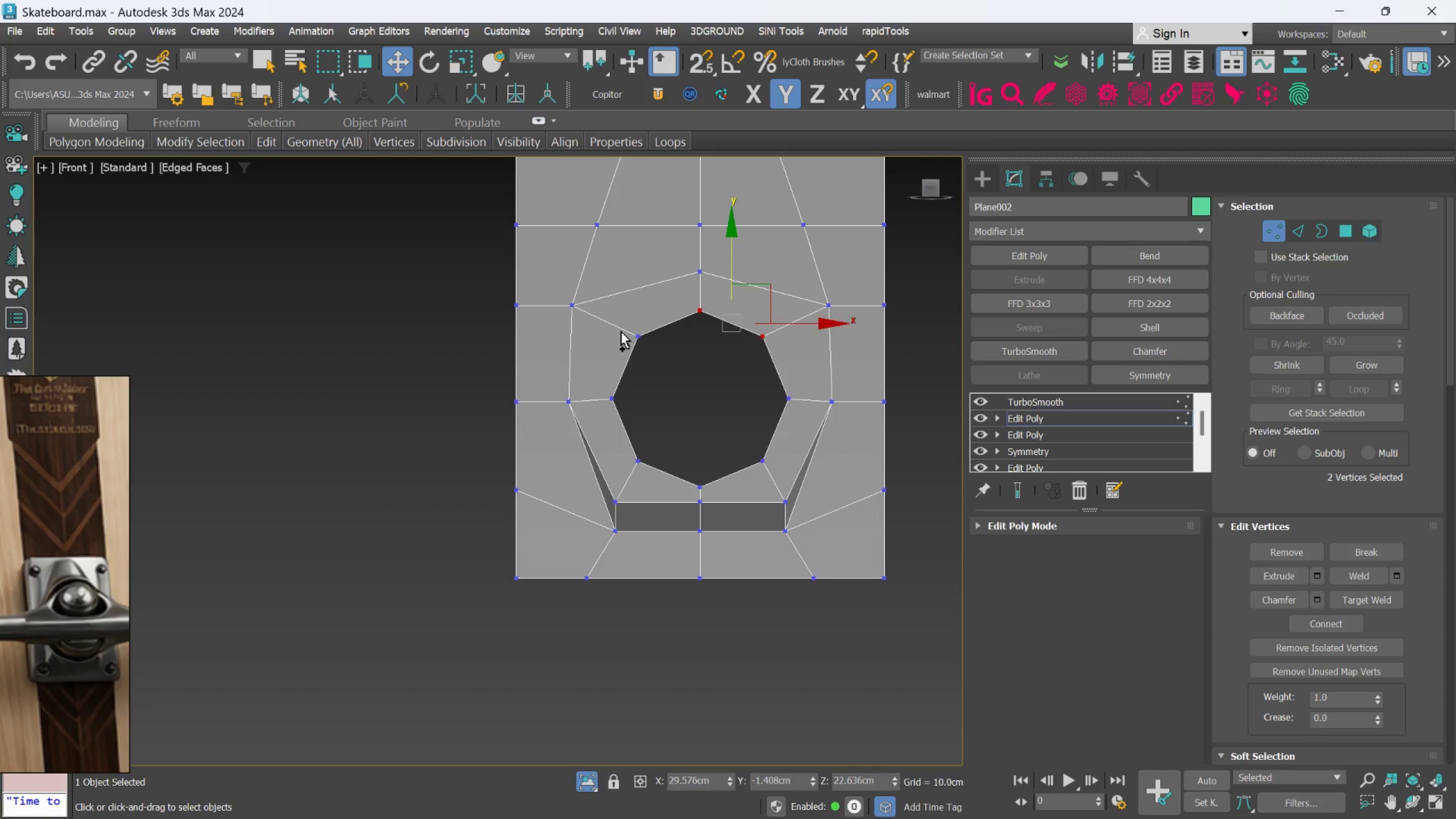 
hold_key(key=ControlLeft, duration=1.51)
left_click([635, 331])
 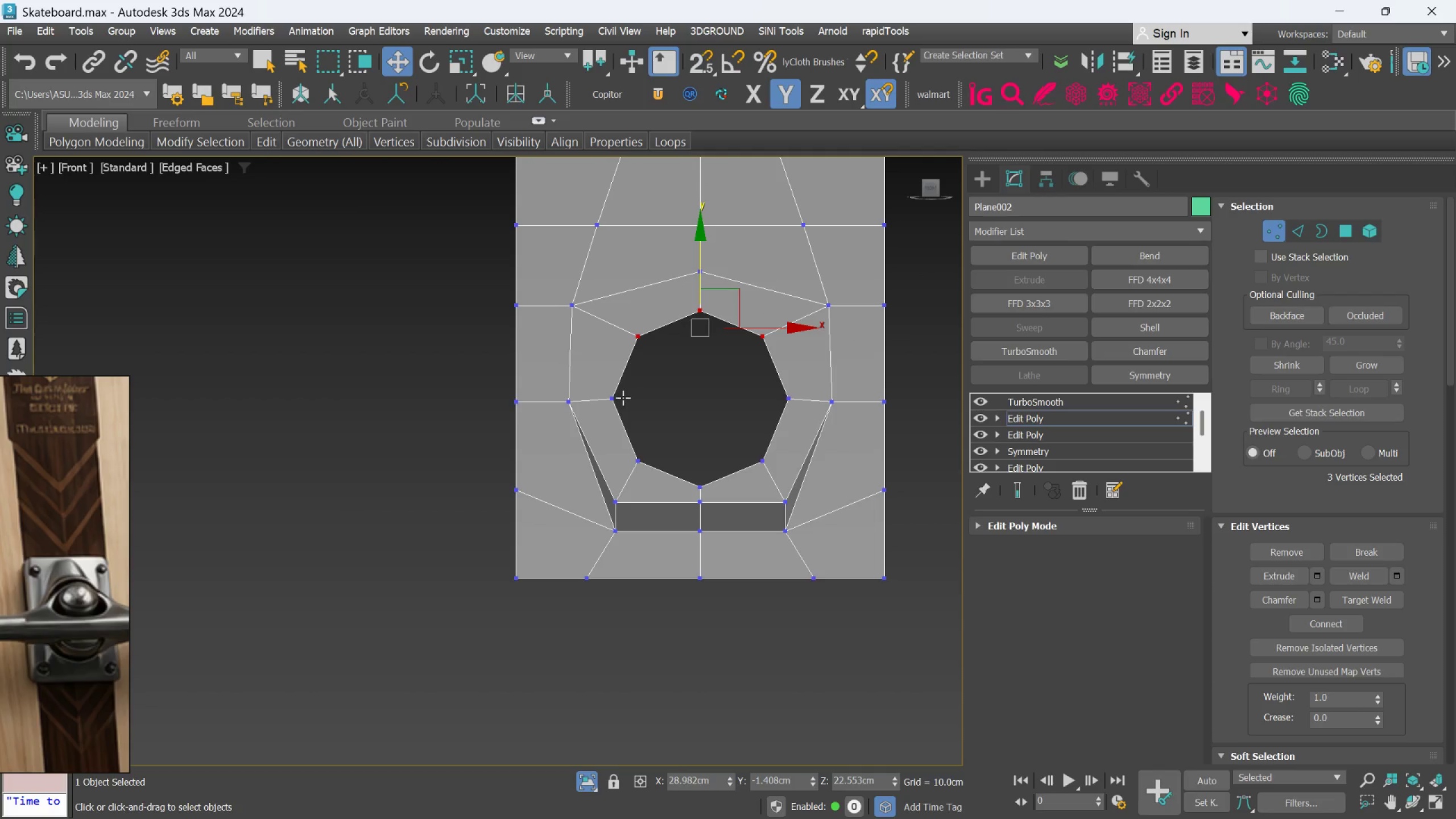 
left_click([620, 398])
 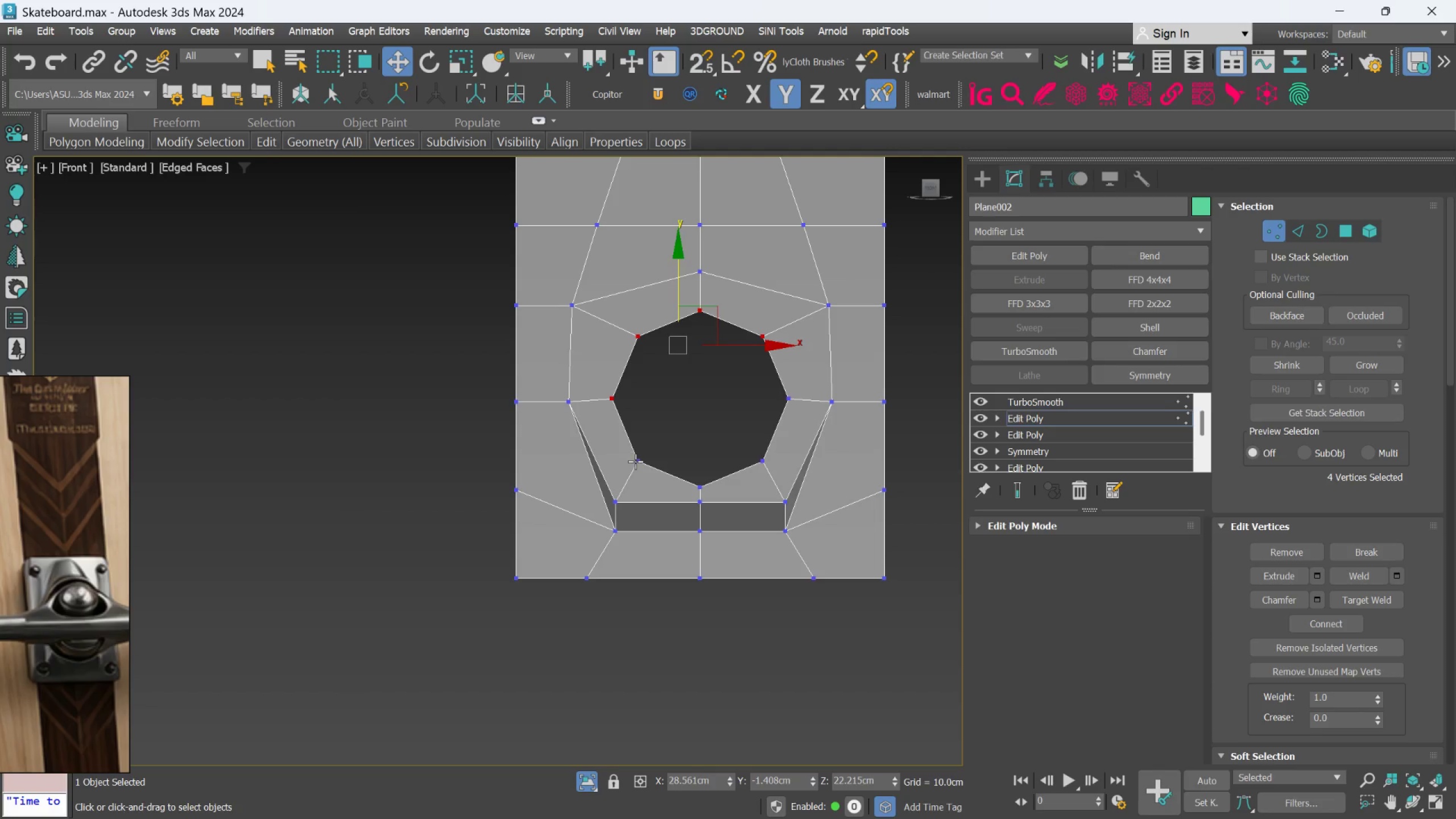 
left_click([635, 461])
 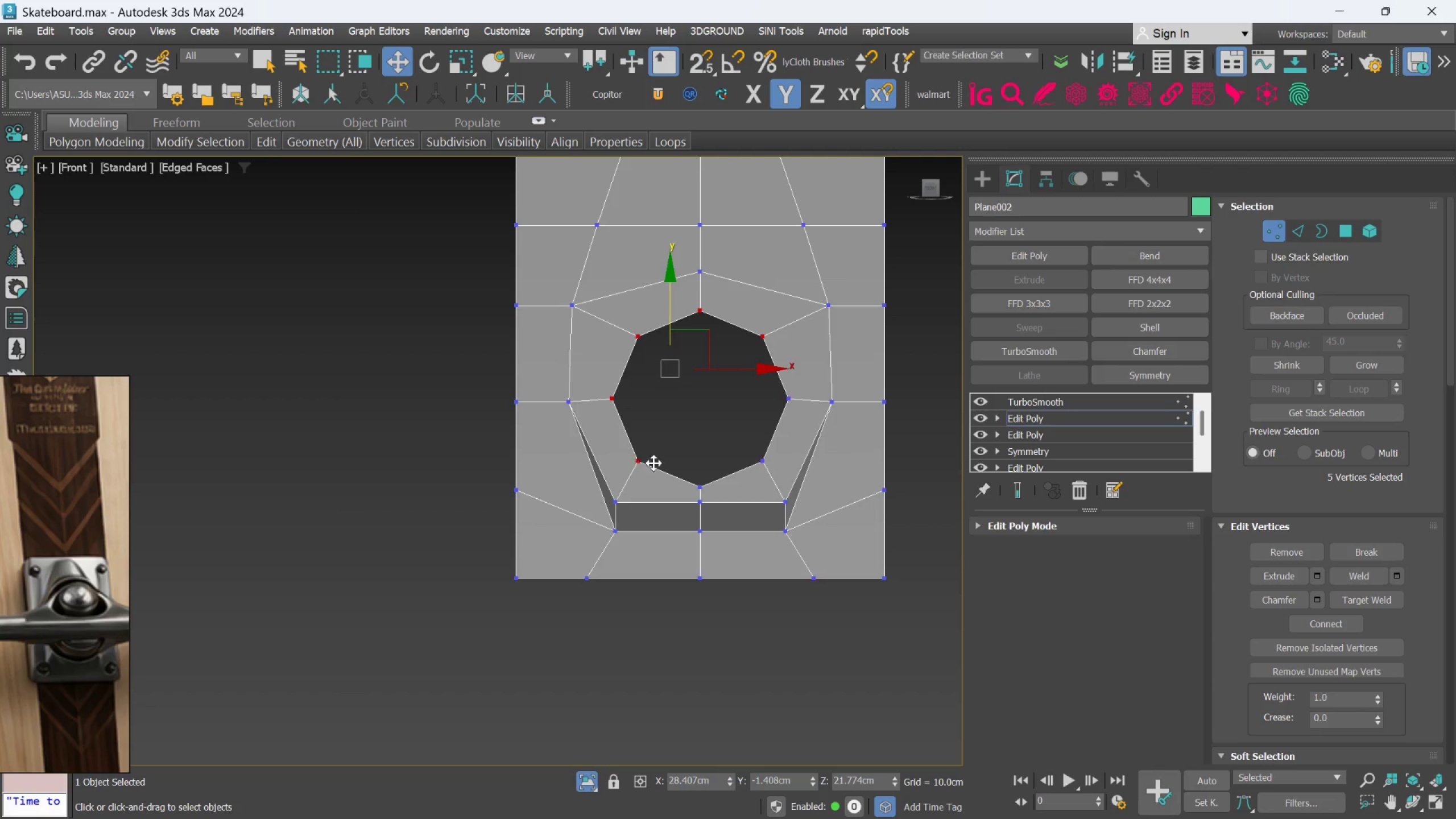 
hold_key(key=ControlLeft, duration=1.52)
left_click([765, 459])
 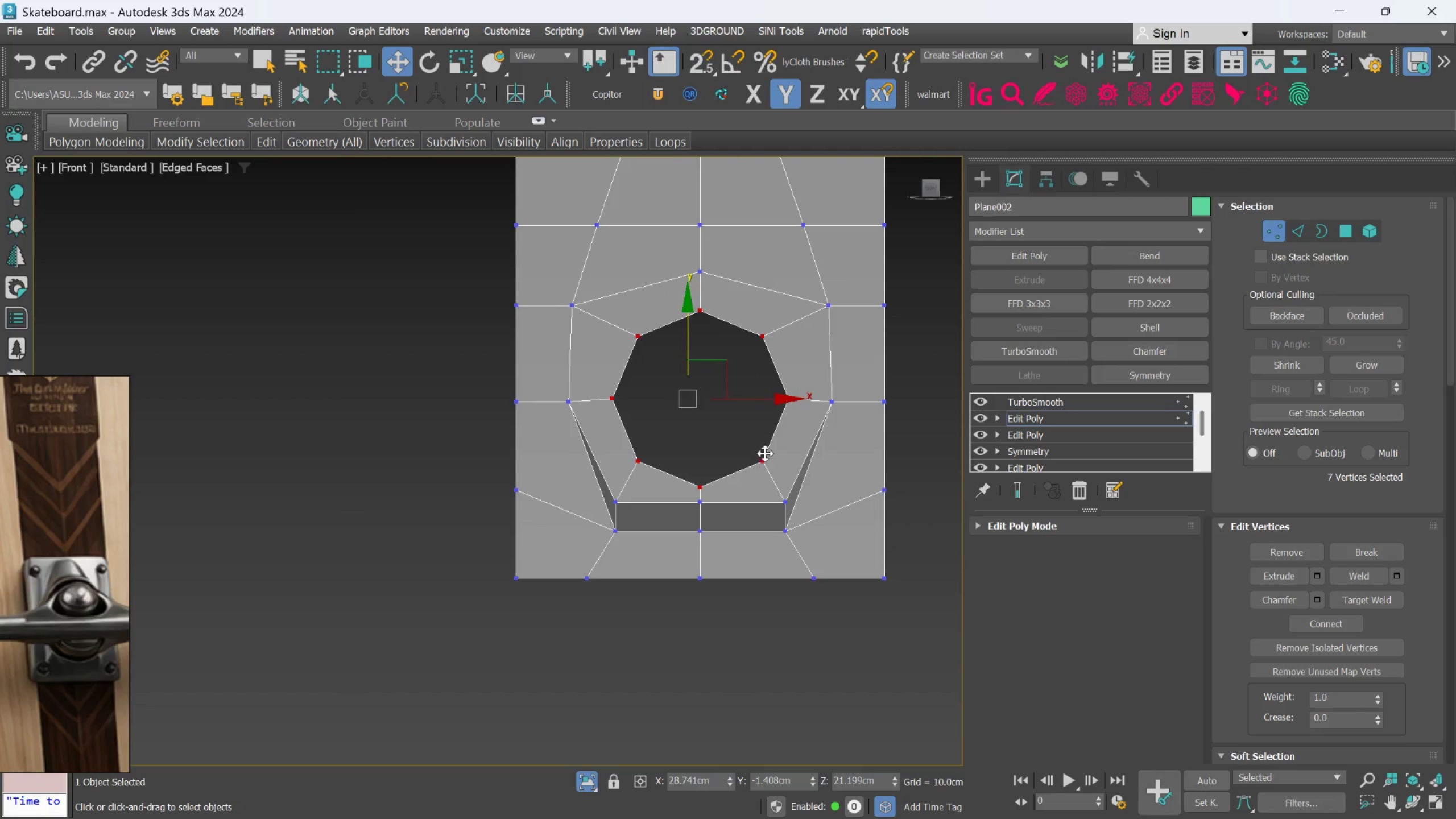 
hold_key(key=ControlLeft, duration=0.97)
 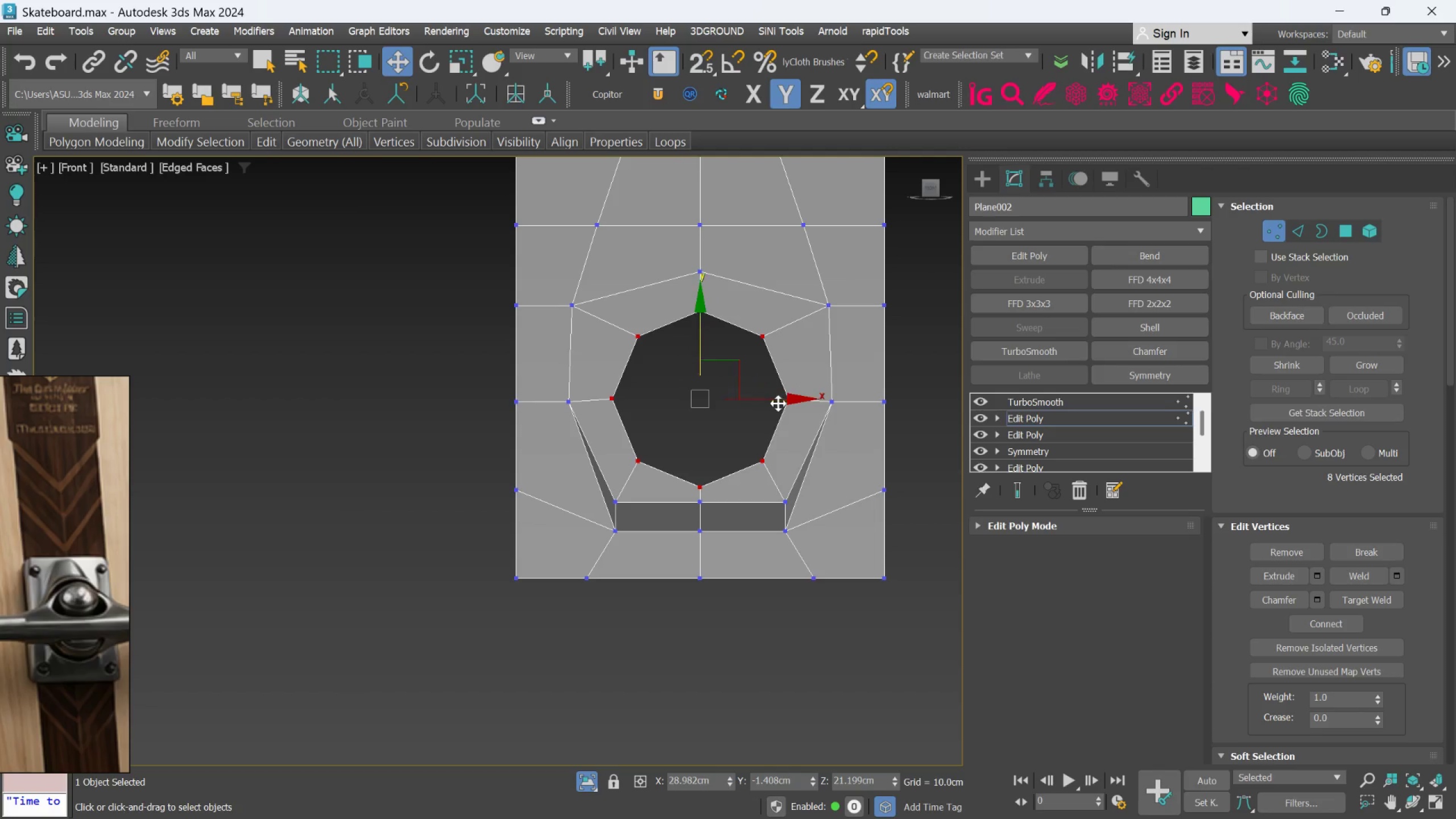 
key(R)
 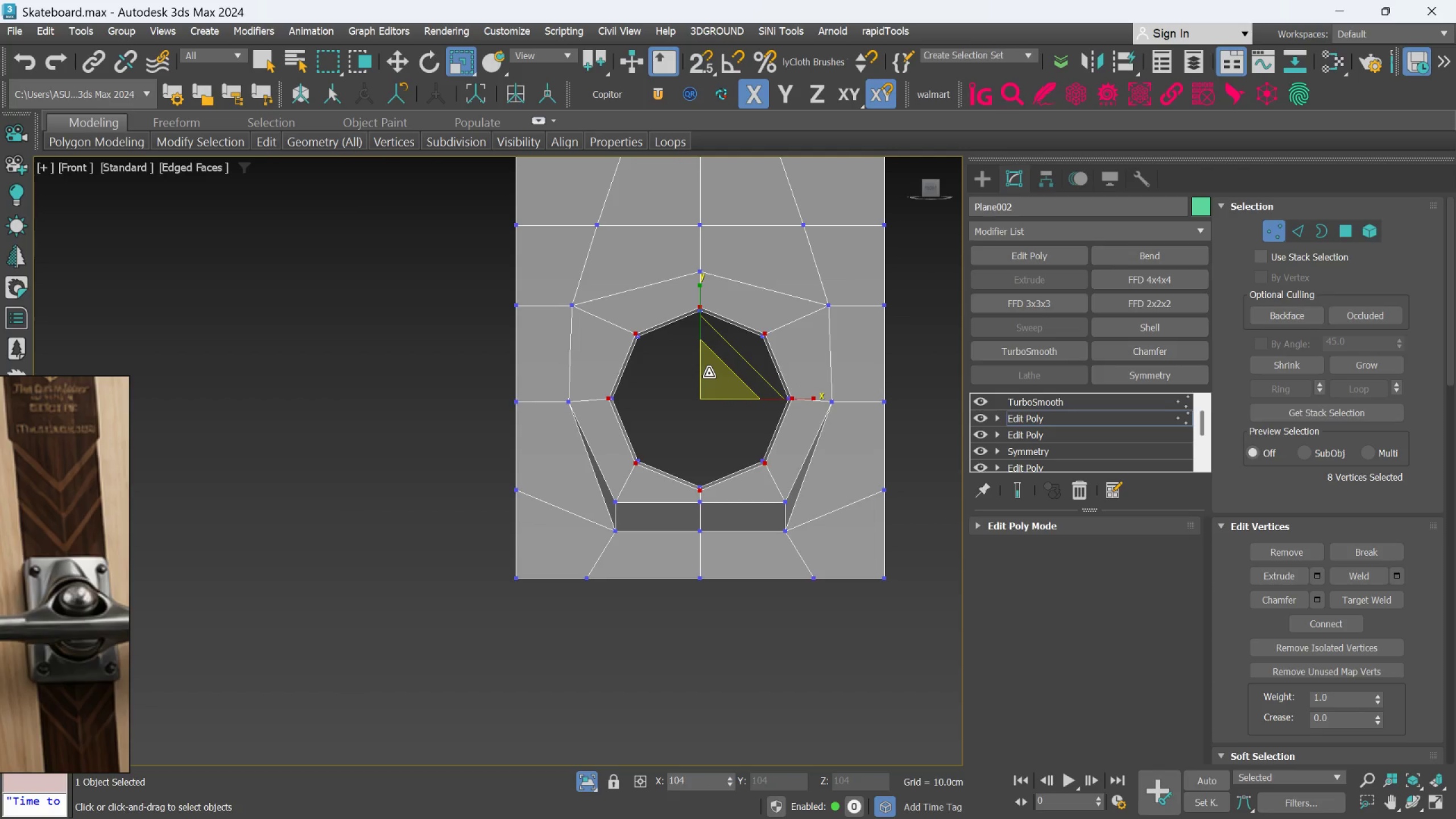 
key(Control+Z)
 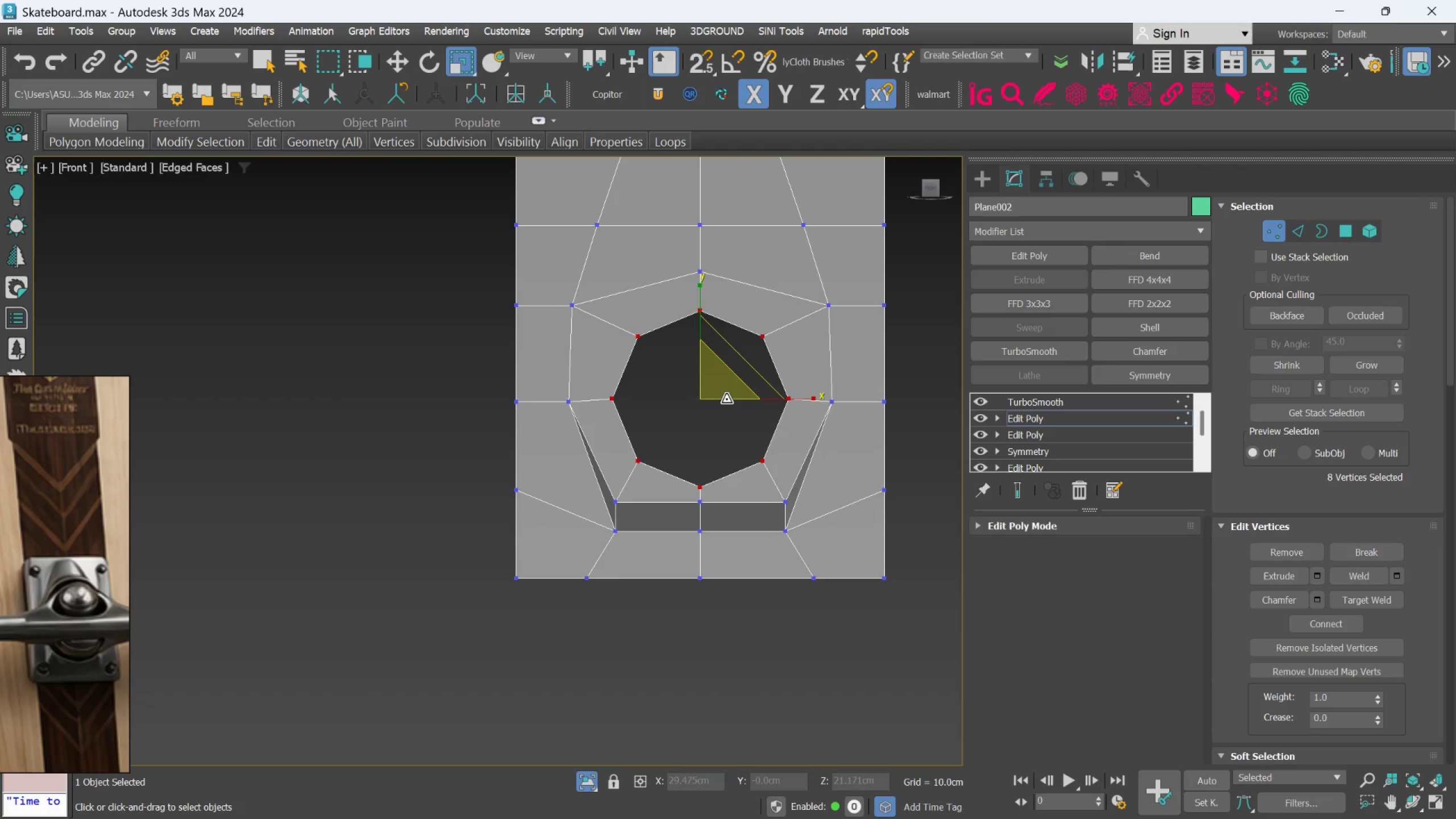 
hold_key(key=AltLeft, duration=1.5)
 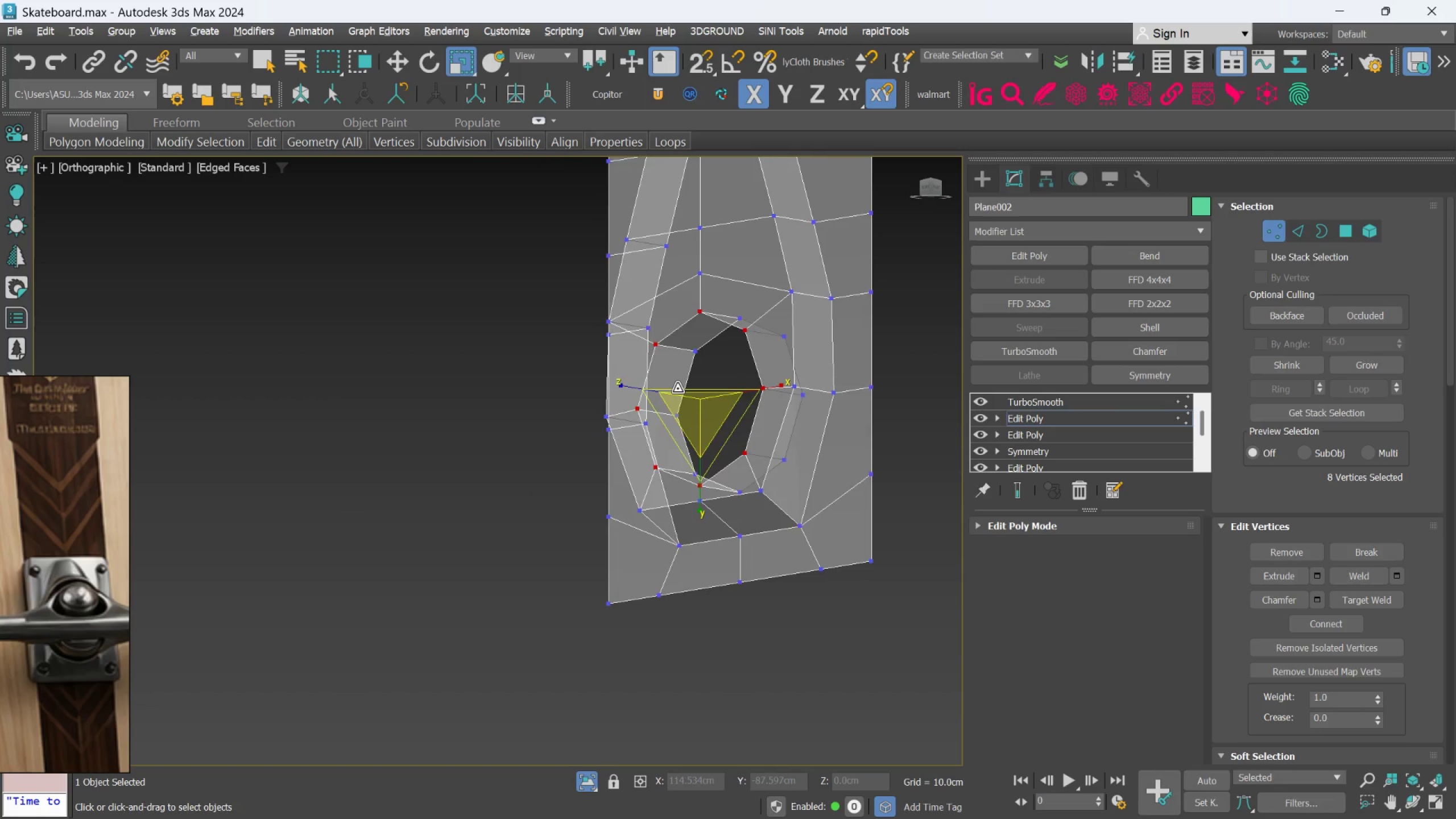 
key(Alt+AltLeft)
 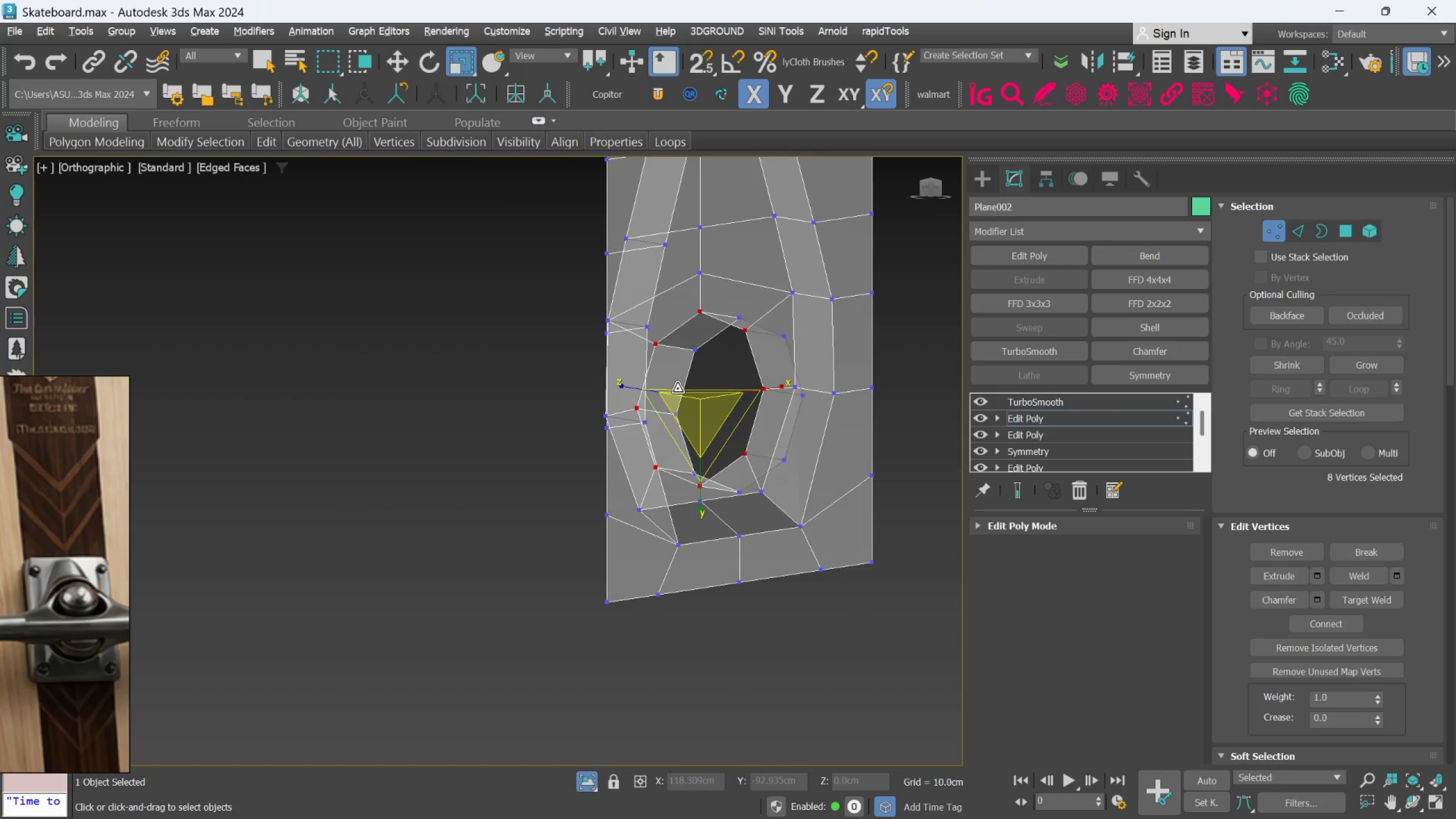 
key(Alt+AltLeft)
 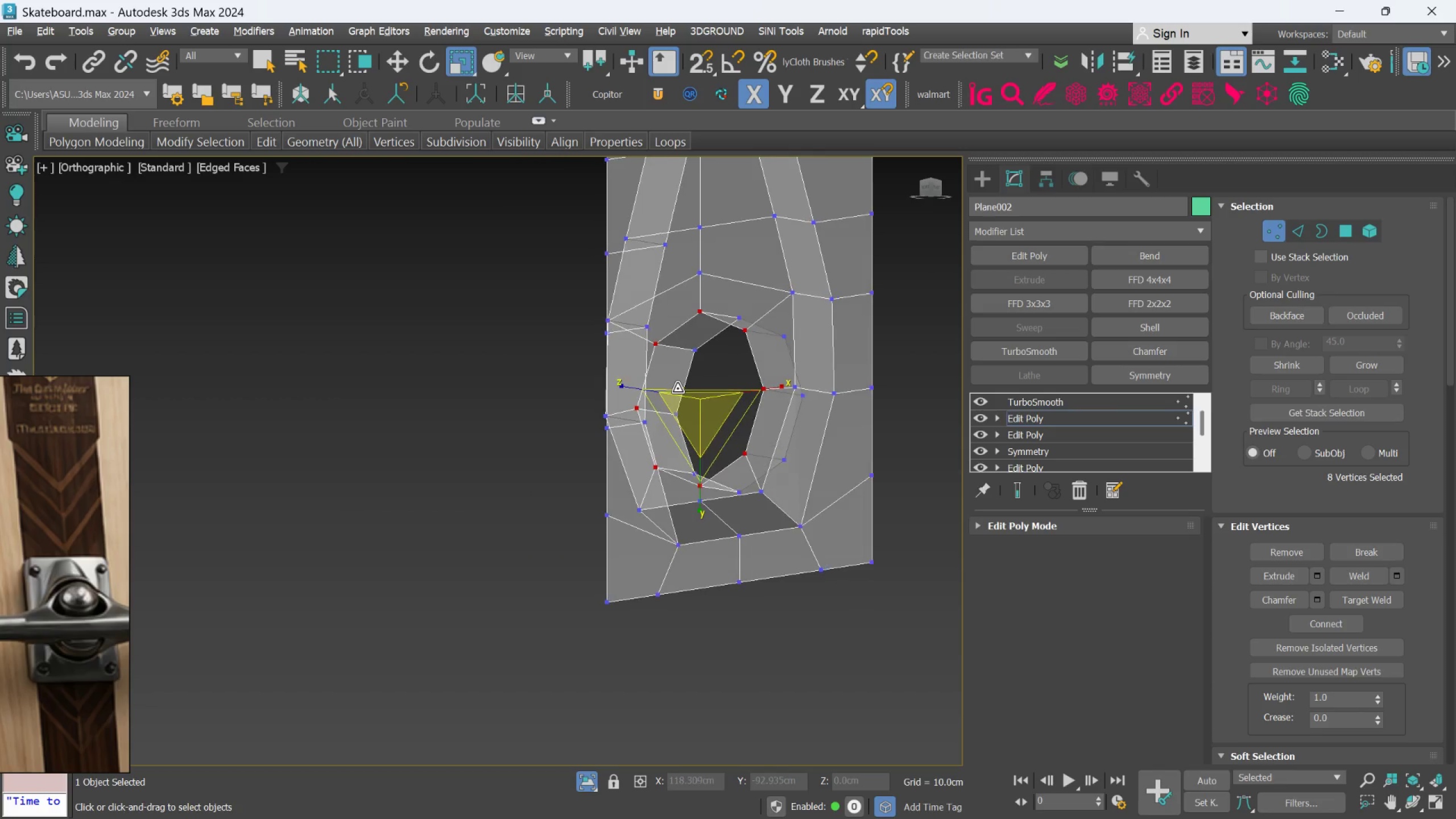 
key(Alt+AltLeft)
 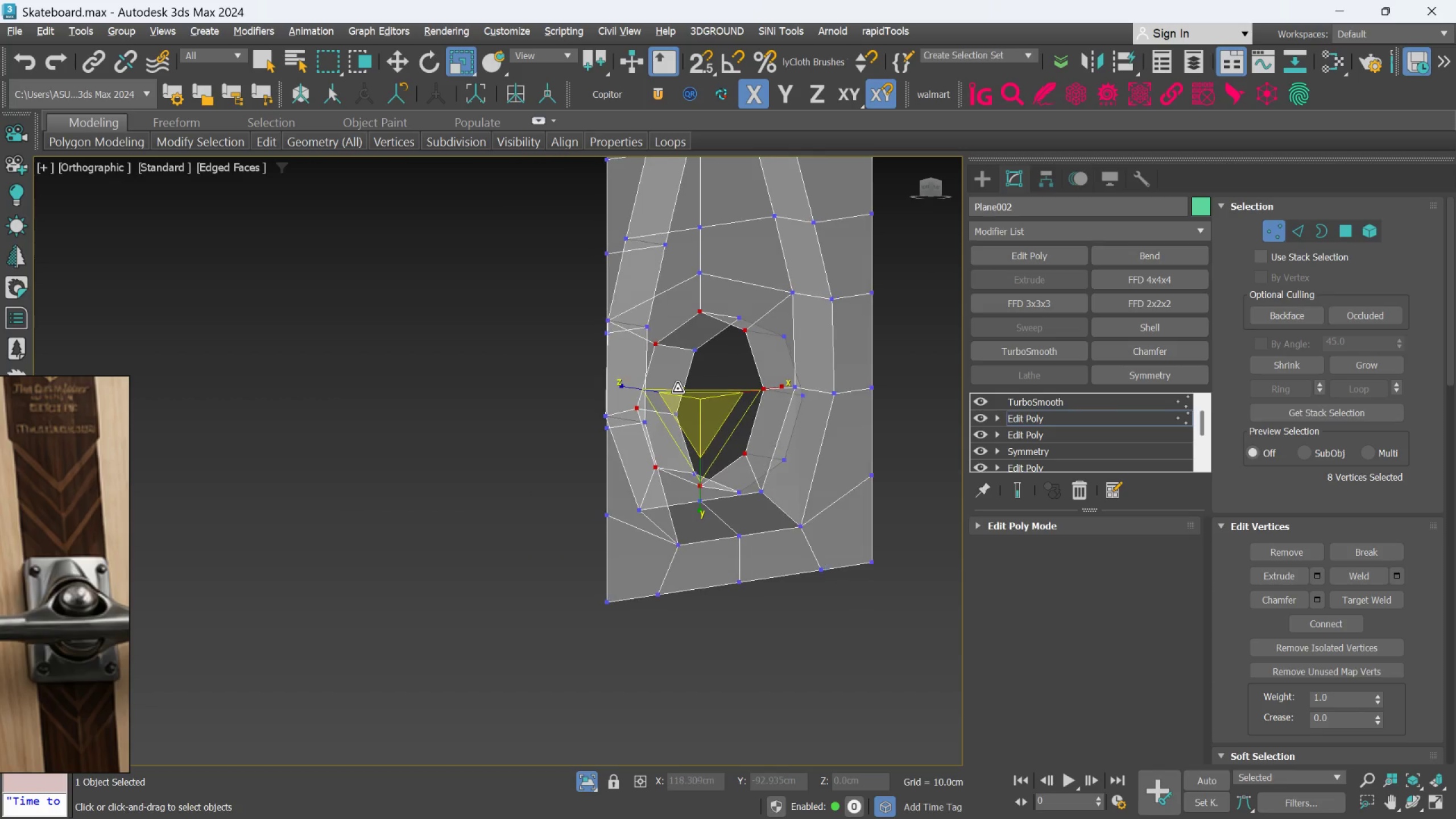 
key(Alt+AltLeft)
 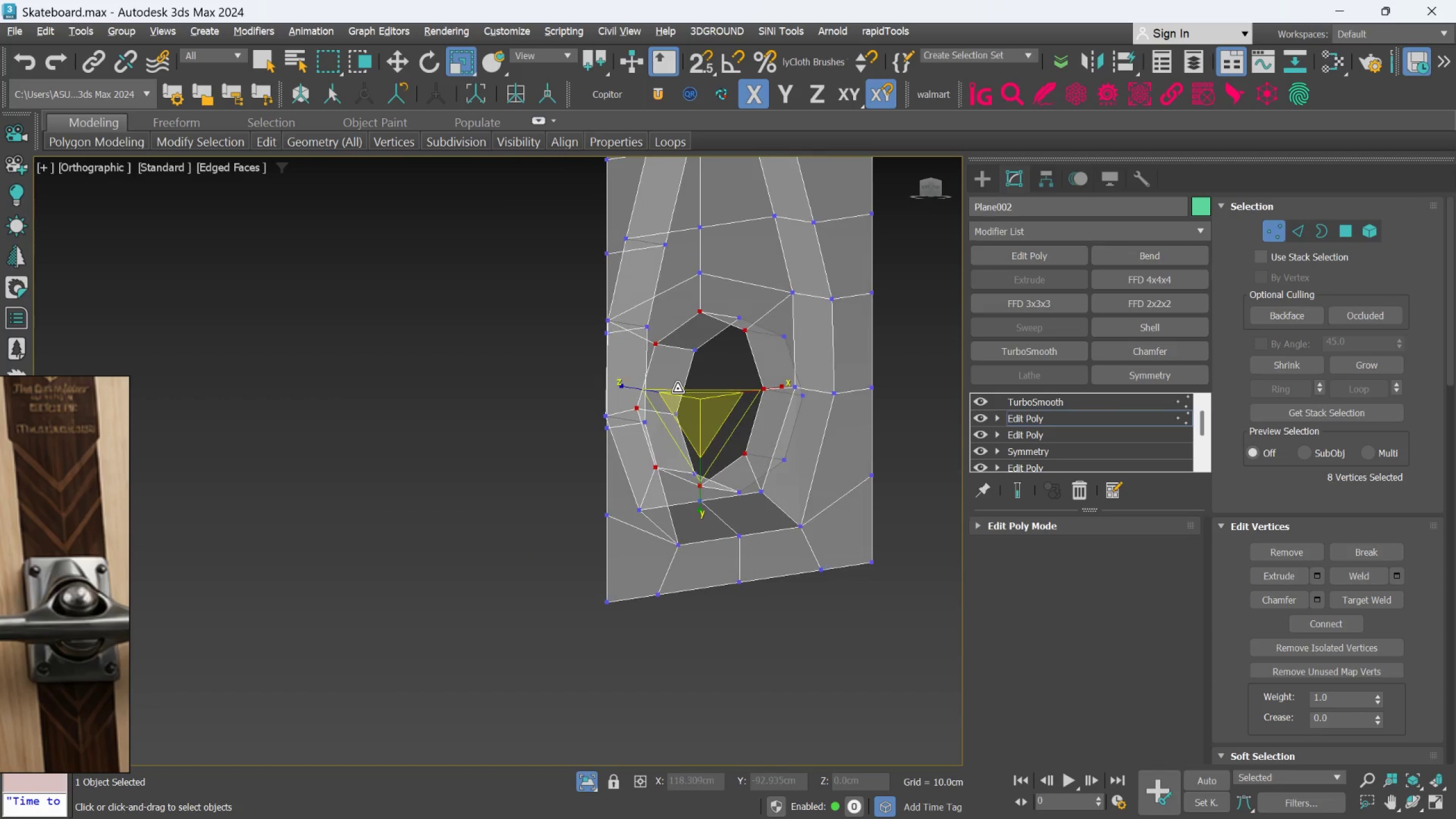 
key(Alt+AltLeft)
 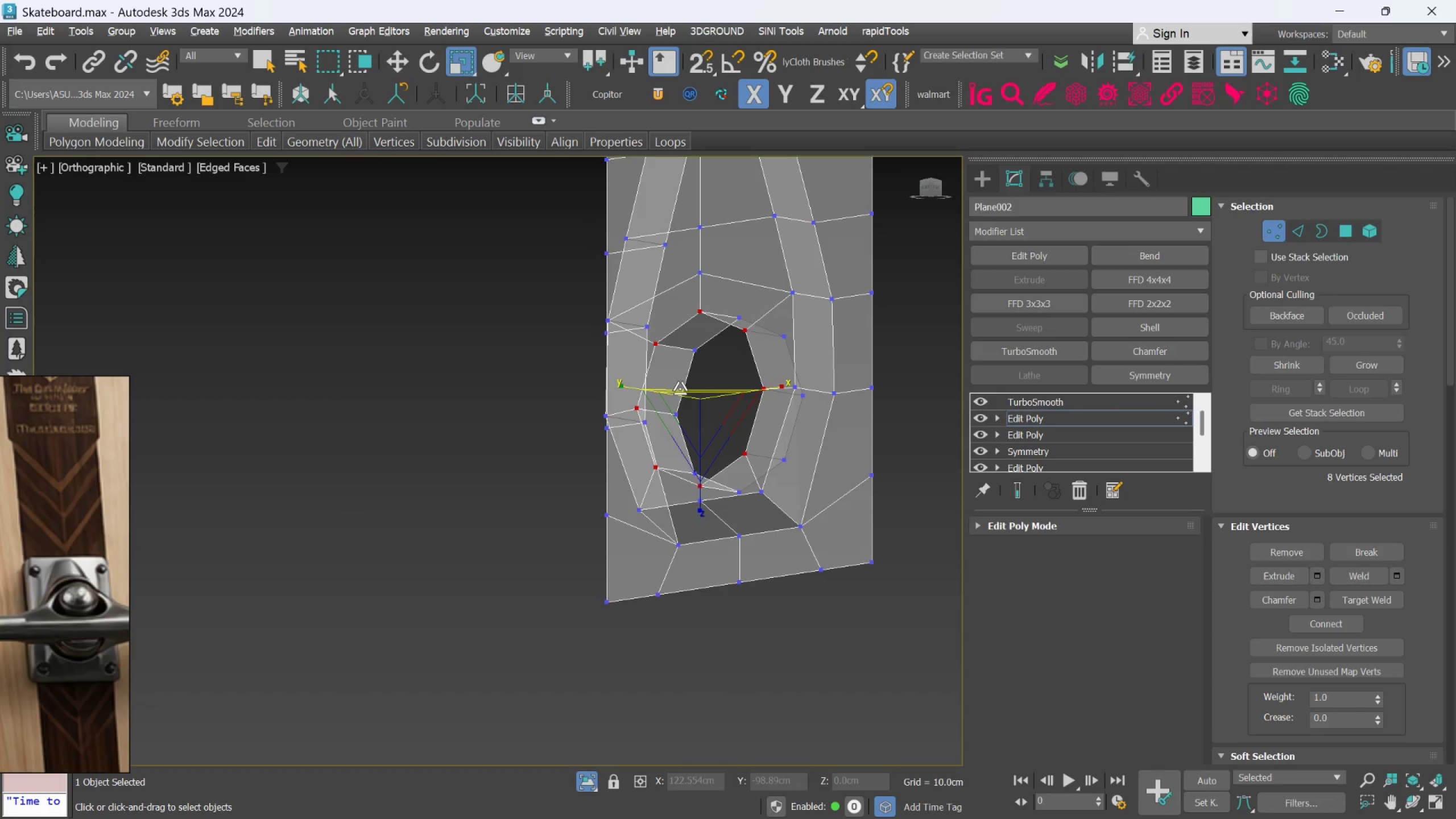 
key(Alt+AltLeft)
 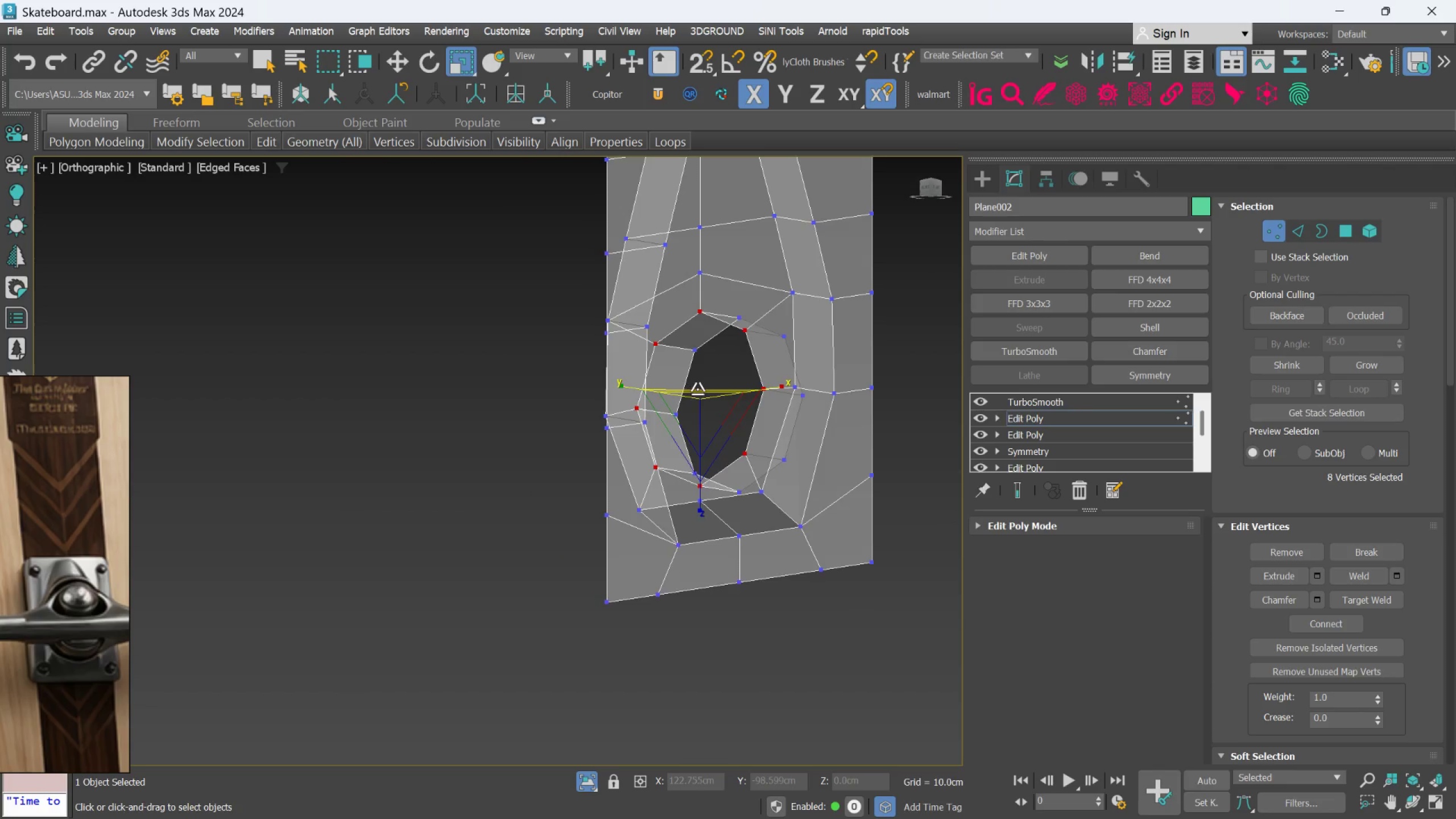 
scroll: coordinate [698, 389], scroll_direction: up, amount: 2.0
 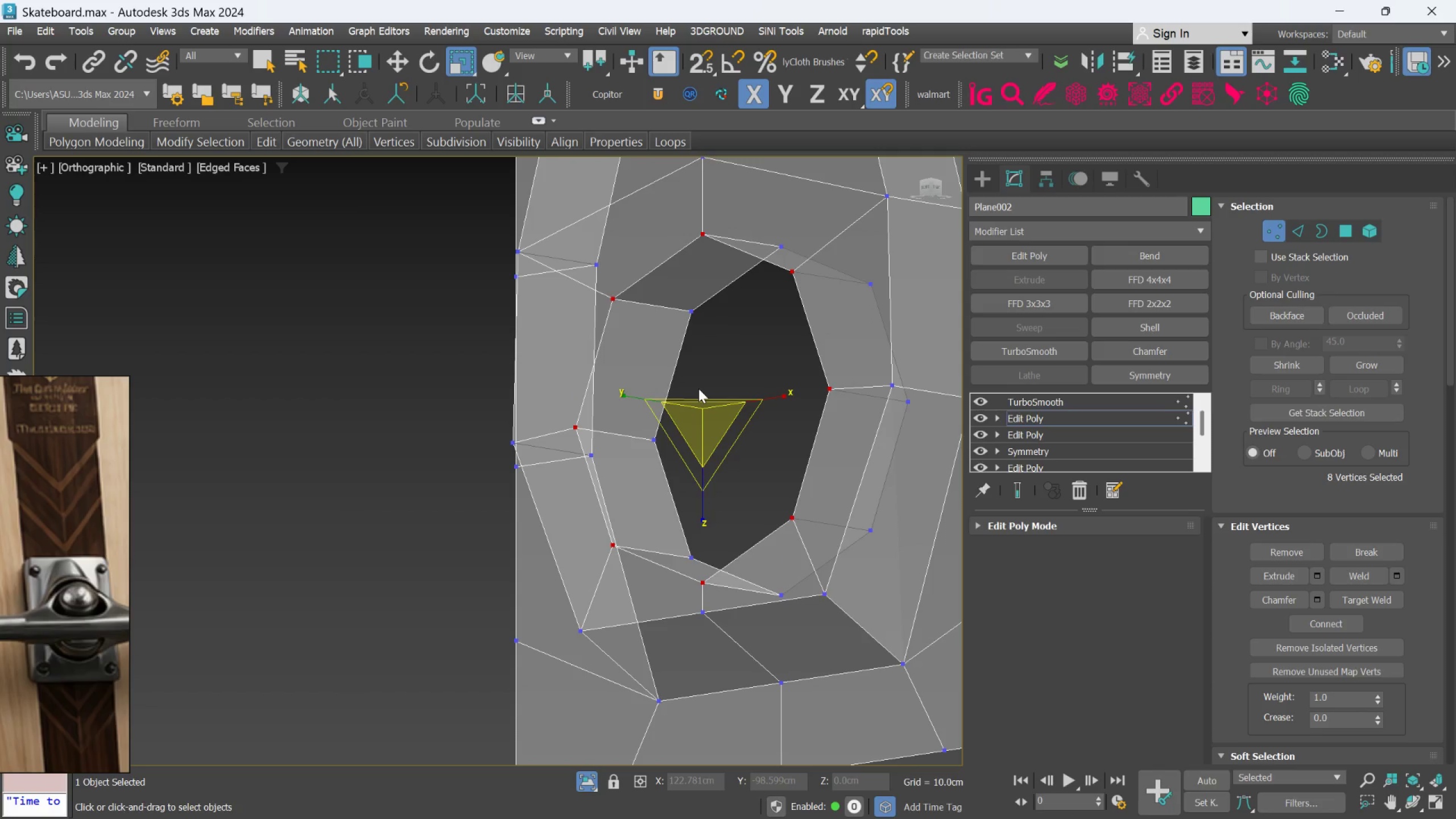 
hold_key(key=AltLeft, duration=0.52)
 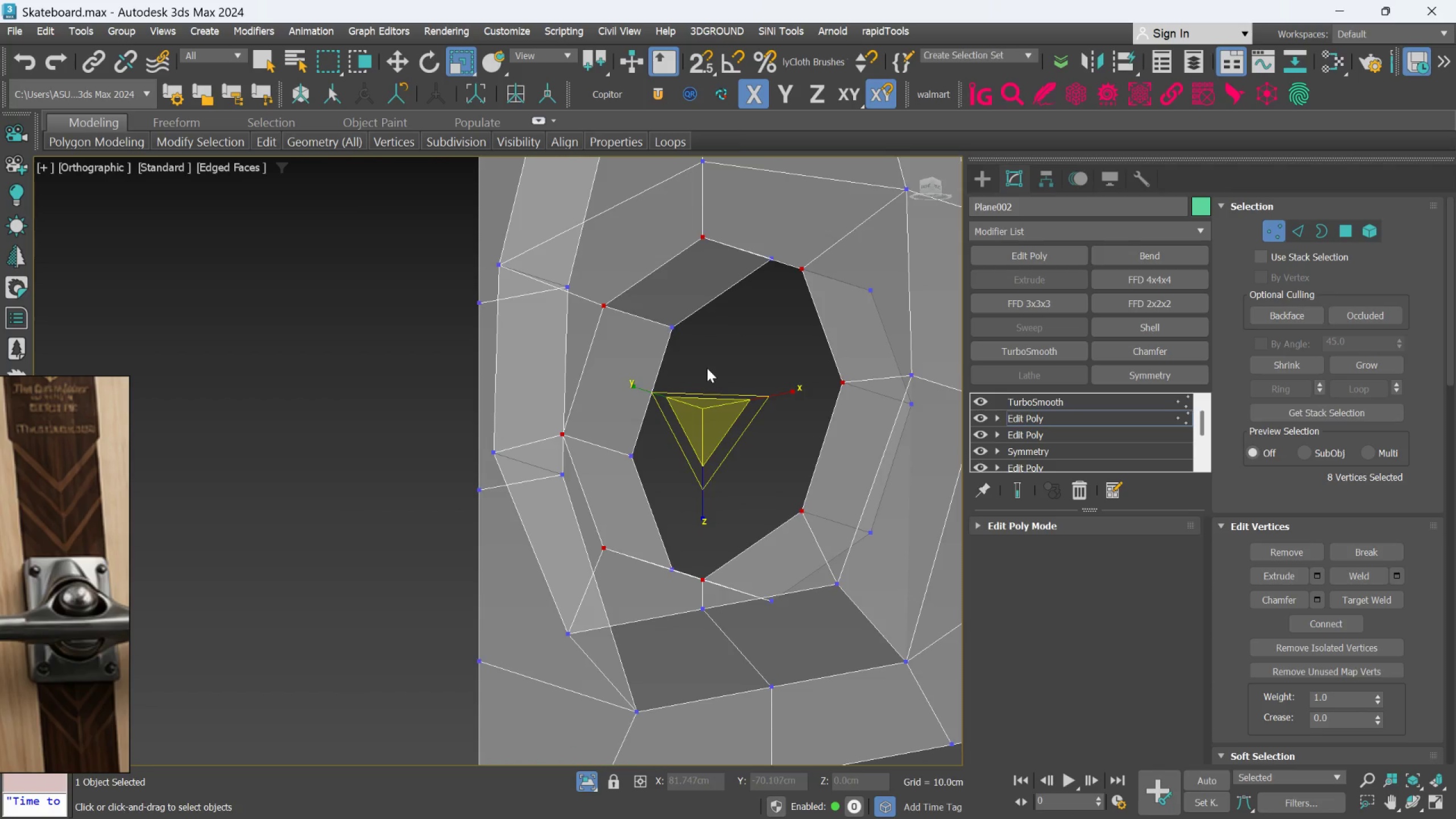 
hold_key(key=AltLeft, duration=0.56)
 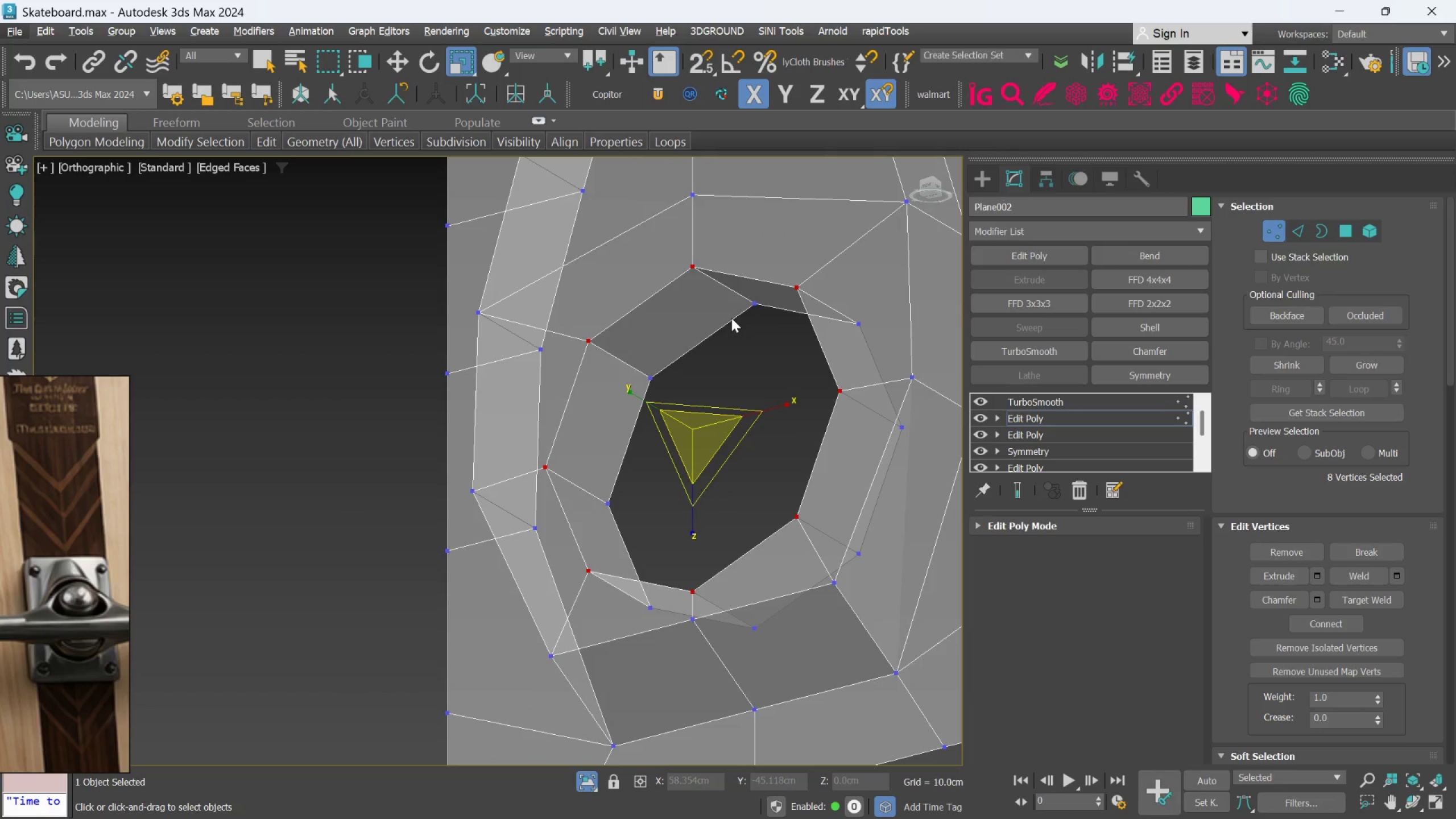 
scroll: coordinate [707, 368], scroll_direction: down, amount: 1.0
 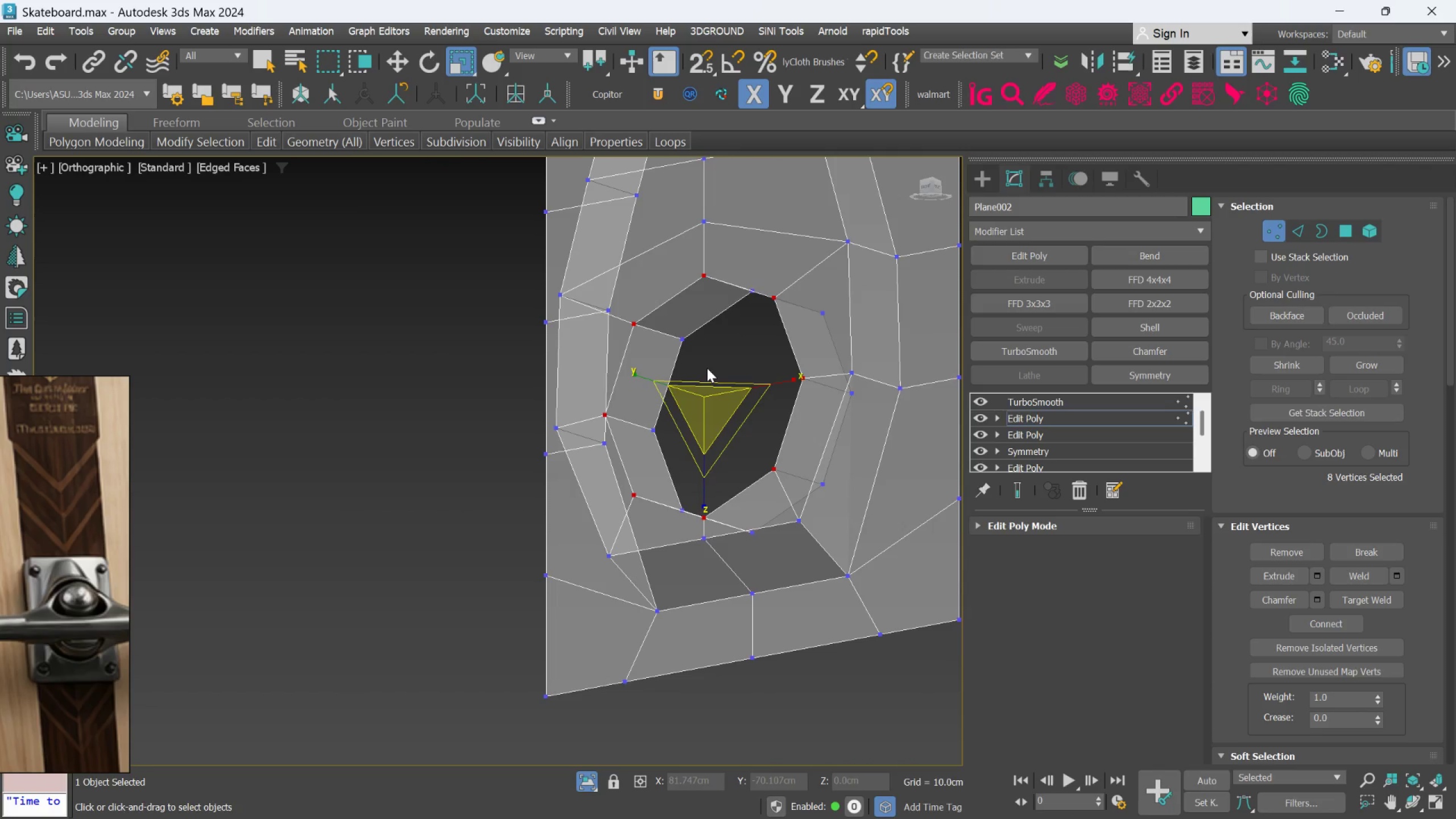 
key(Alt+AltLeft)
 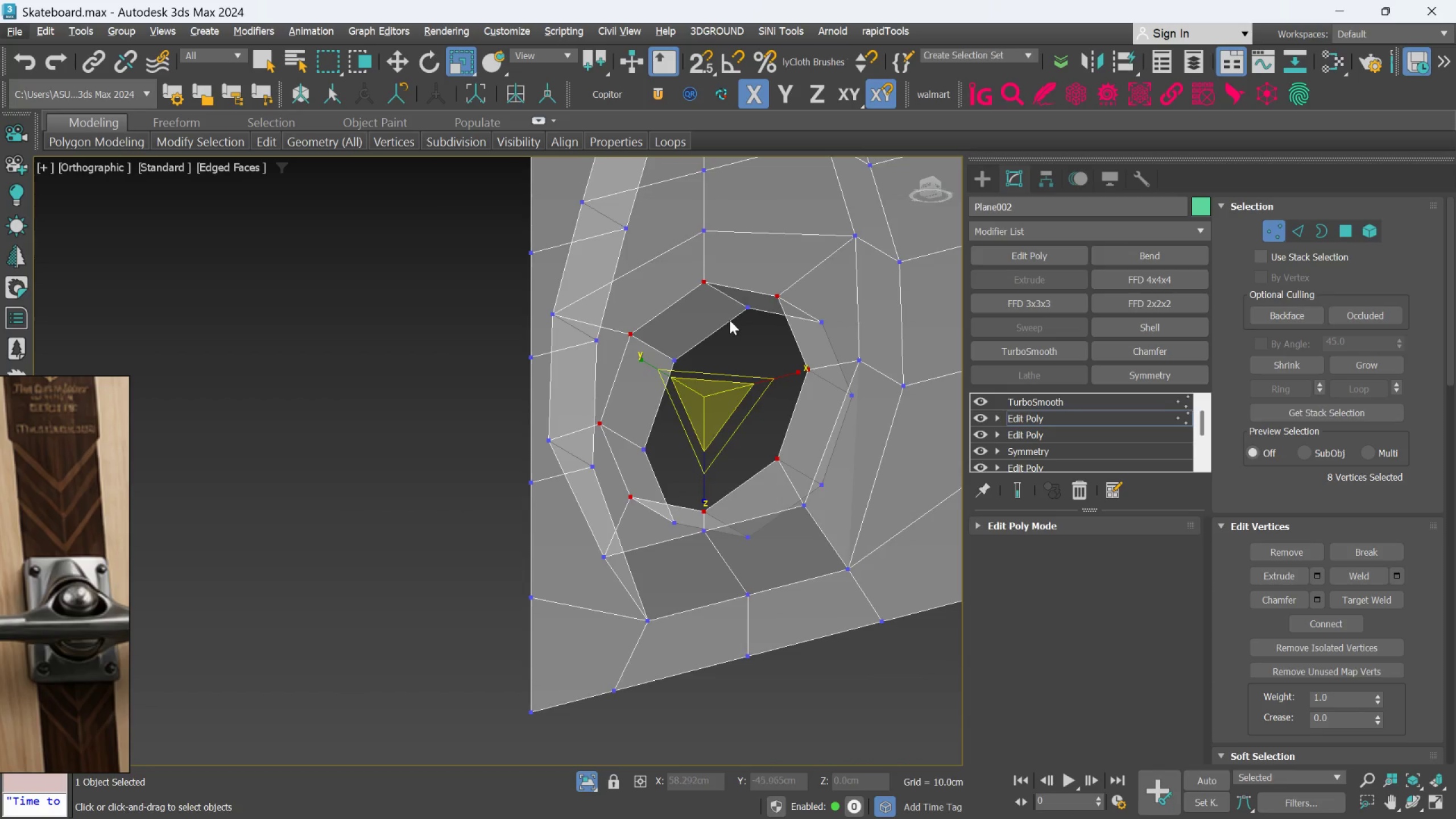 
hold_key(key=AltLeft, duration=0.91)
 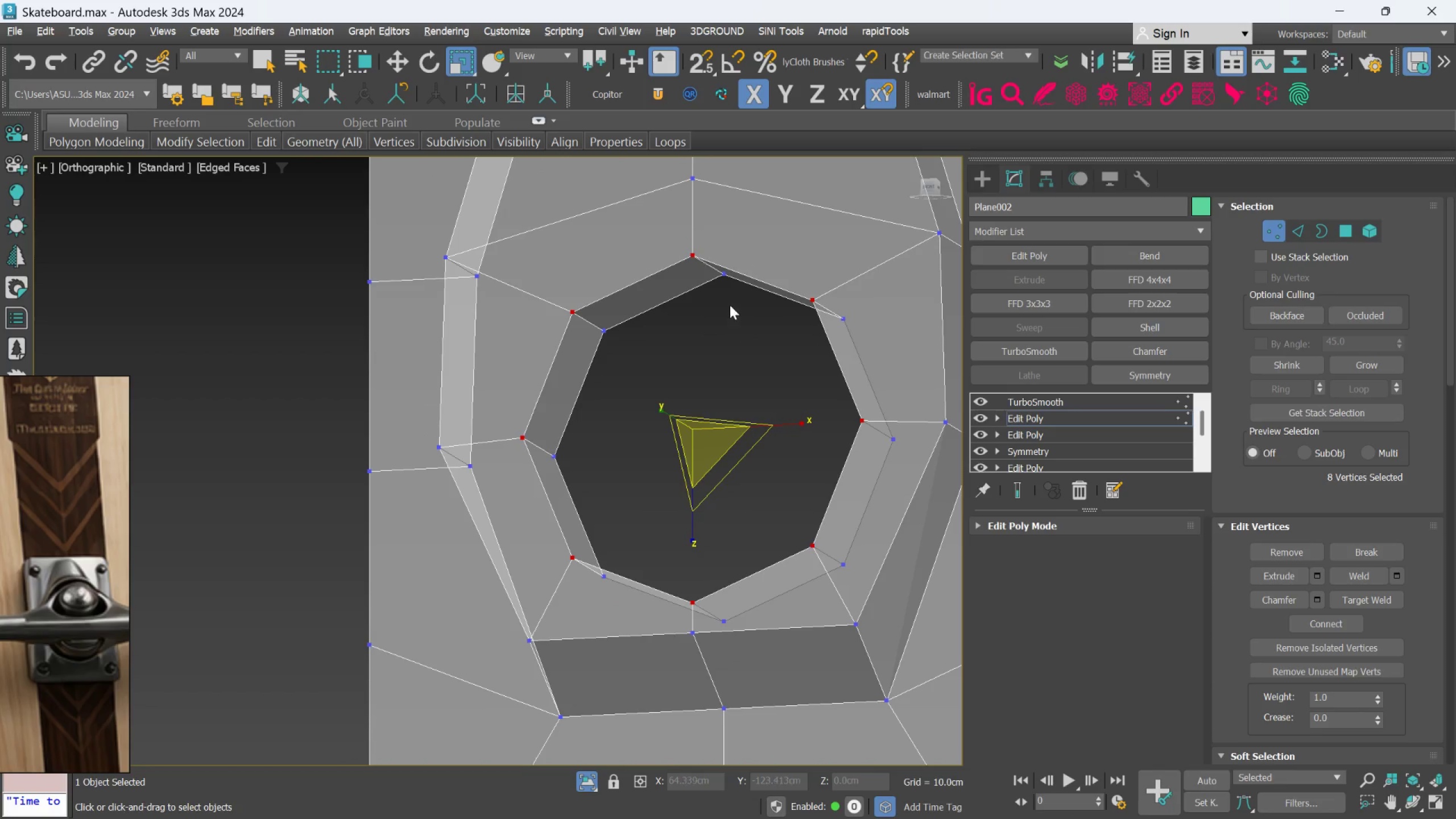 
scroll: coordinate [731, 318], scroll_direction: up, amount: 1.0
 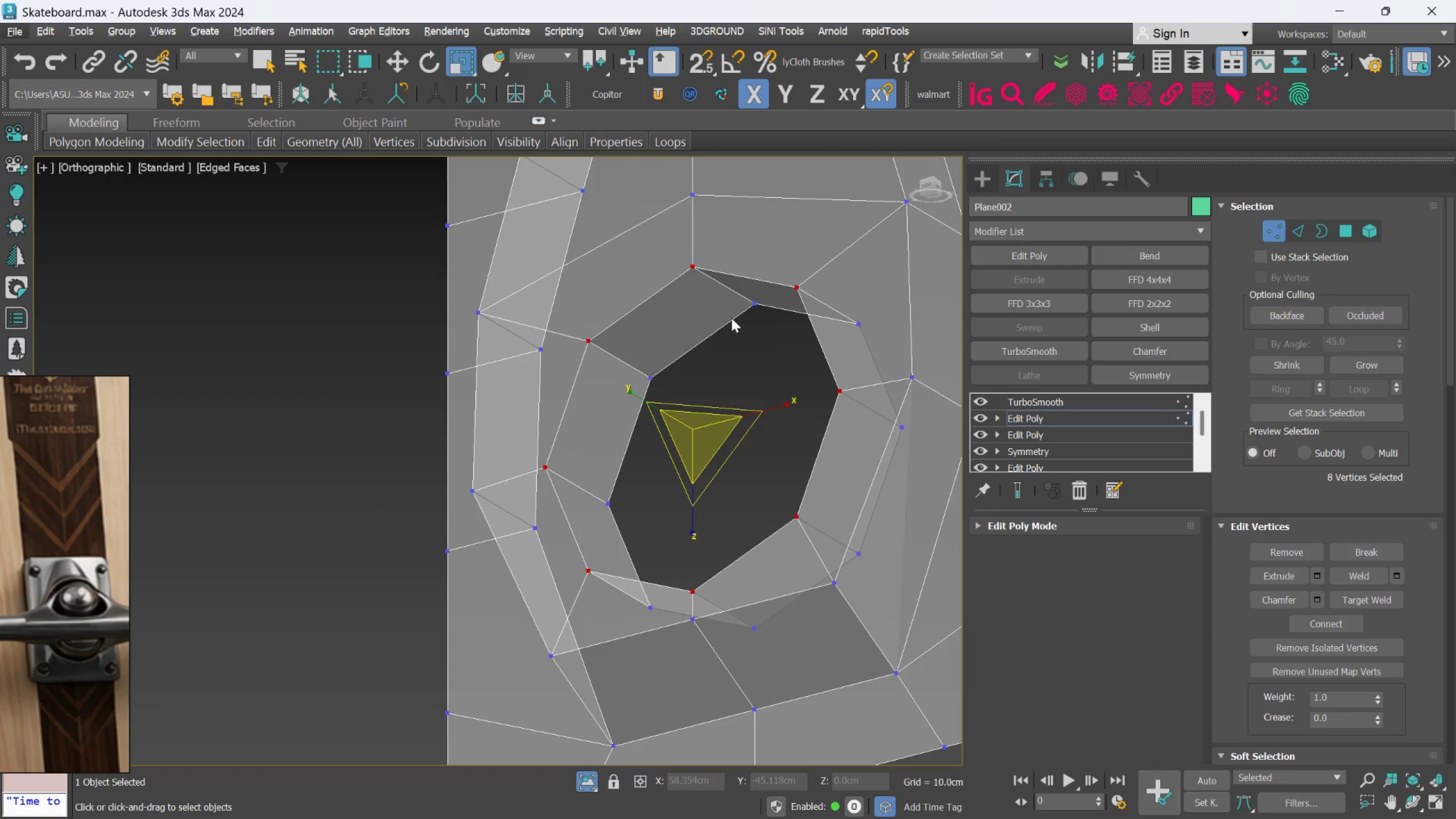 
hold_key(key=ControlLeft, duration=1.5)
left_click([726, 282])
 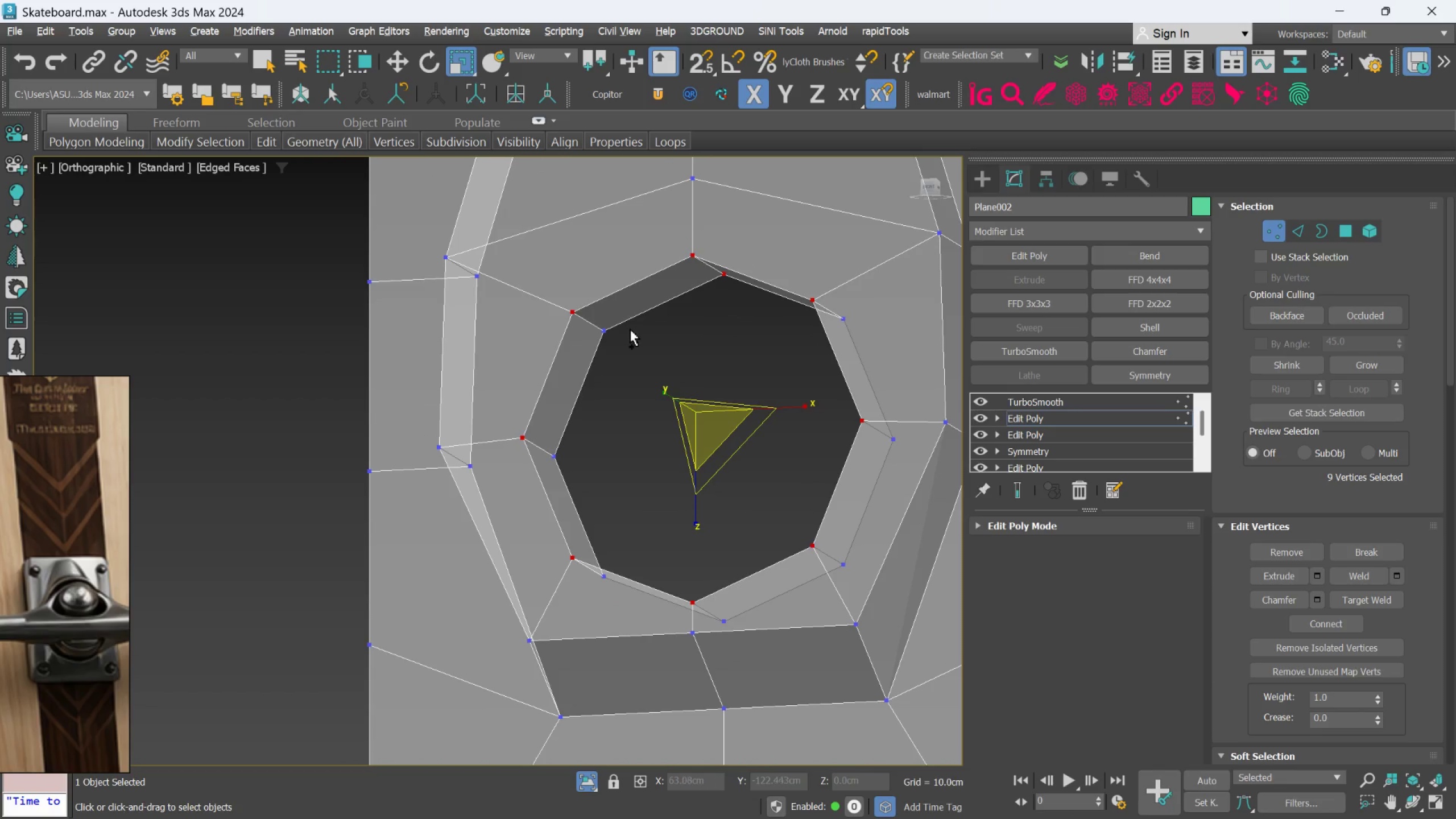 
left_click([595, 330])
 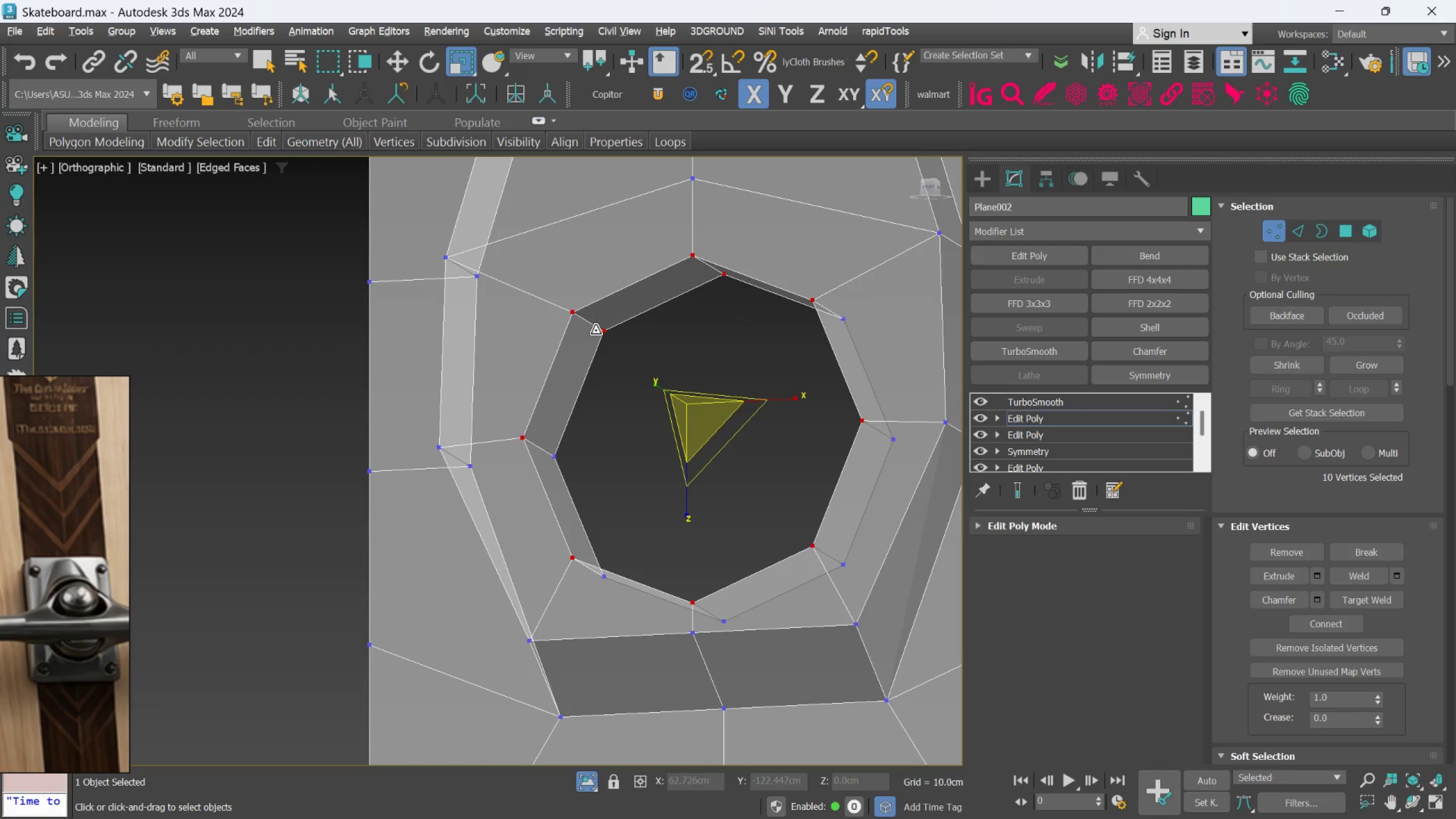 
key(Control+ControlLeft)
 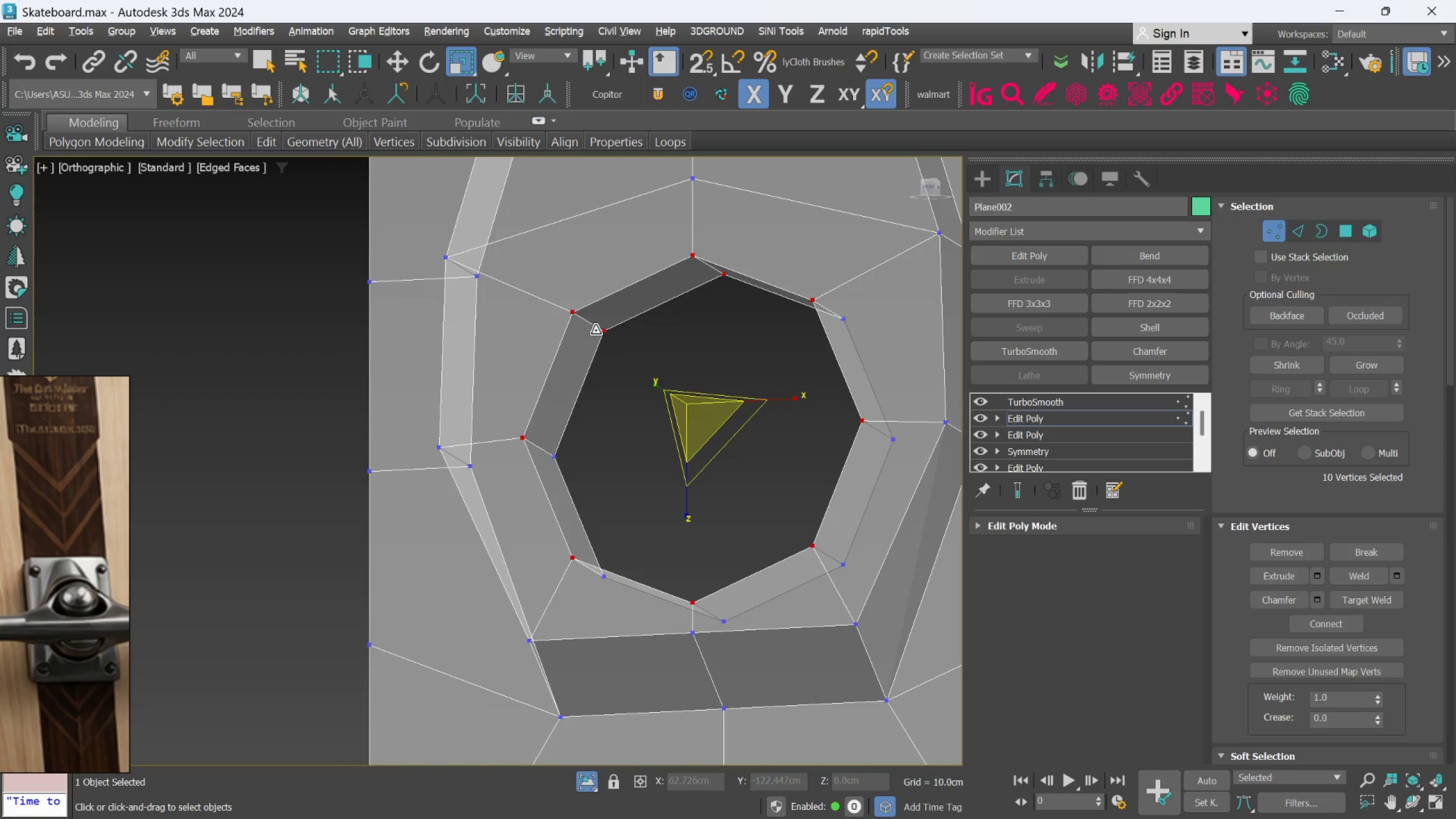 
key(Control+ControlLeft)
 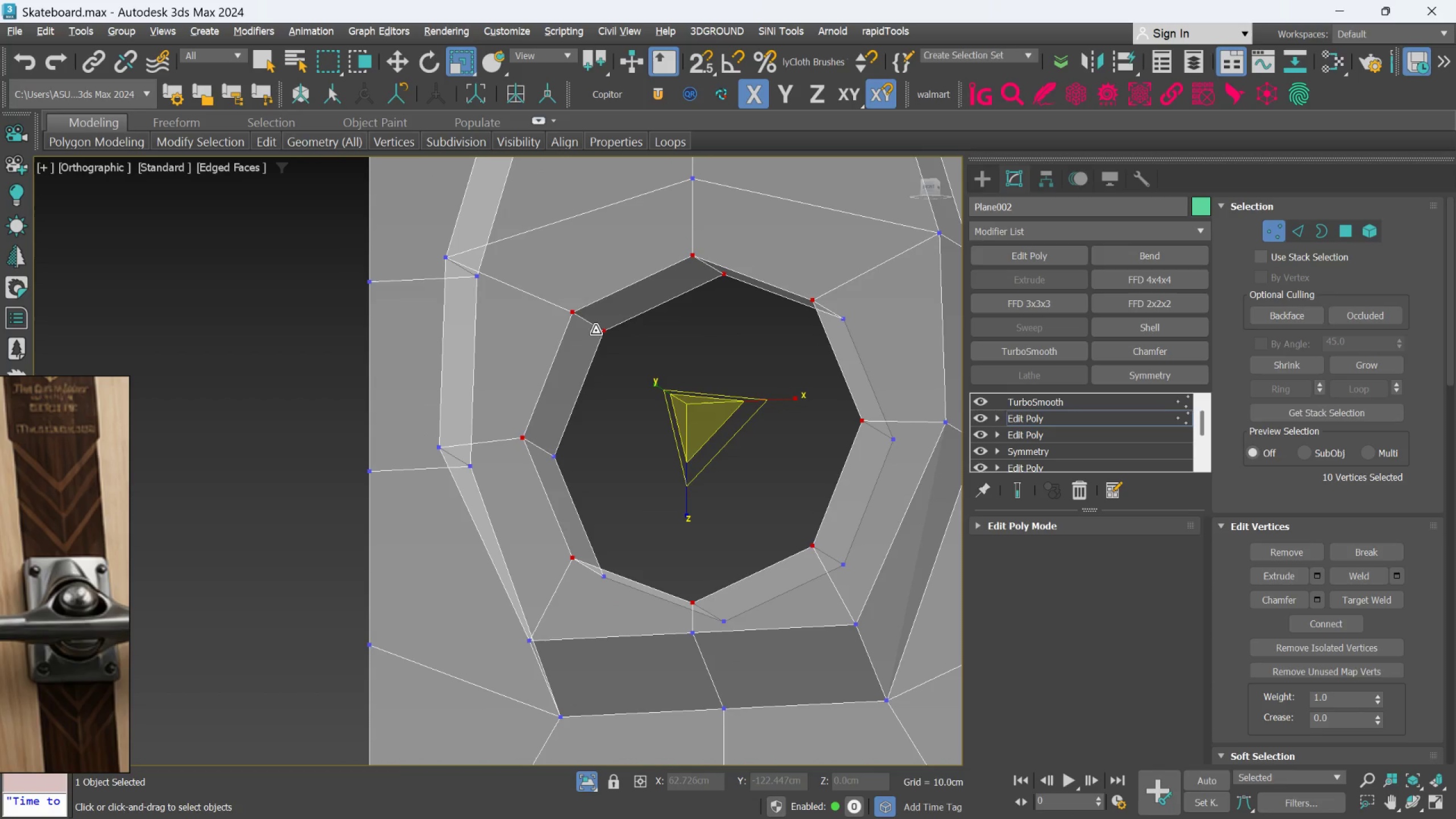 
key(Control+ControlLeft)
 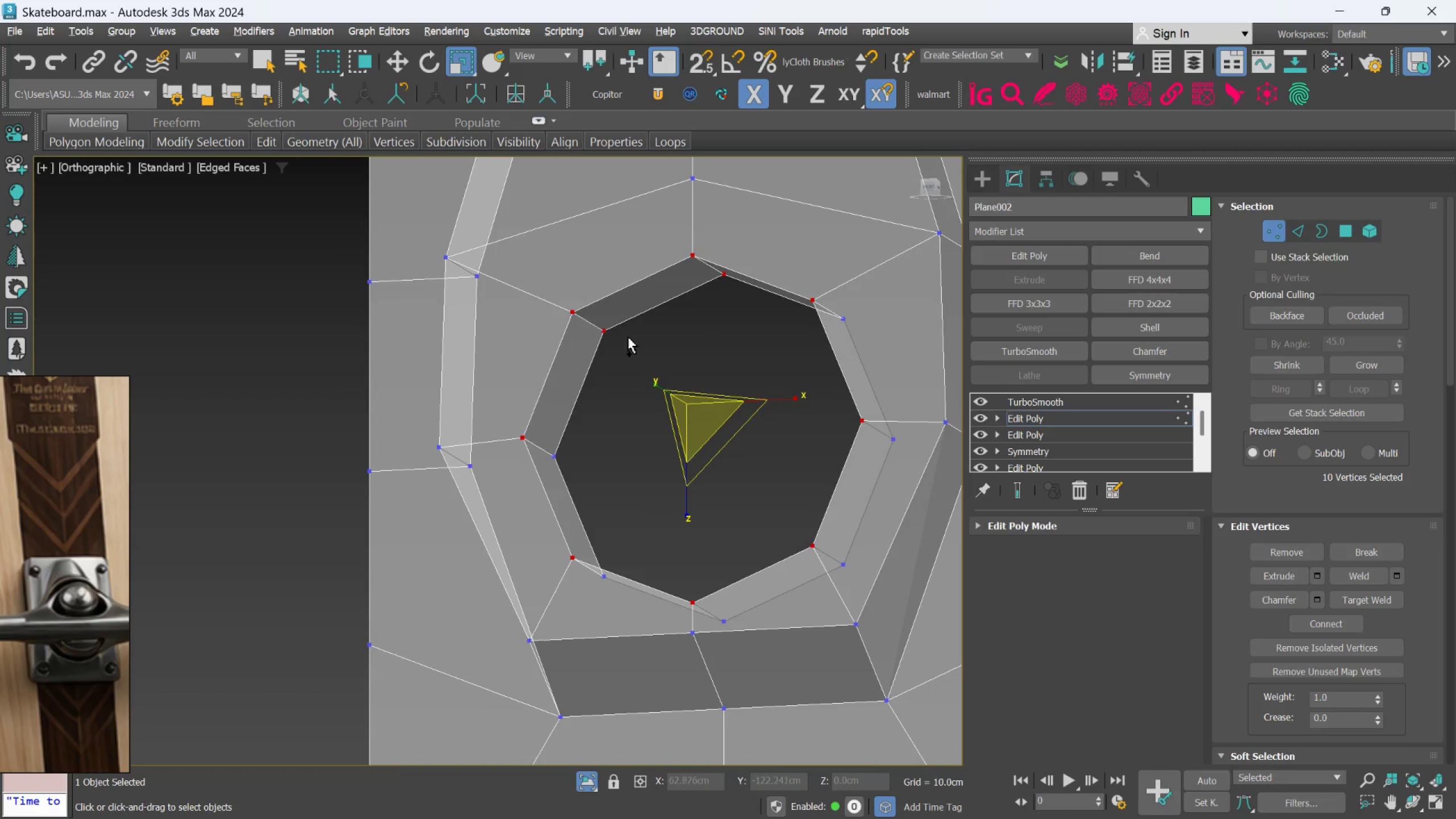 
key(Control+ControlLeft)
 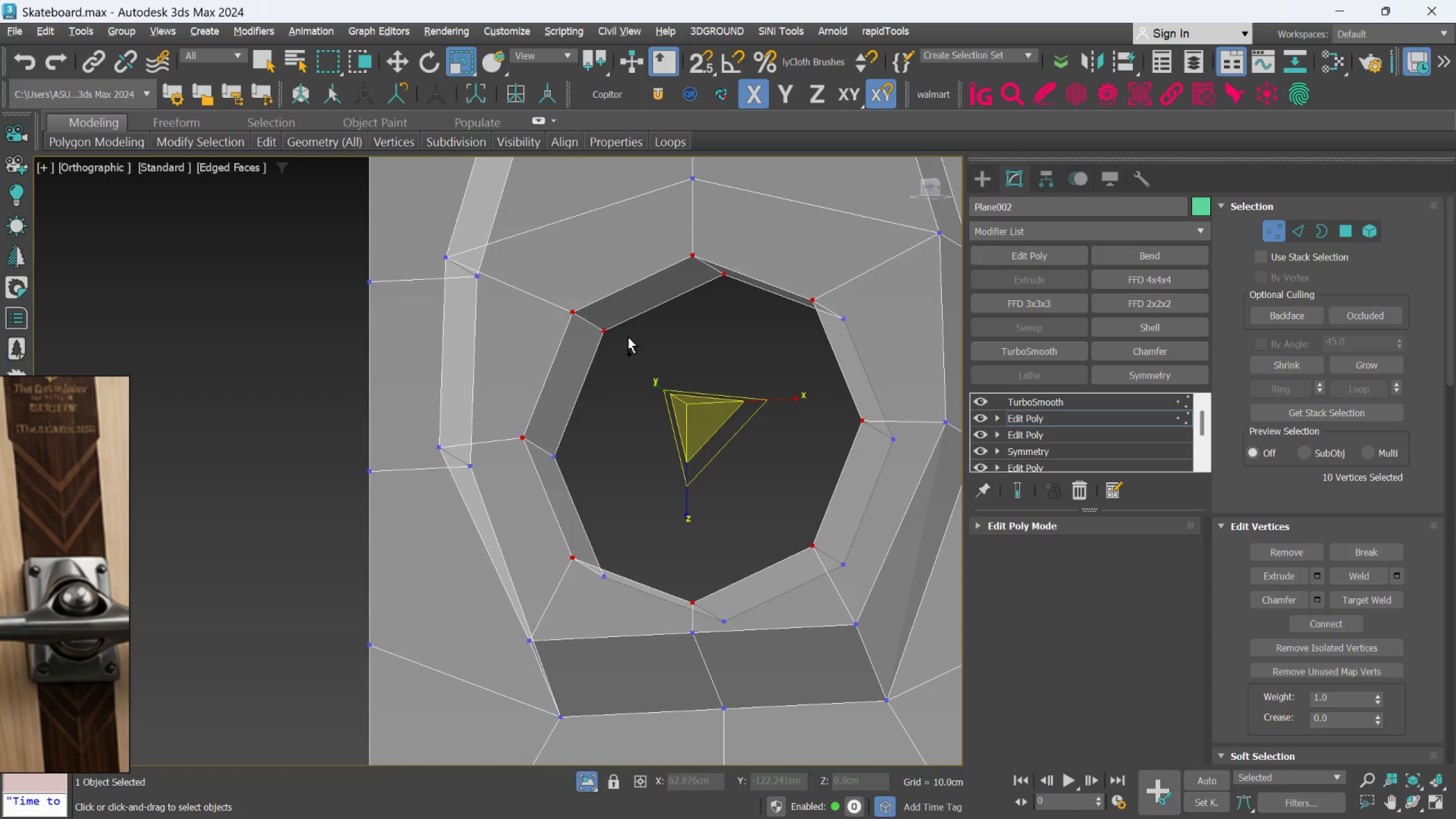 
key(Control+ControlLeft)
 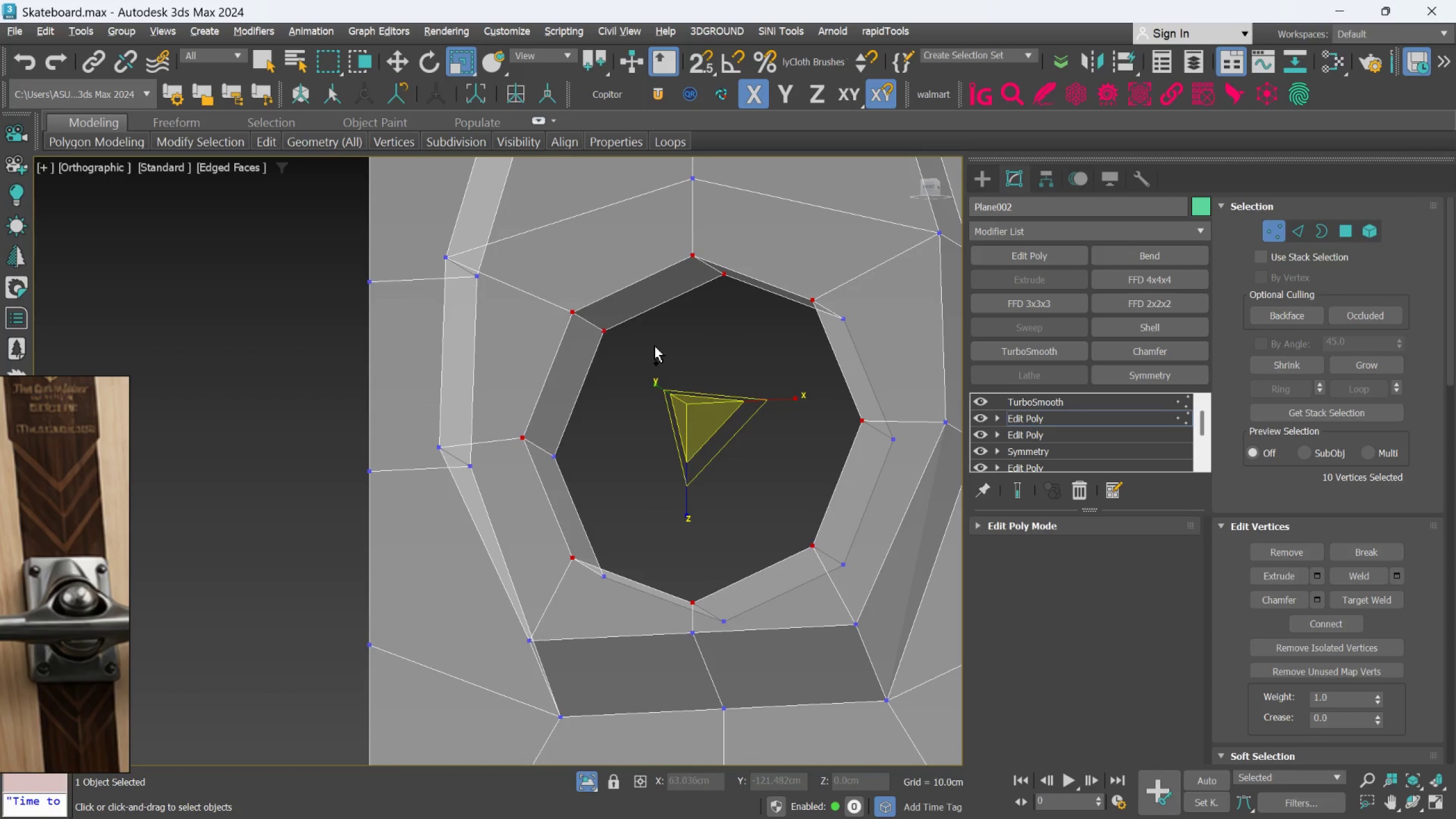 
key(Control+ControlLeft)
 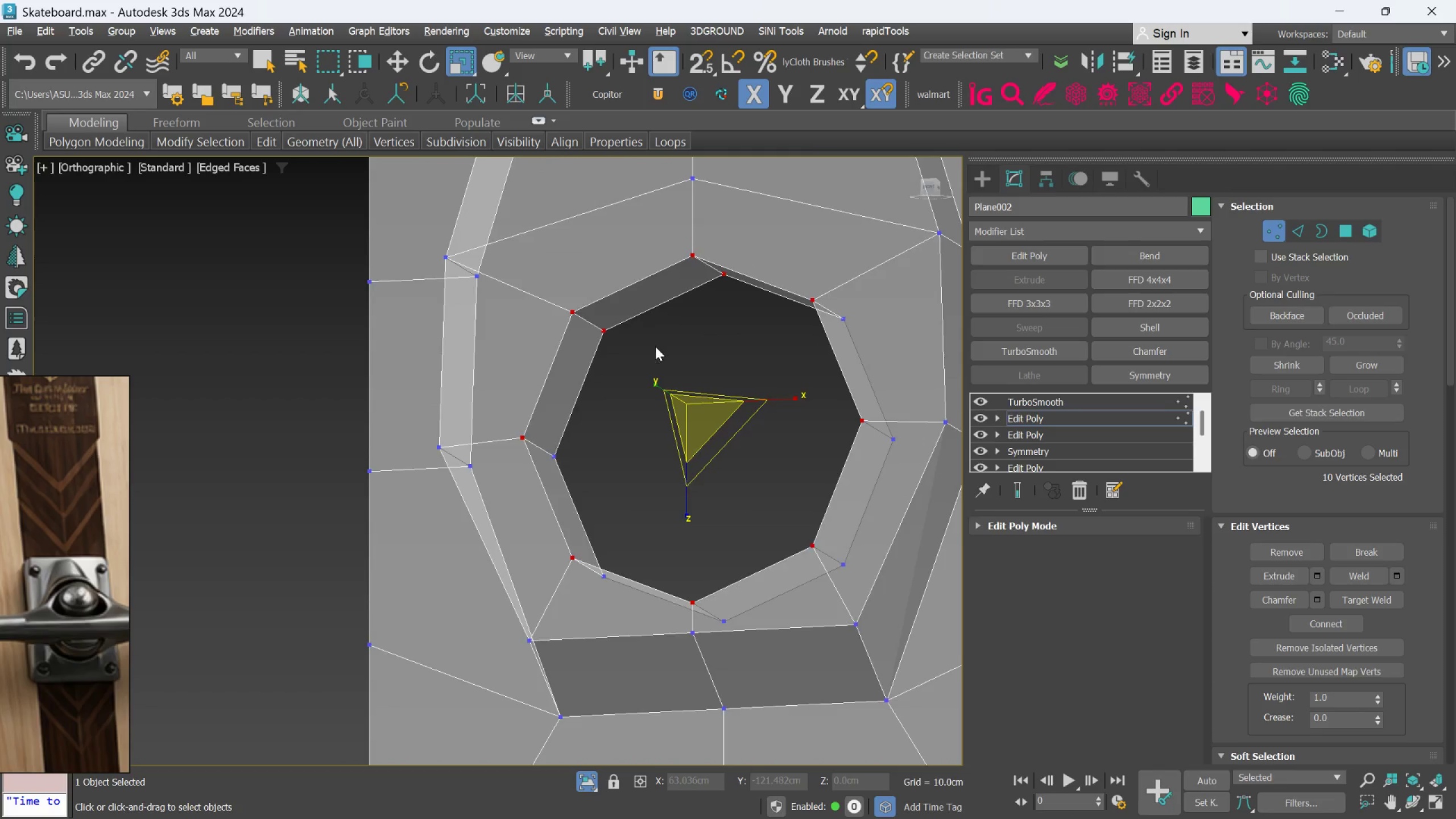 
hold_key(key=AltLeft, duration=0.44)
 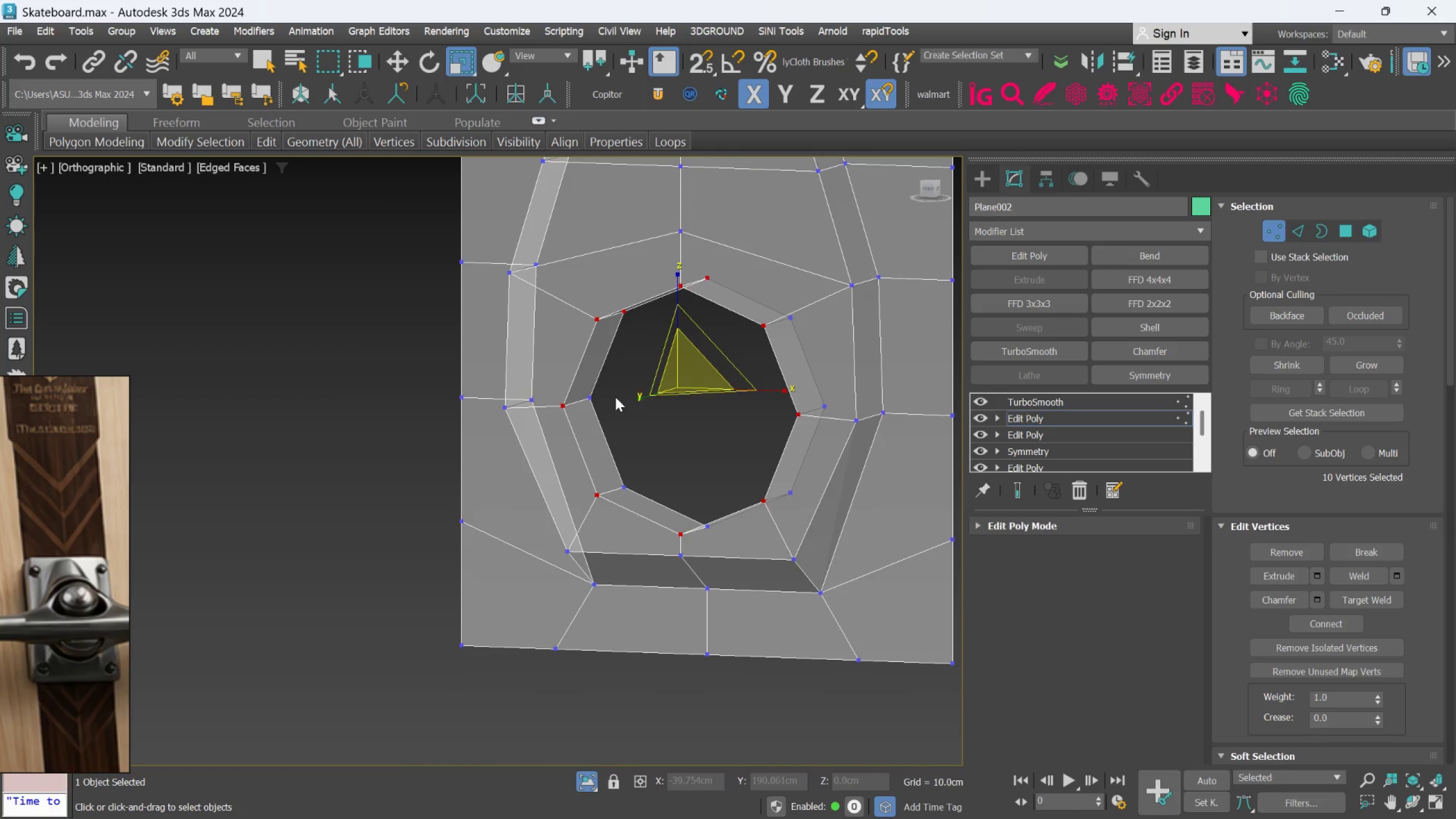 
scroll: coordinate [655, 347], scroll_direction: down, amount: 1.0
 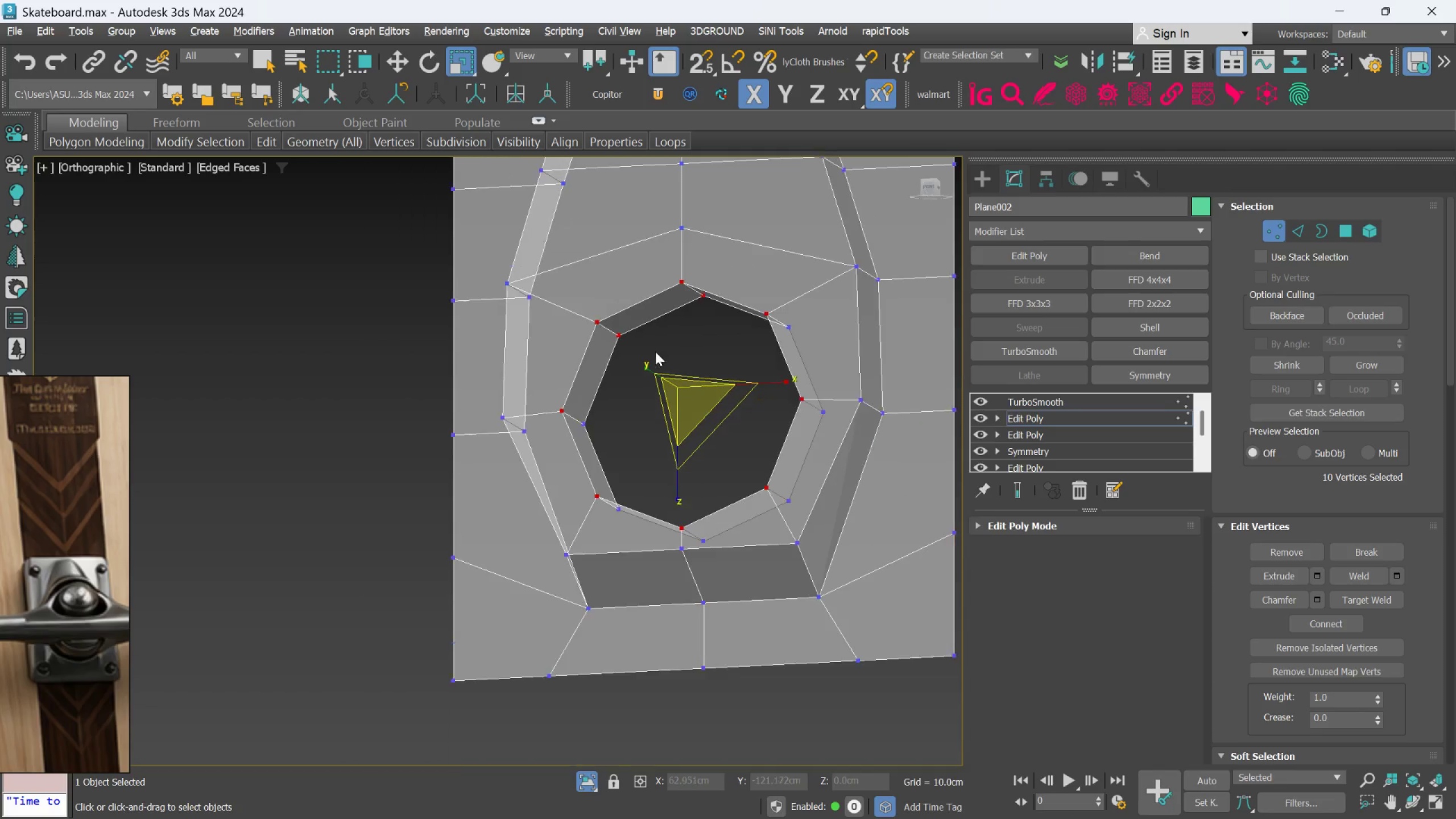 
hold_key(key=ControlLeft, duration=0.73)
left_click([602, 399])
 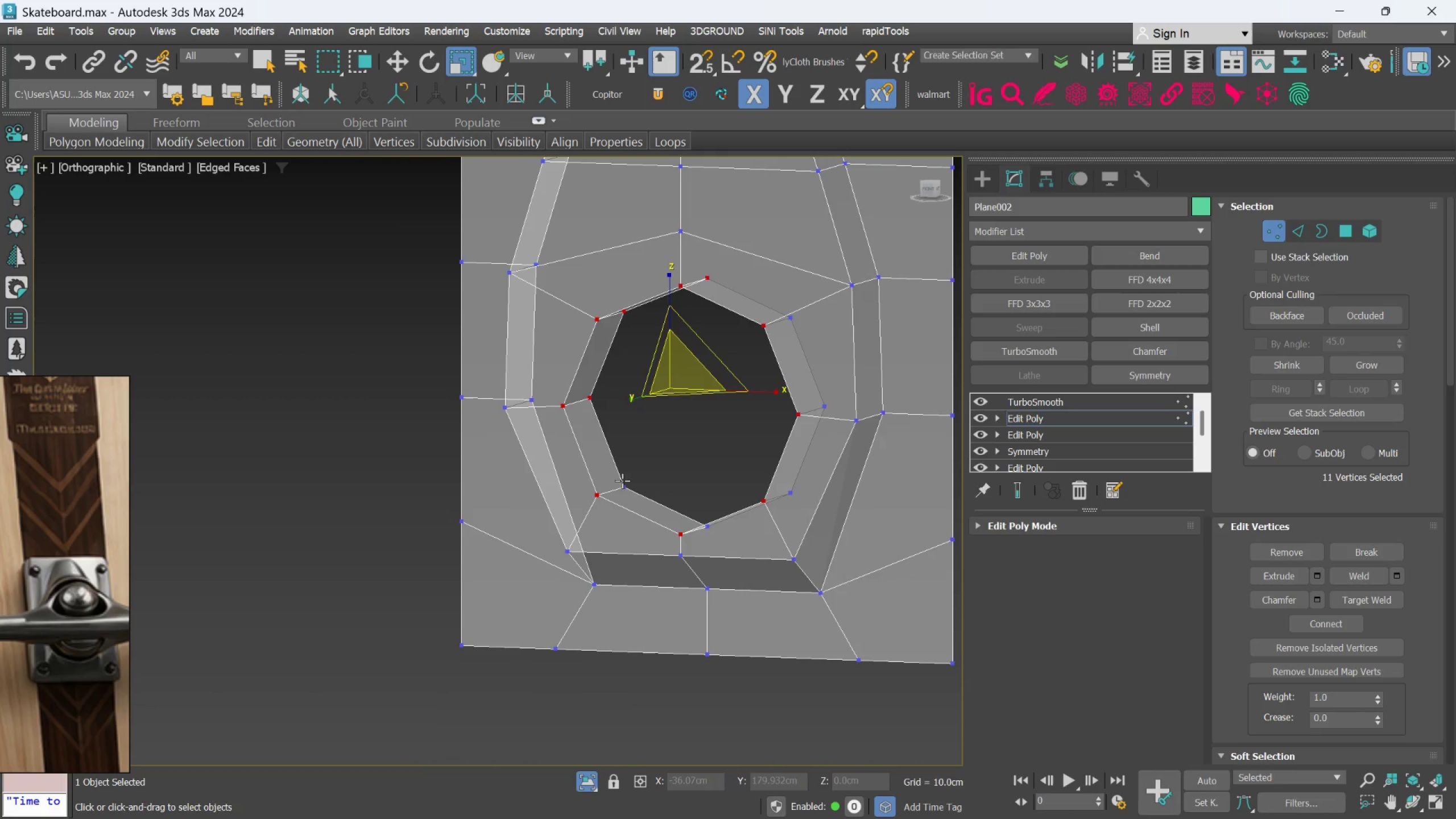 
hold_key(key=ControlLeft, duration=0.47)
 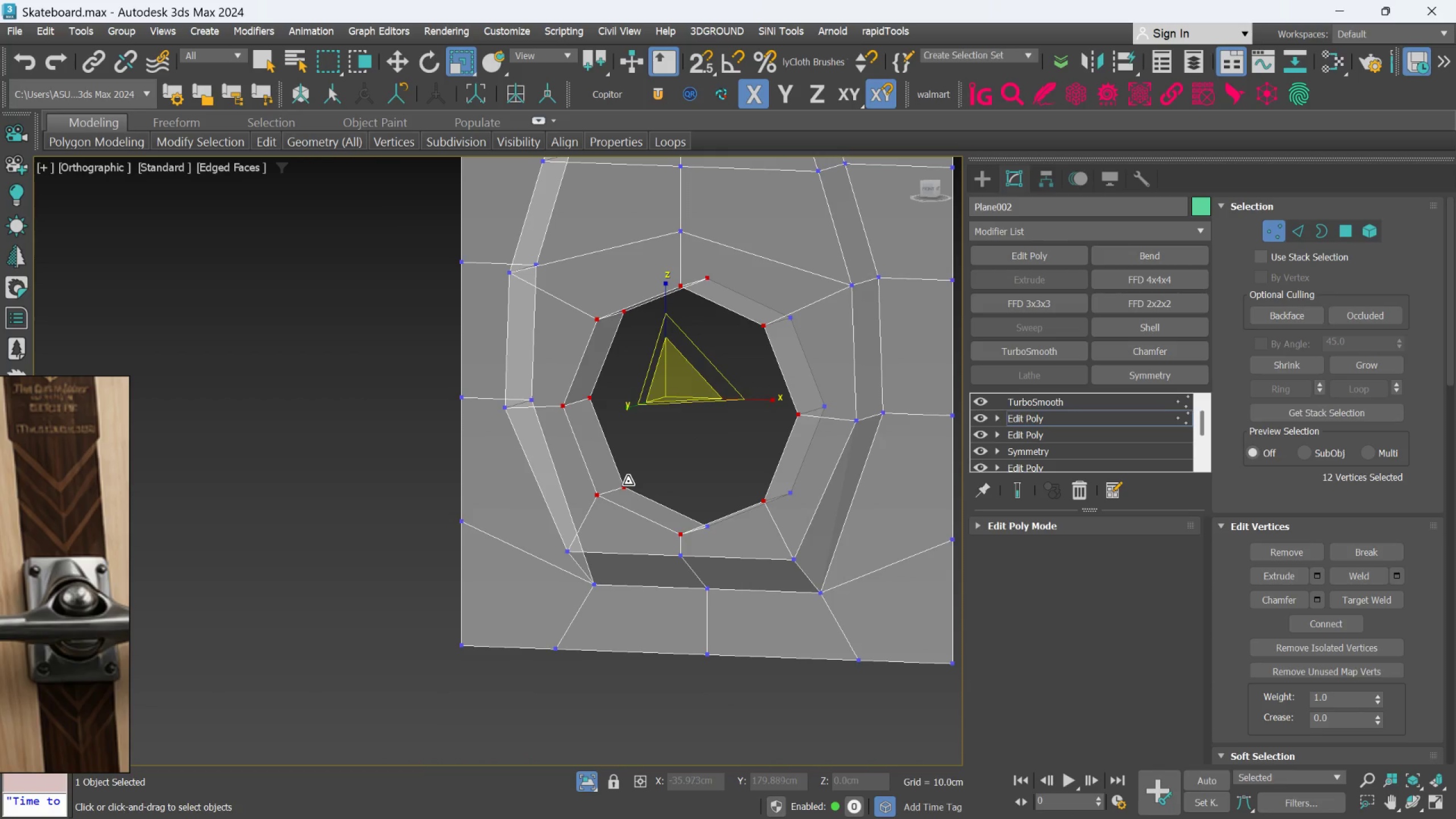 
hold_key(key=AltLeft, duration=0.58)
 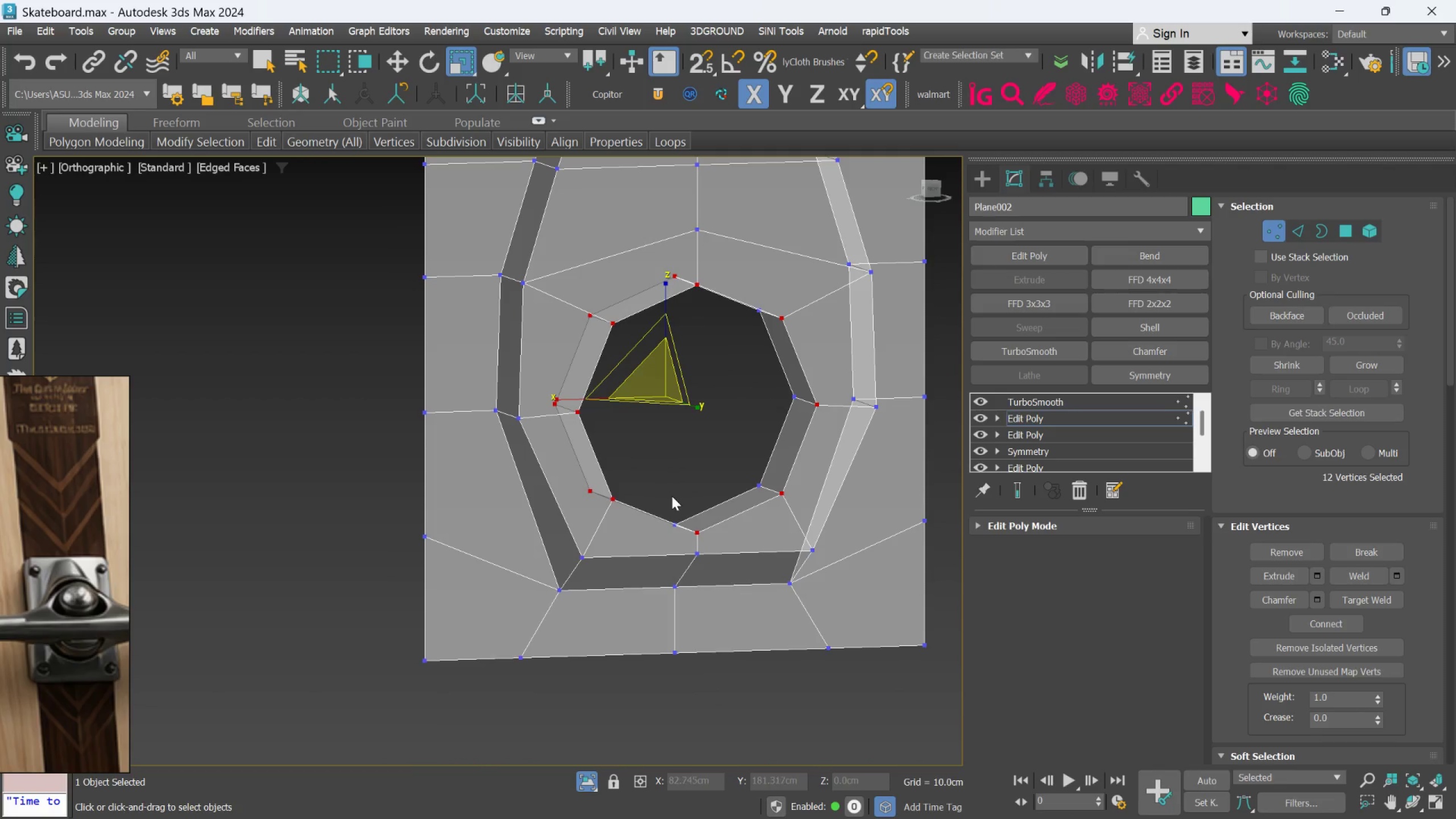 
hold_key(key=AltLeft, duration=0.42)
 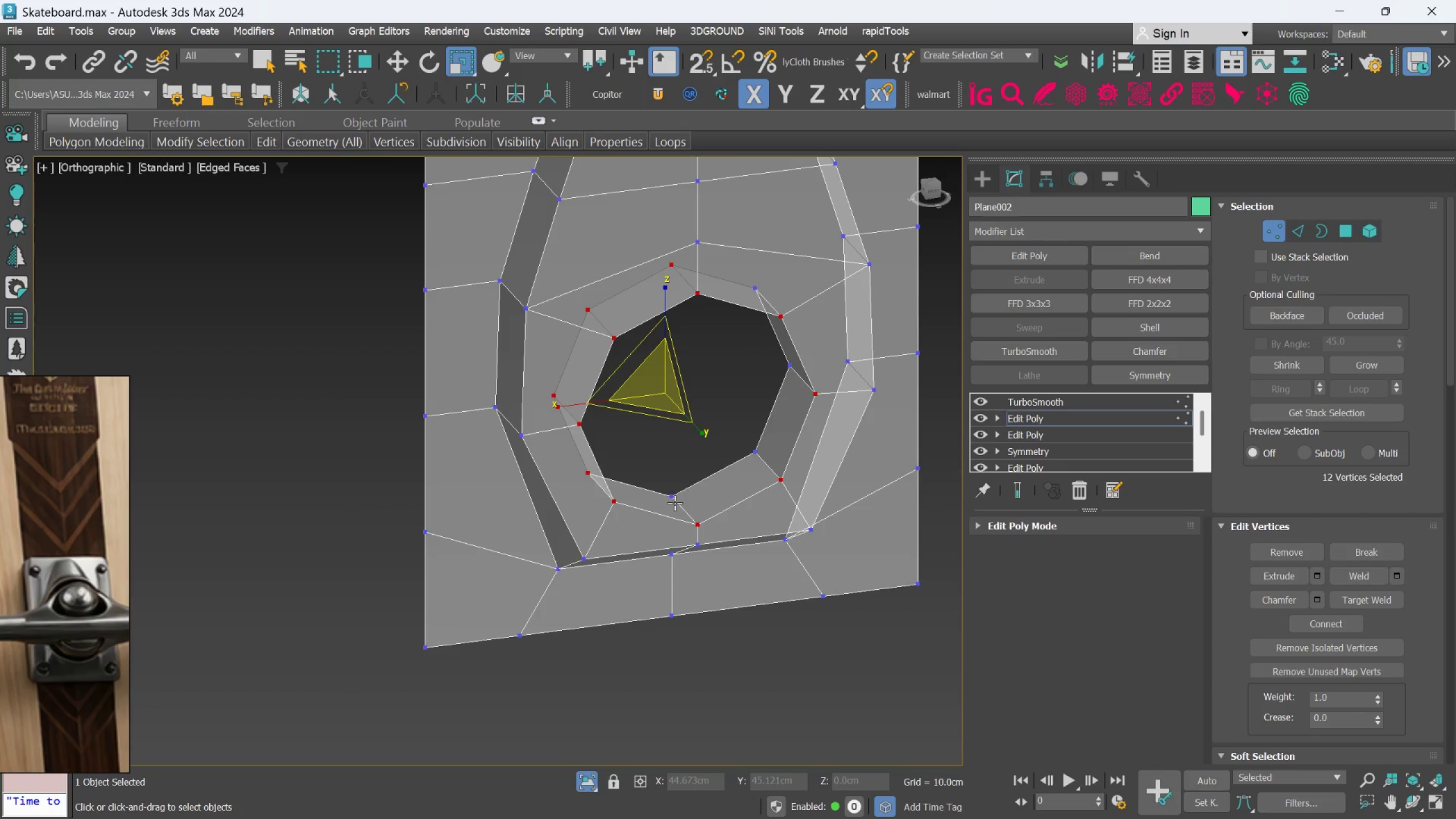 
hold_key(key=ControlLeft, duration=1.5)
left_click([675, 496])
 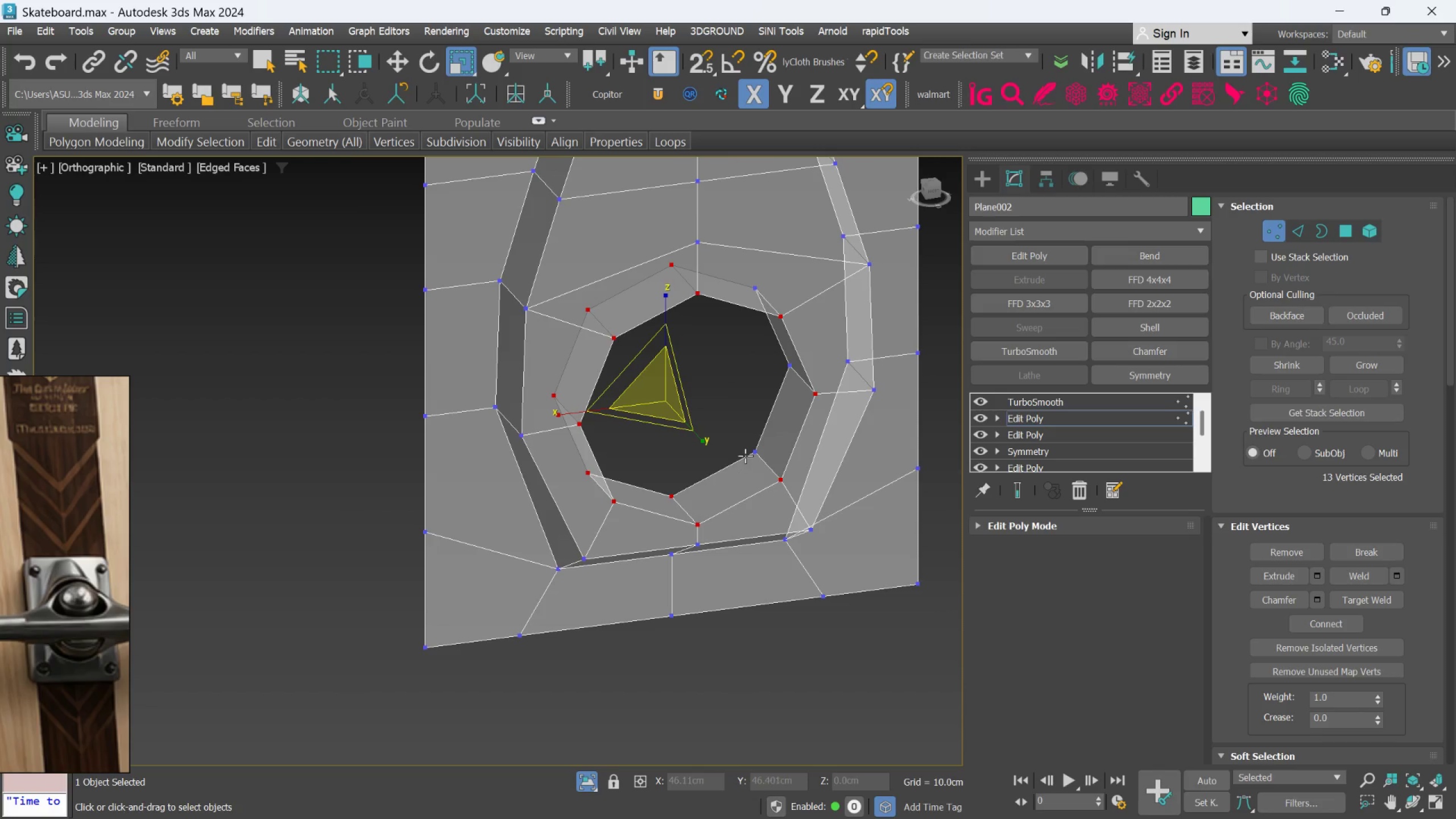 
left_click([748, 449])
 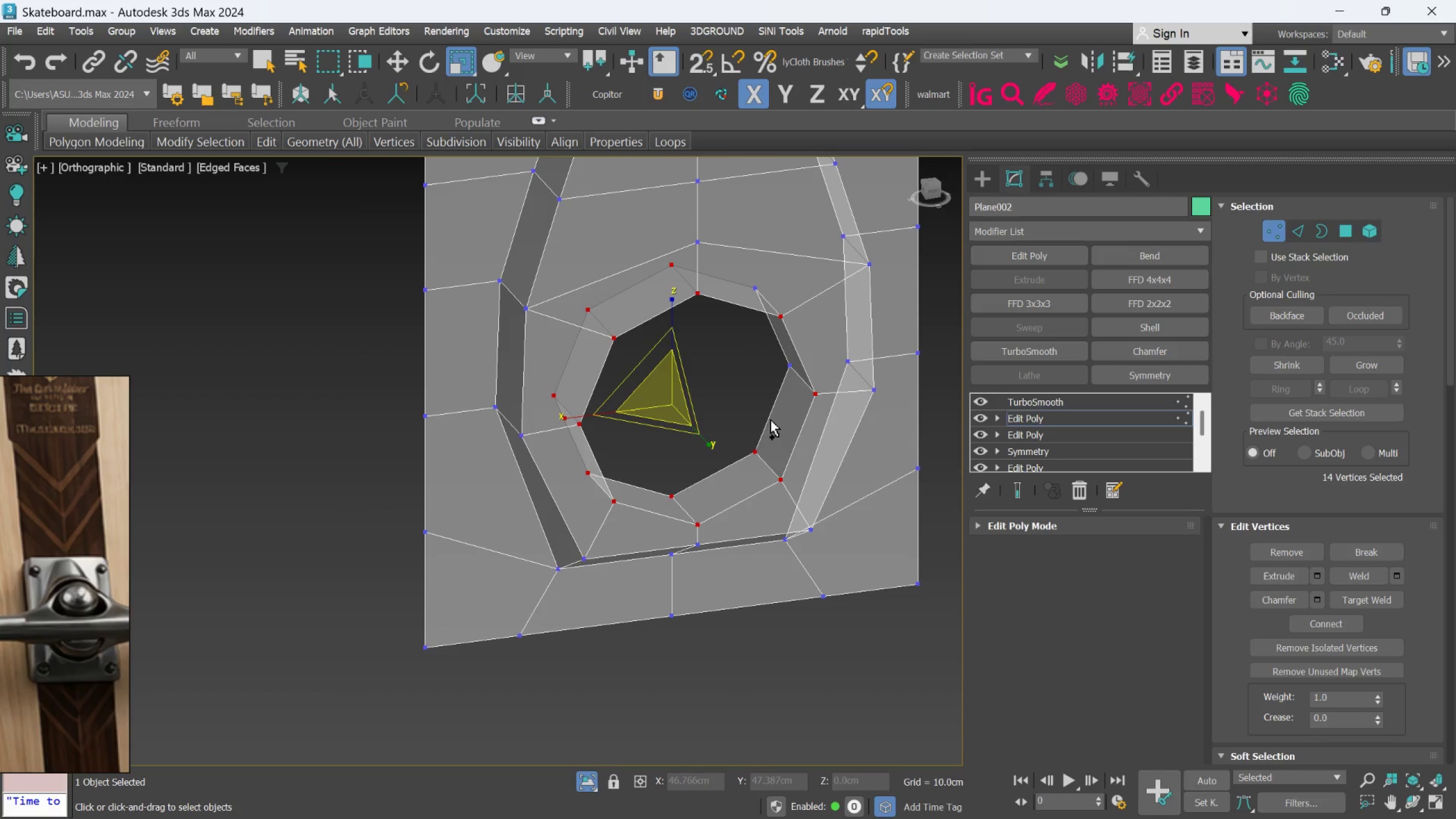 
hold_key(key=ControlLeft, duration=0.5)
left_click([789, 367])
 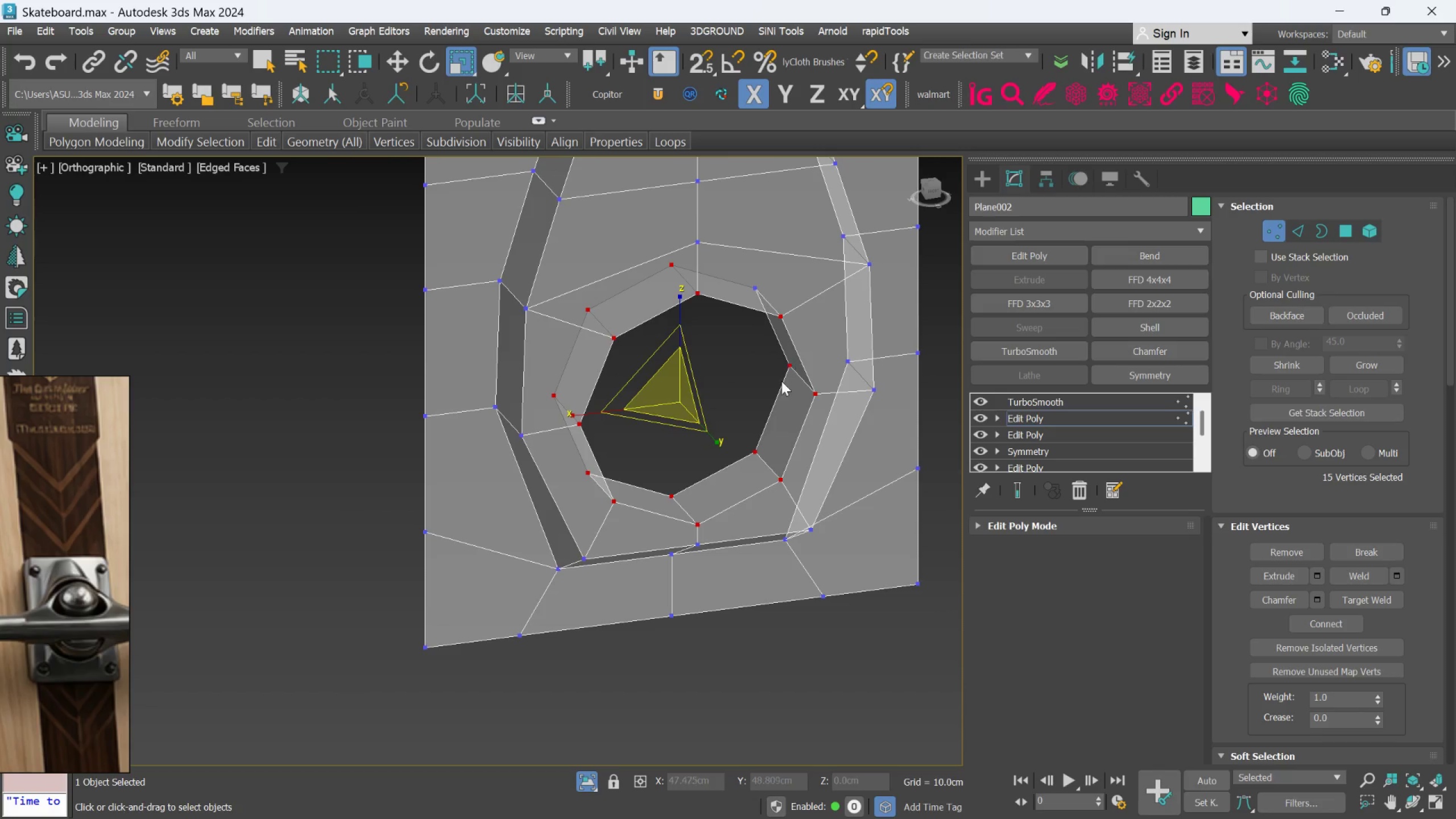 
hold_key(key=AltLeft, duration=0.59)
 